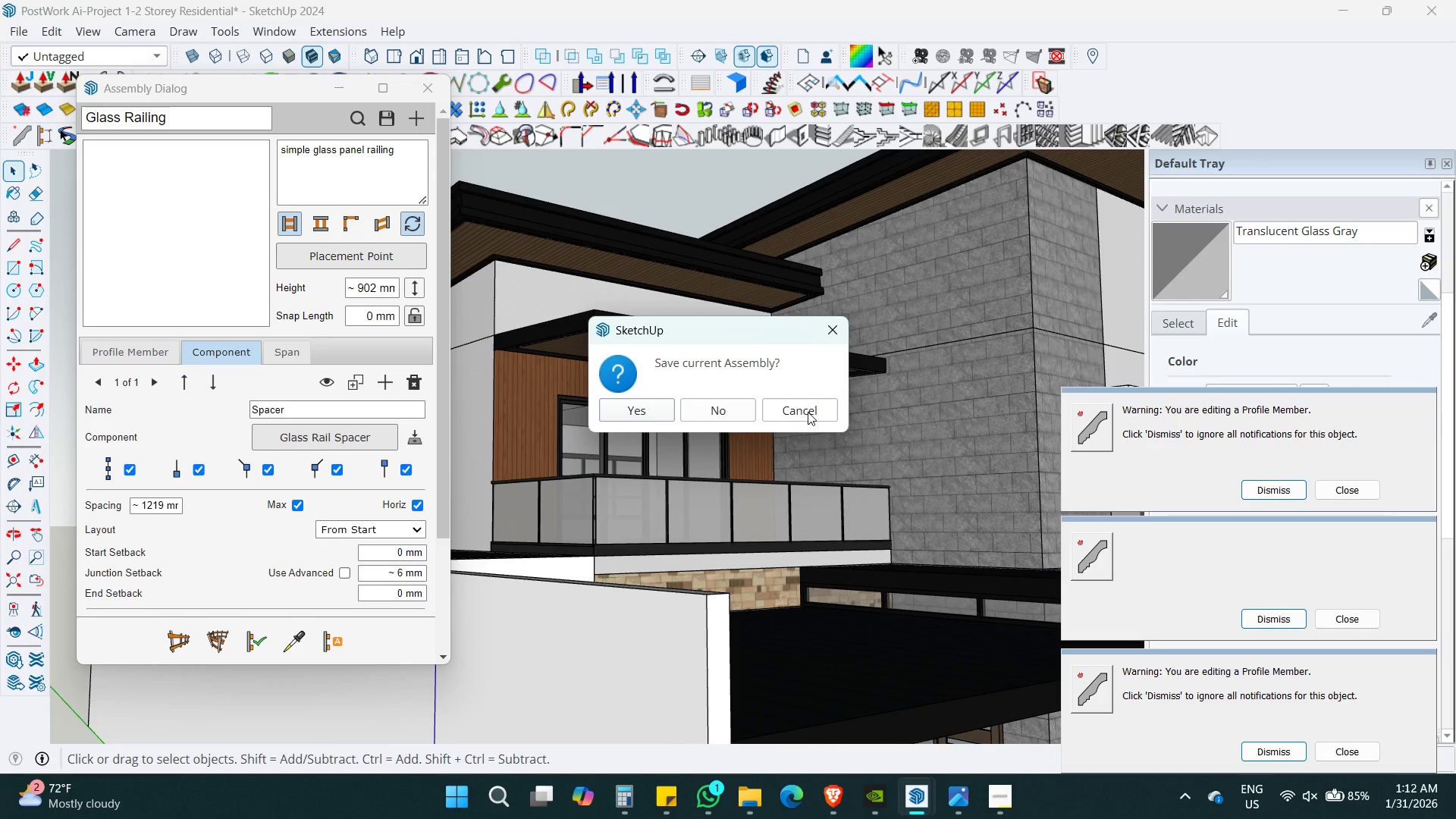 
left_click([808, 412])
 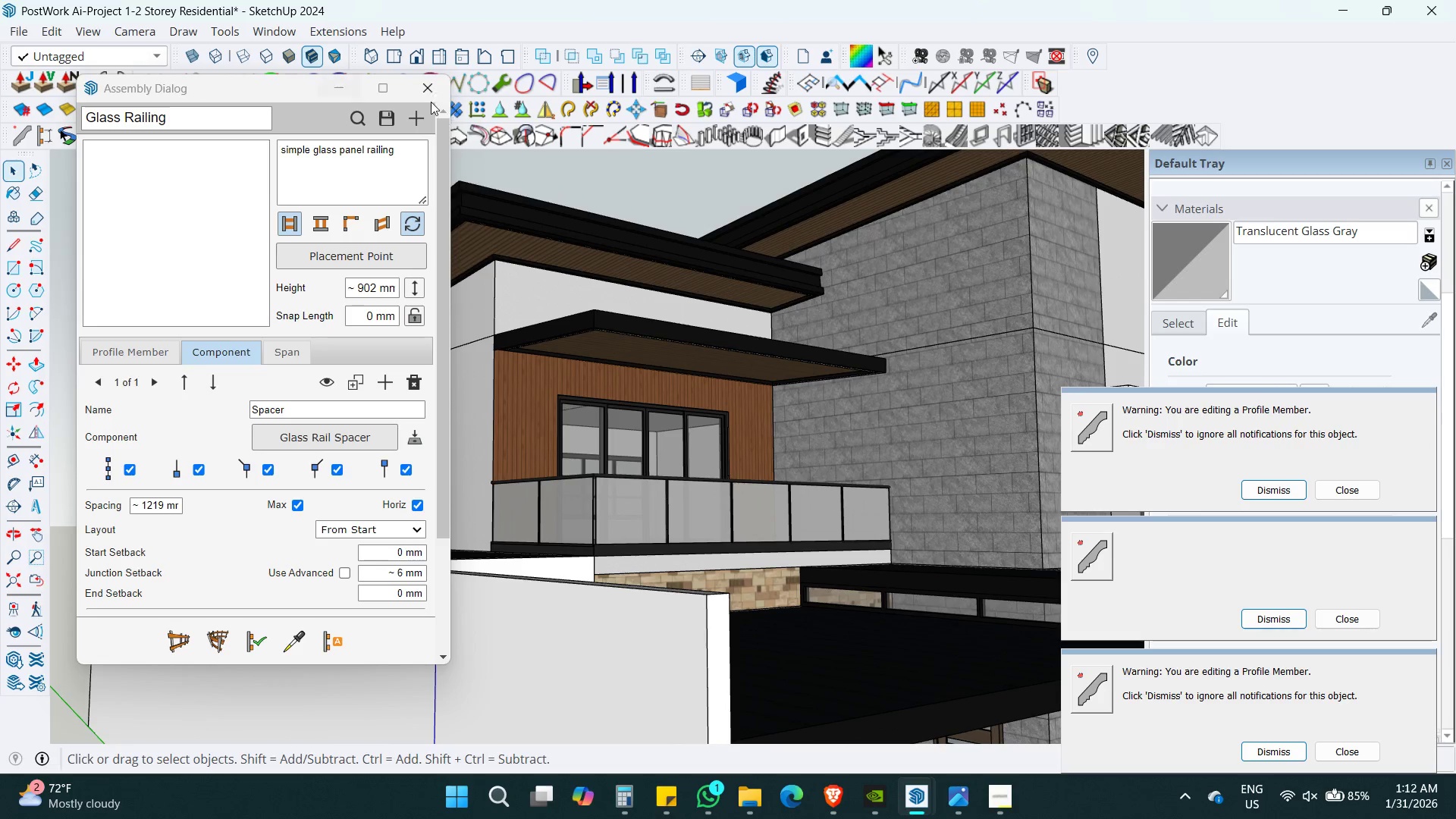 
left_click([427, 84])
 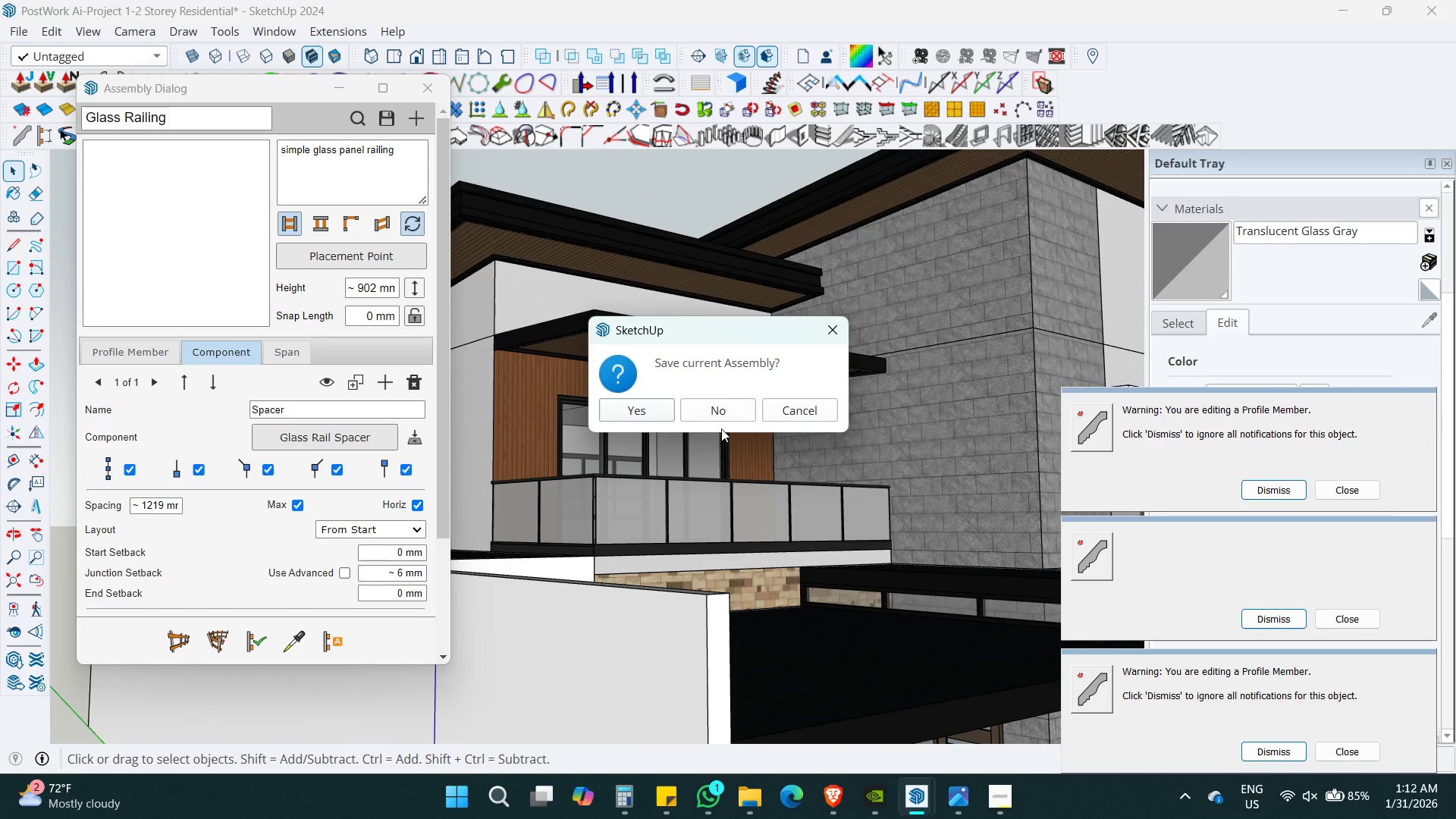 
left_click([722, 419])
 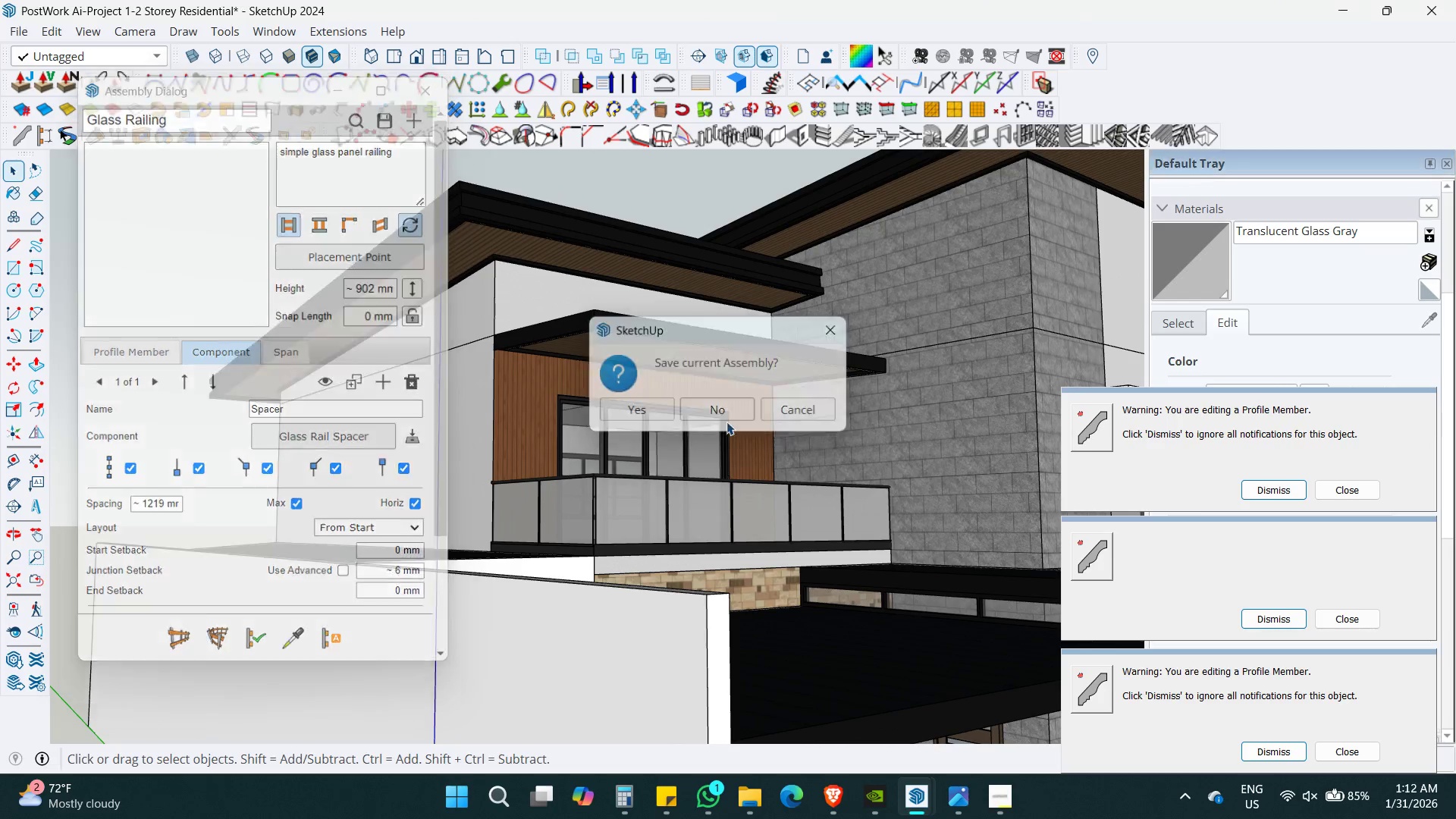 
hold_key(key=ShiftLeft, duration=0.33)
 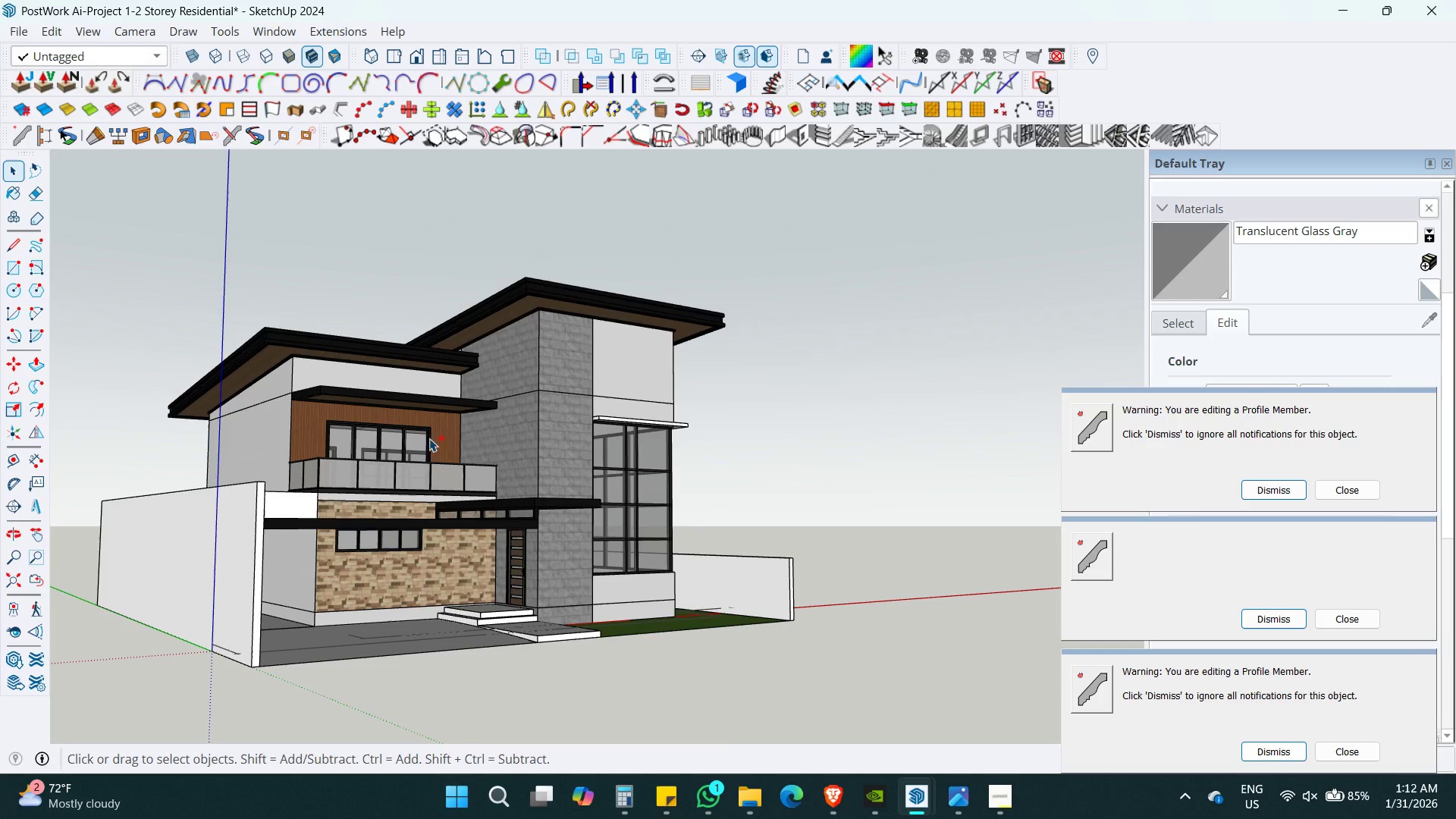 
key(Control+S)
 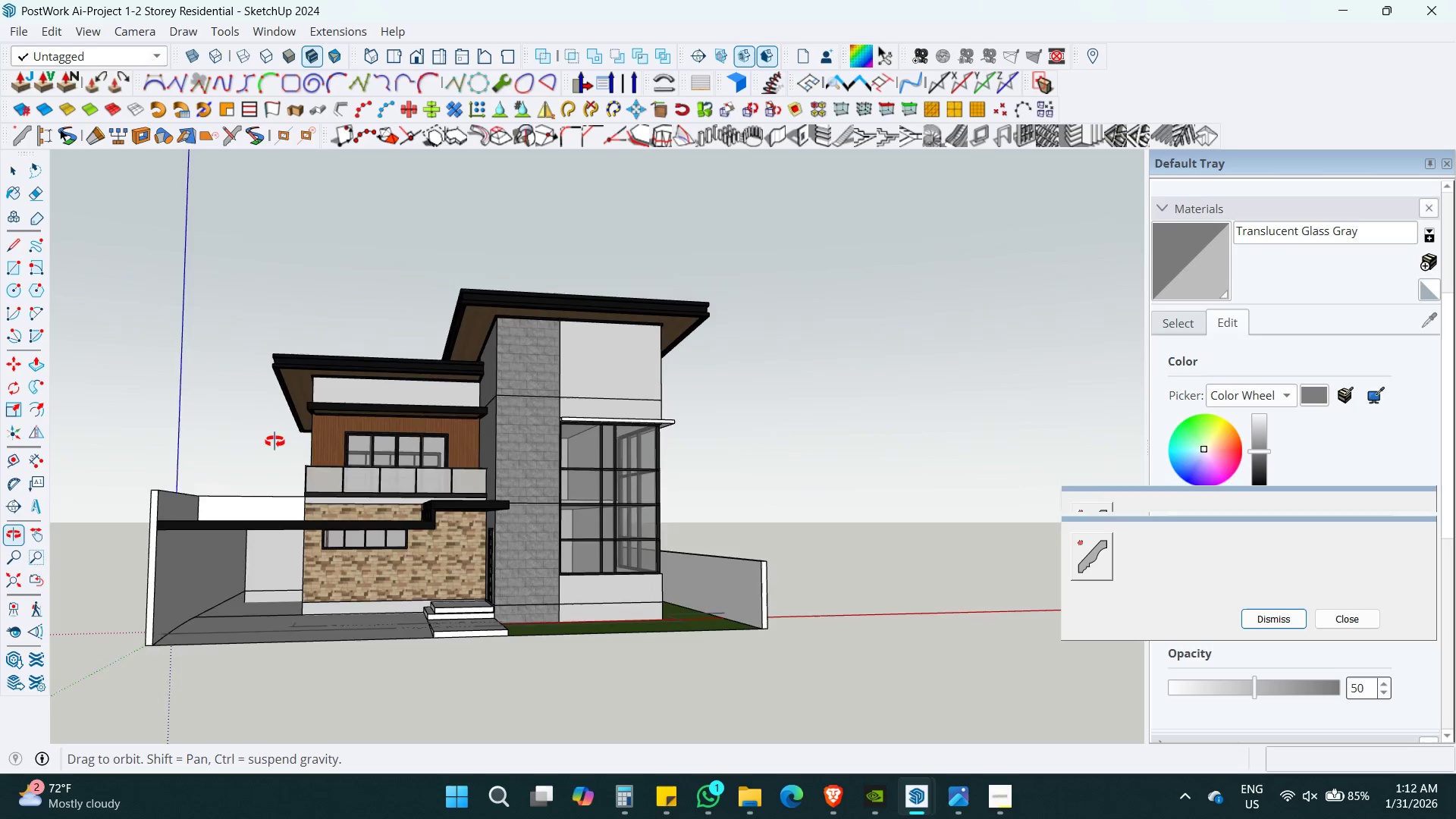 
scroll: coordinate [429, 438], scroll_direction: down, amount: 7.0
 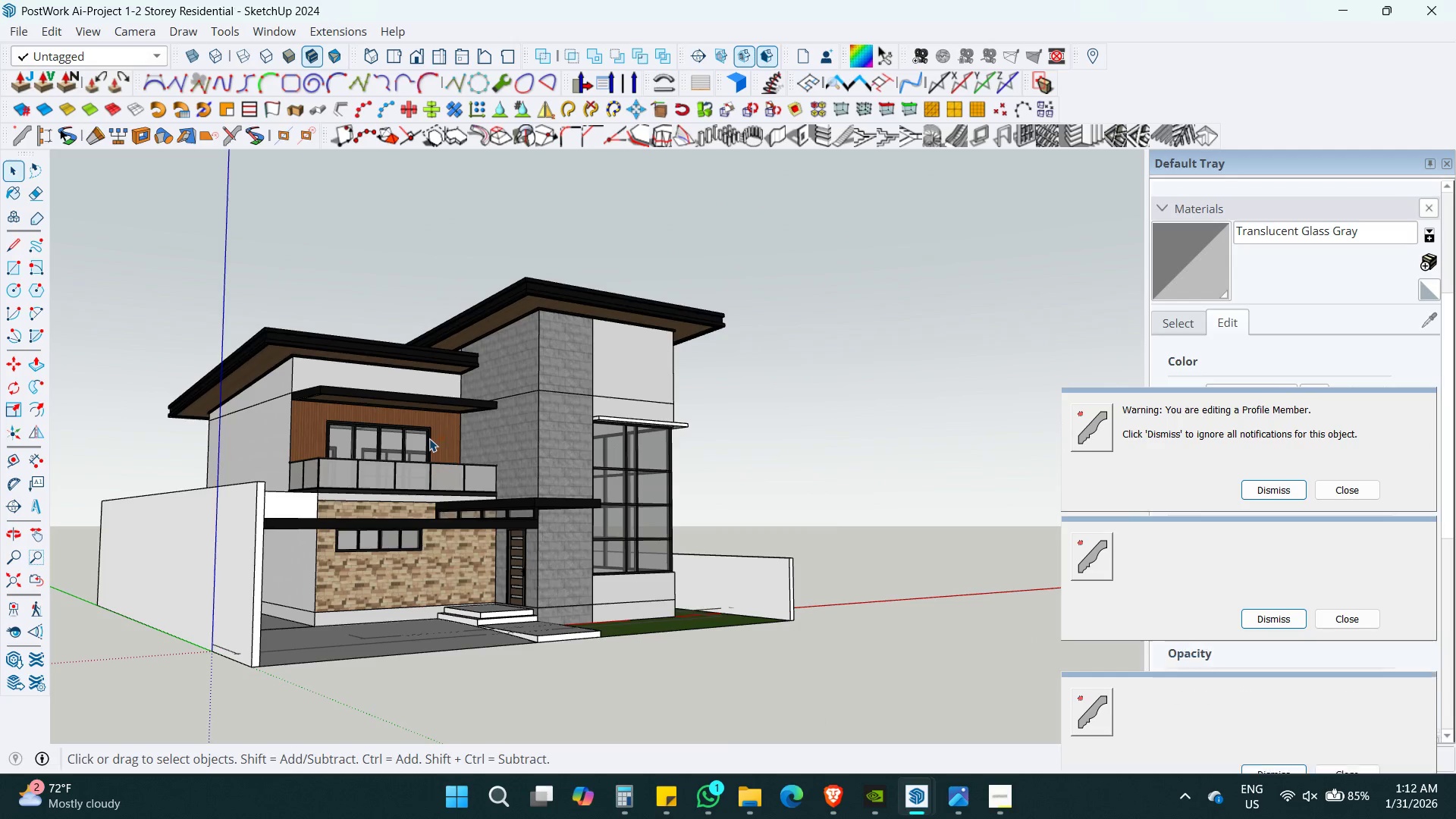 
hold_key(key=ShiftLeft, duration=0.44)
 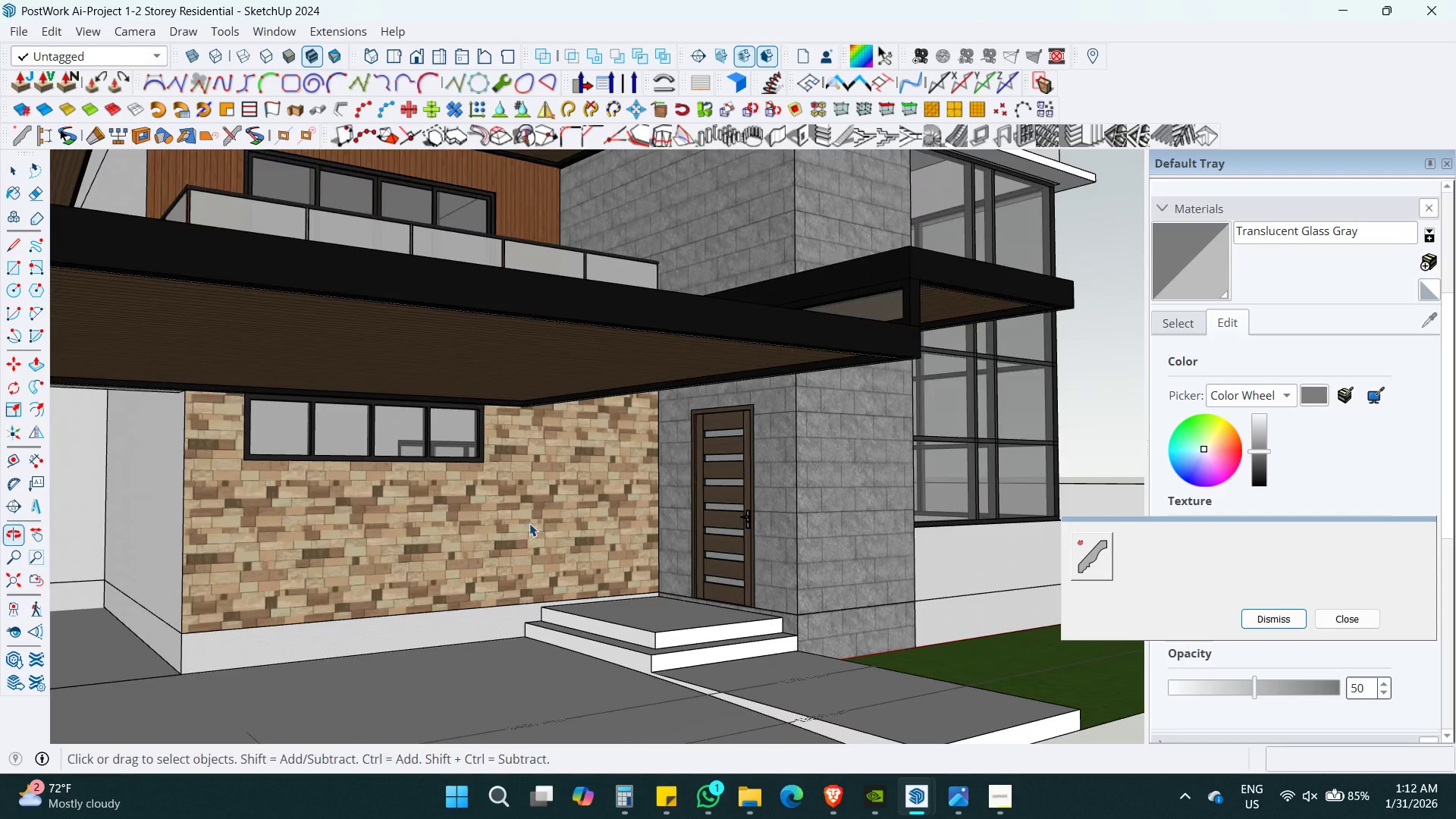 
left_click([529, 523])
 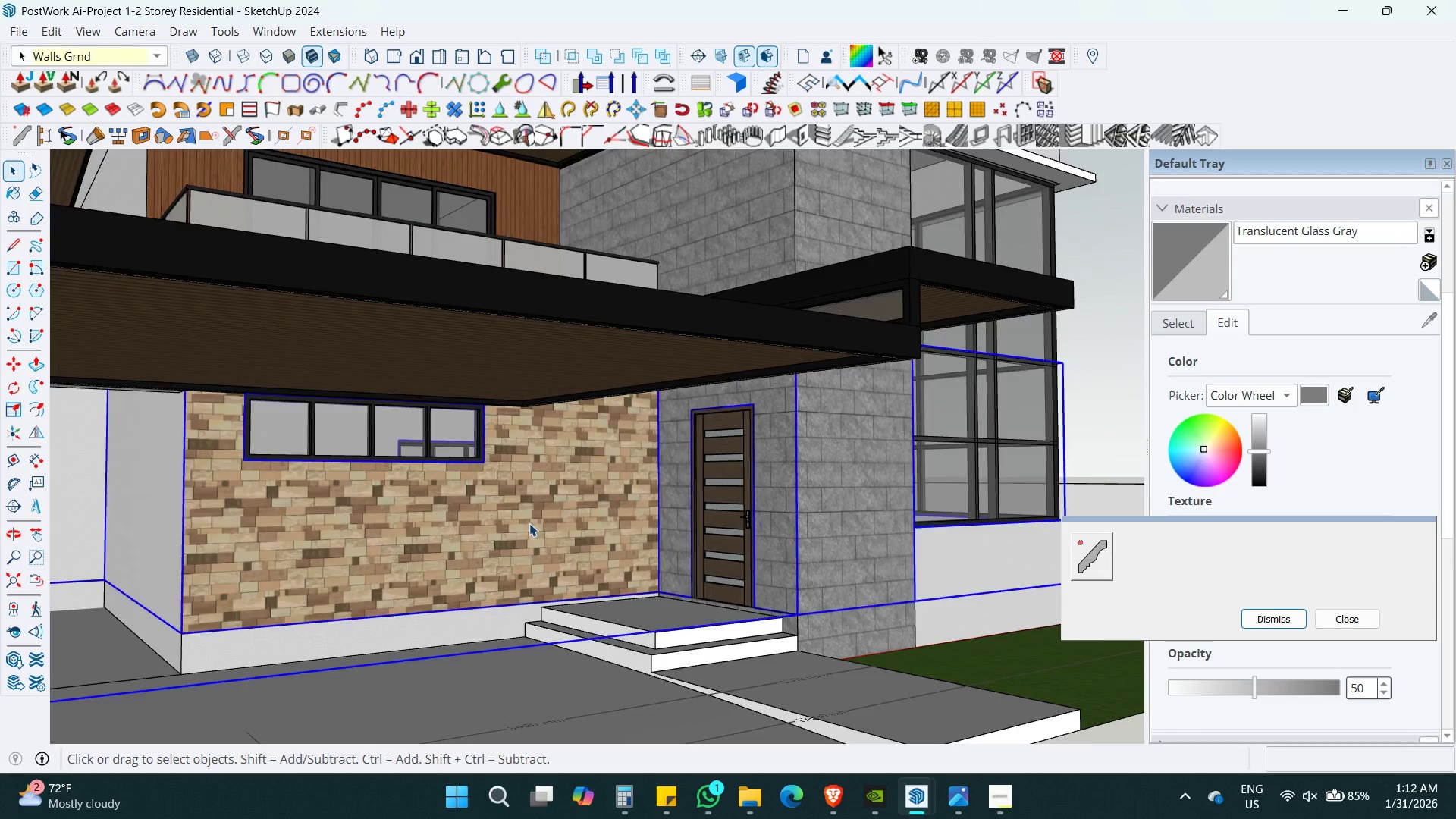 
scroll: coordinate [369, 584], scroll_direction: up, amount: 9.0
 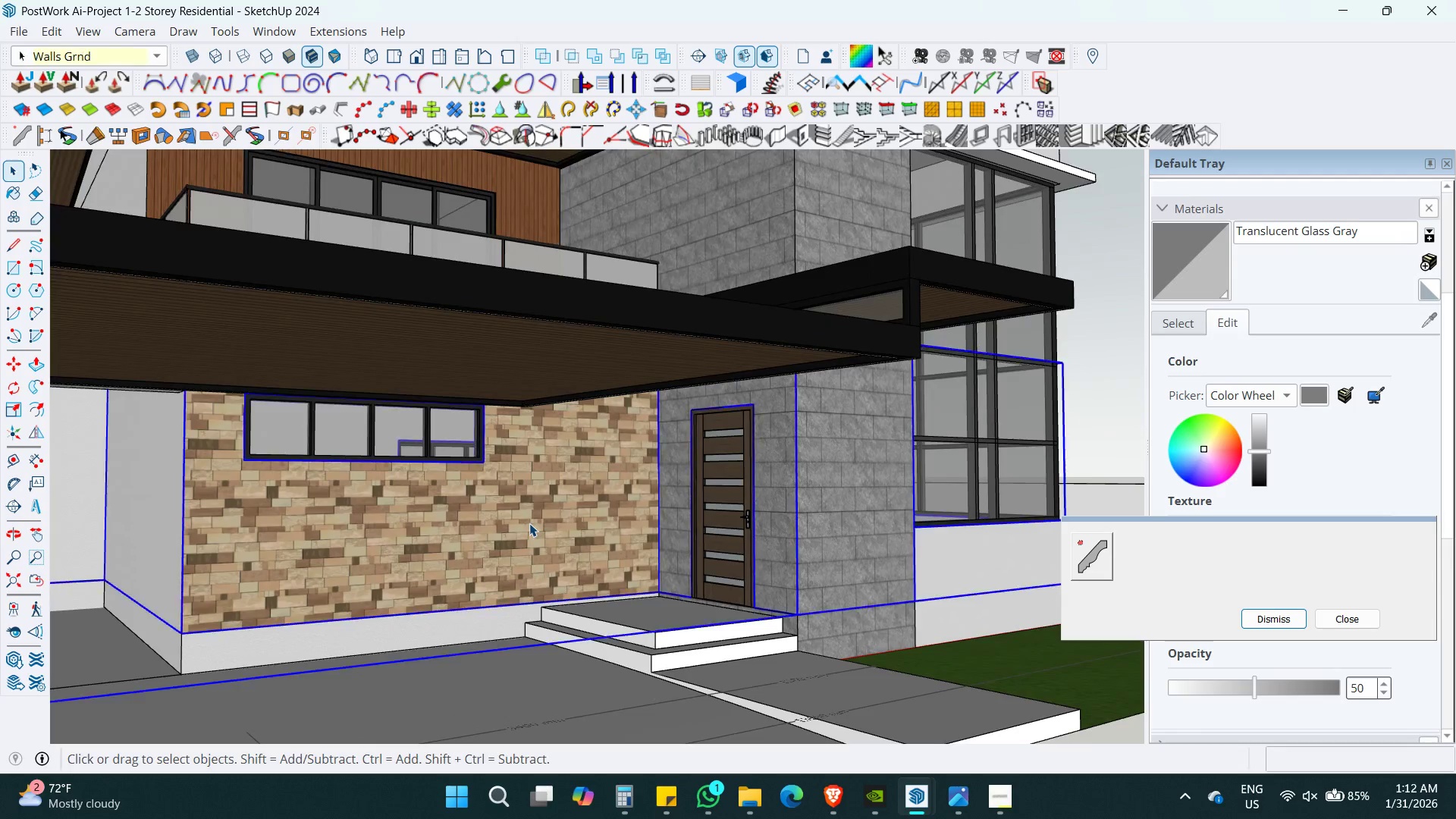 
double_click([529, 523])
 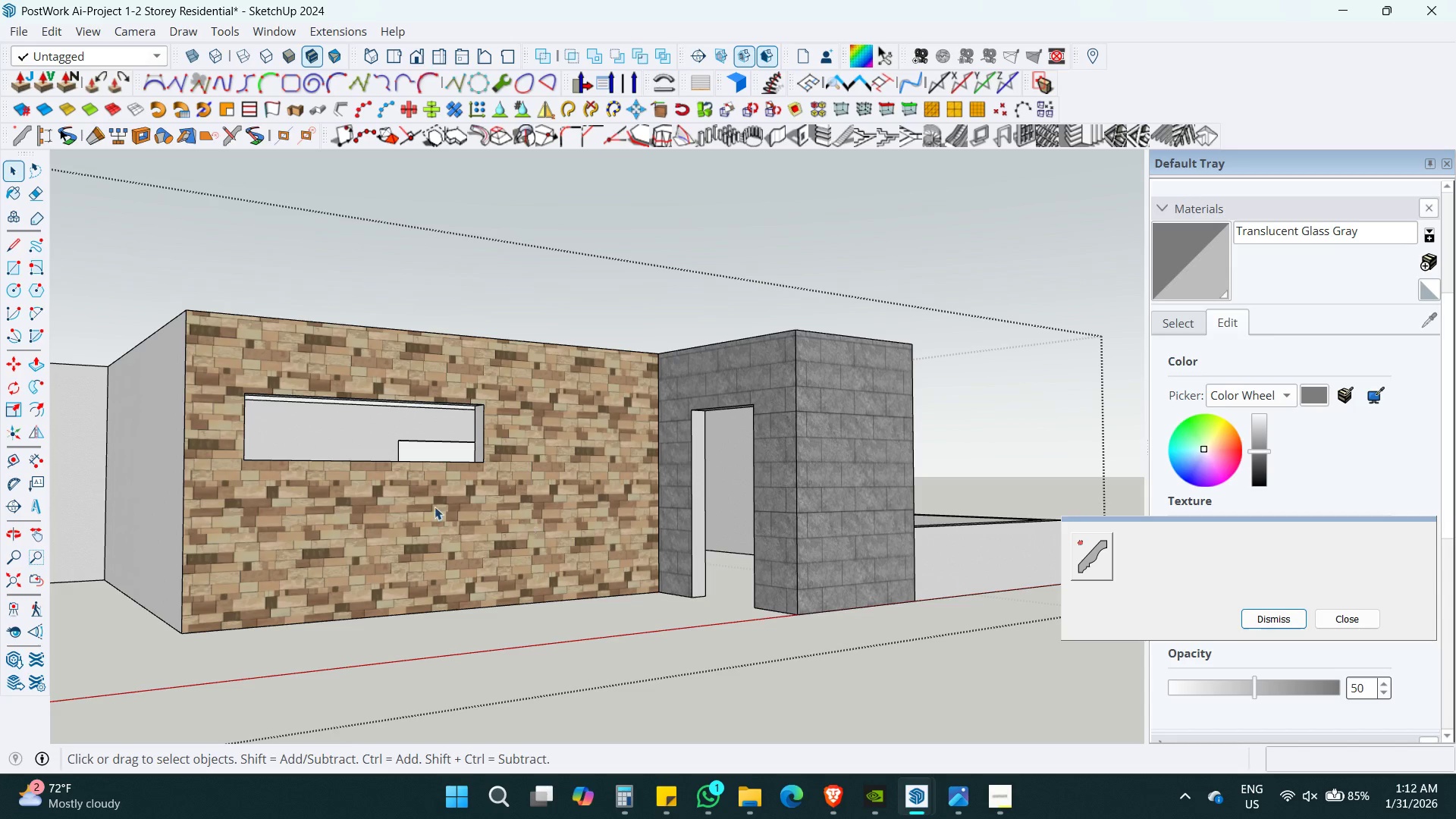 
triple_click([414, 504])
 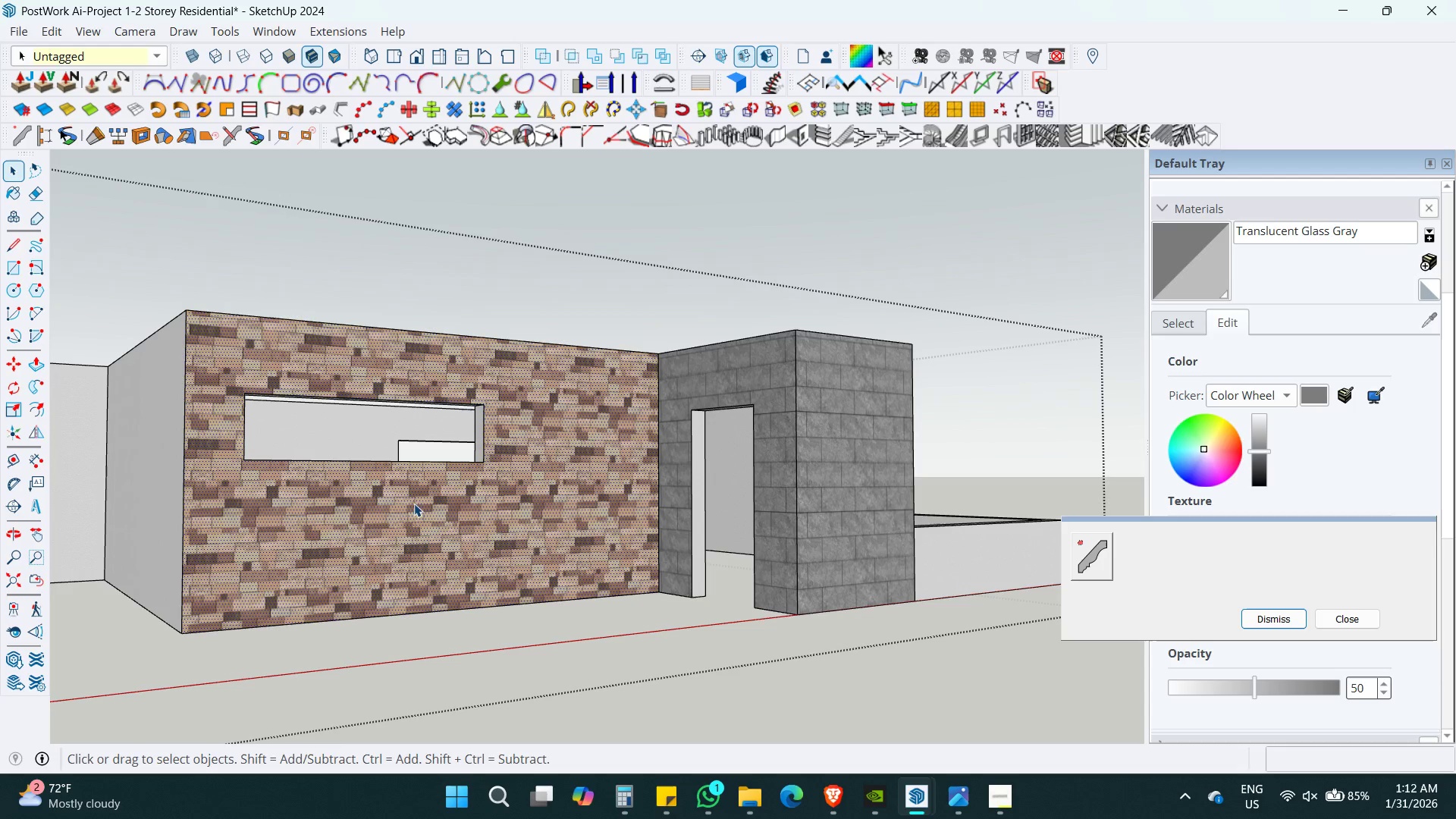 
key(Control+Space)
 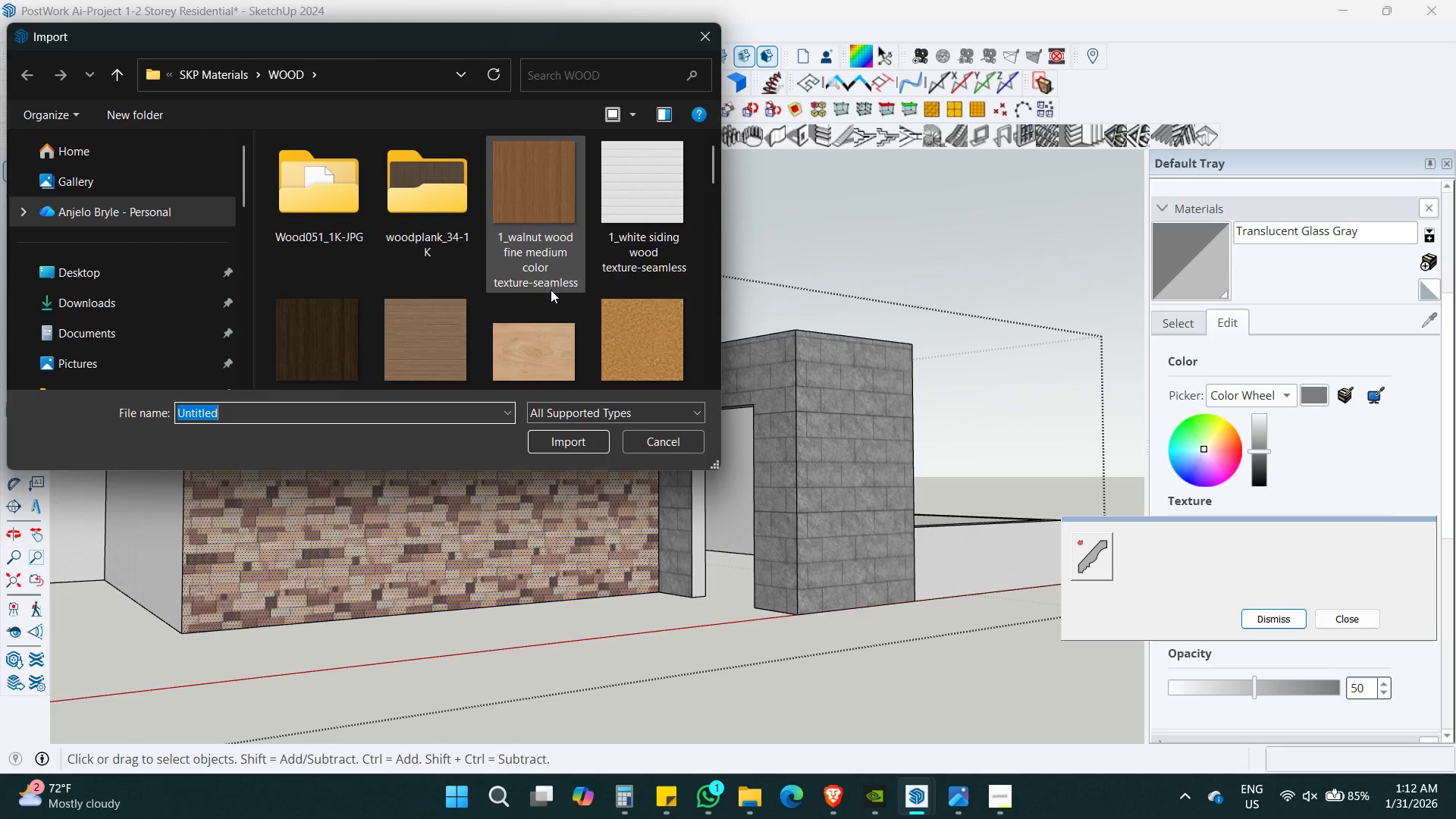 
left_click([717, 40])
 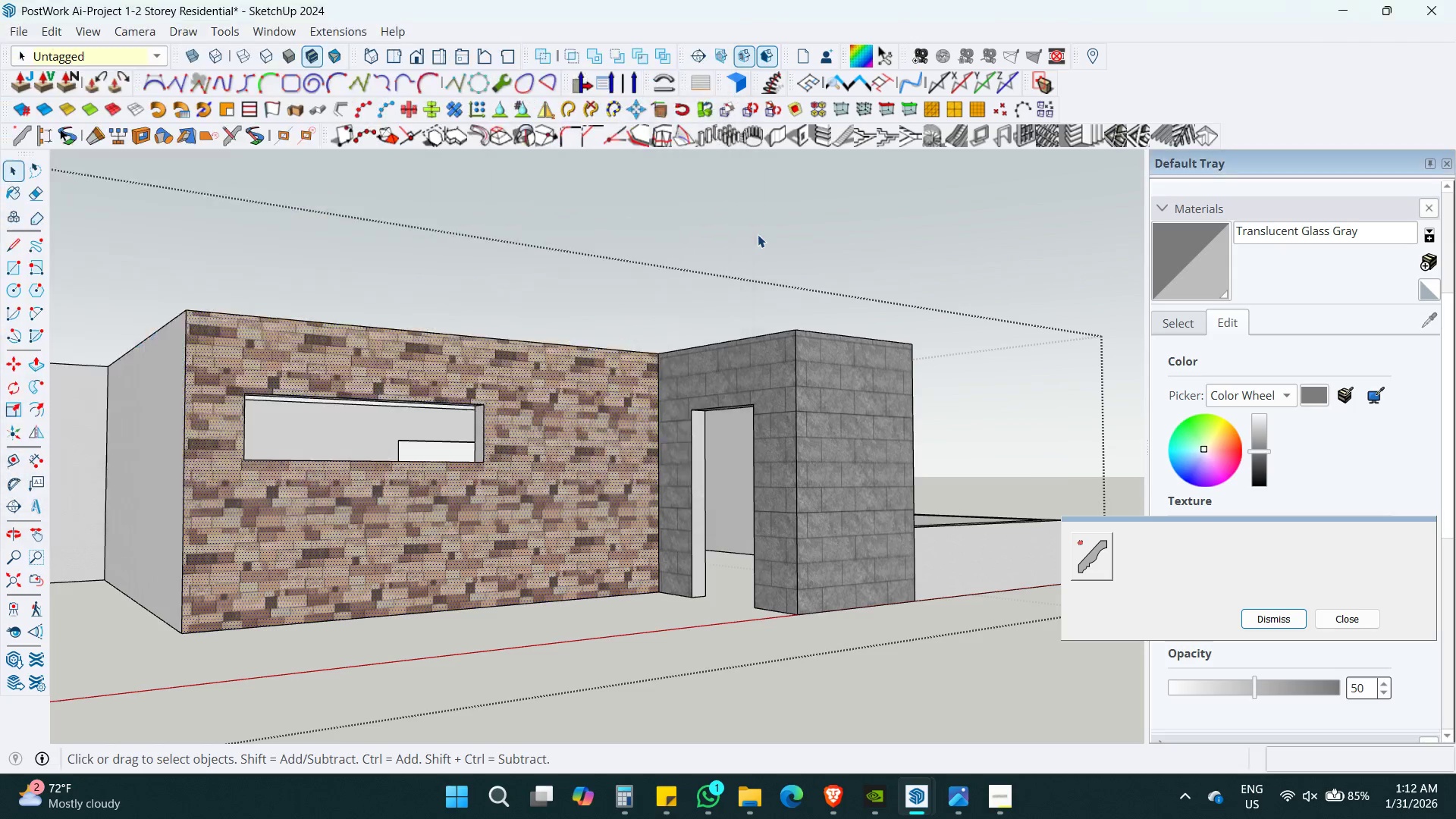 
key(Shift+ShiftLeft)
 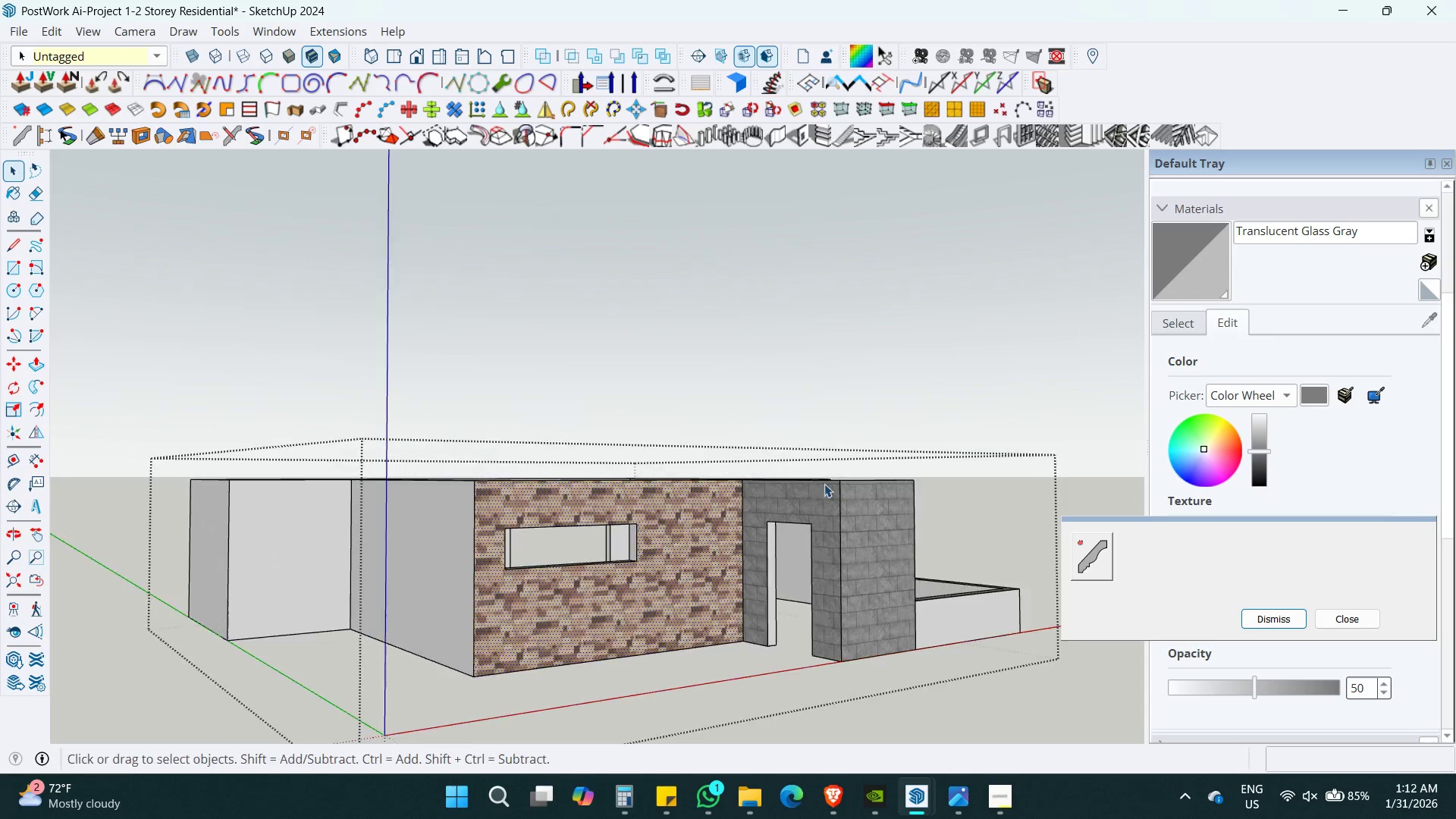 
key(Alt+Shift+AltLeft)
 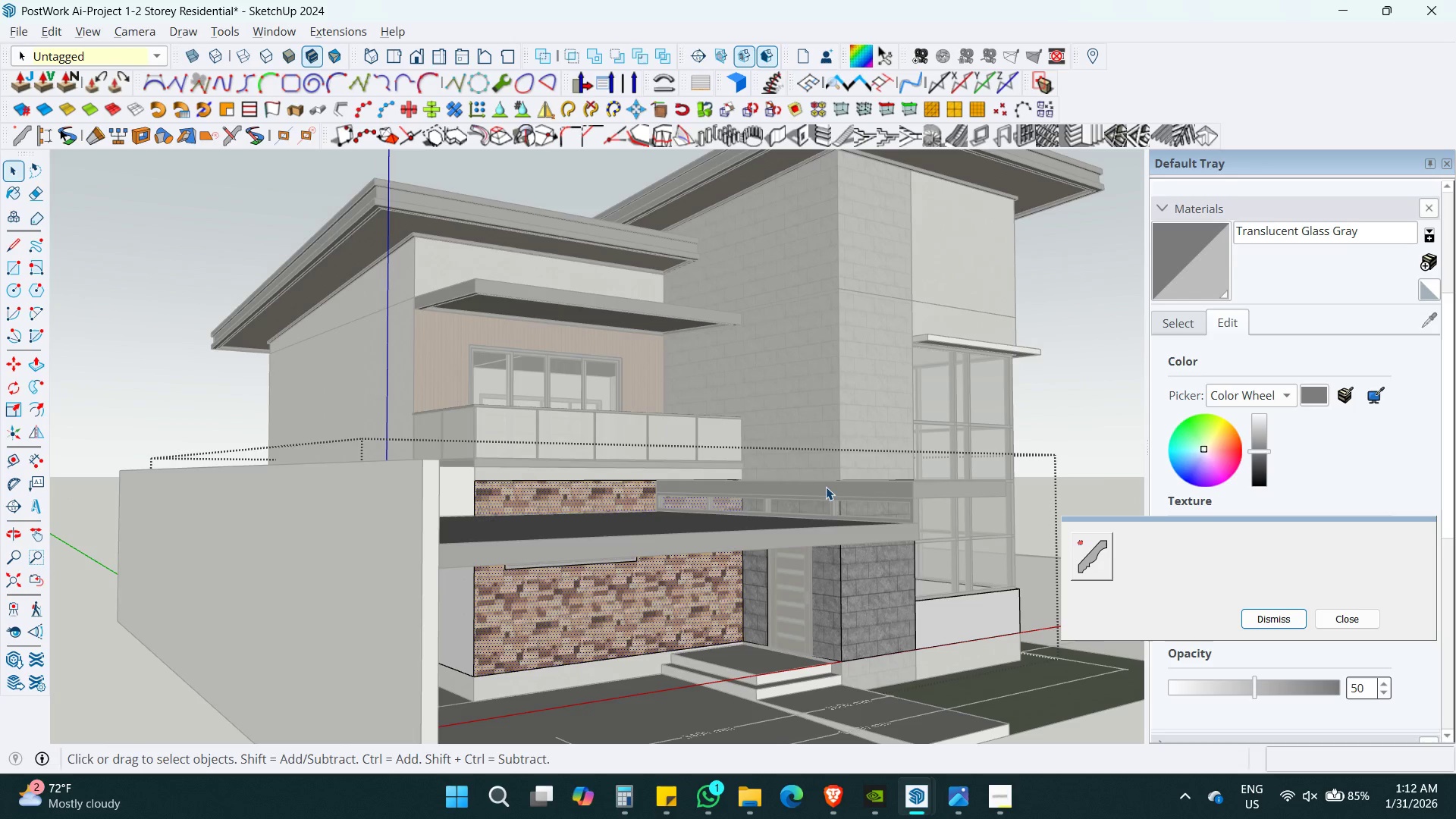 
scroll: coordinate [758, 234], scroll_direction: down, amount: 4.0
 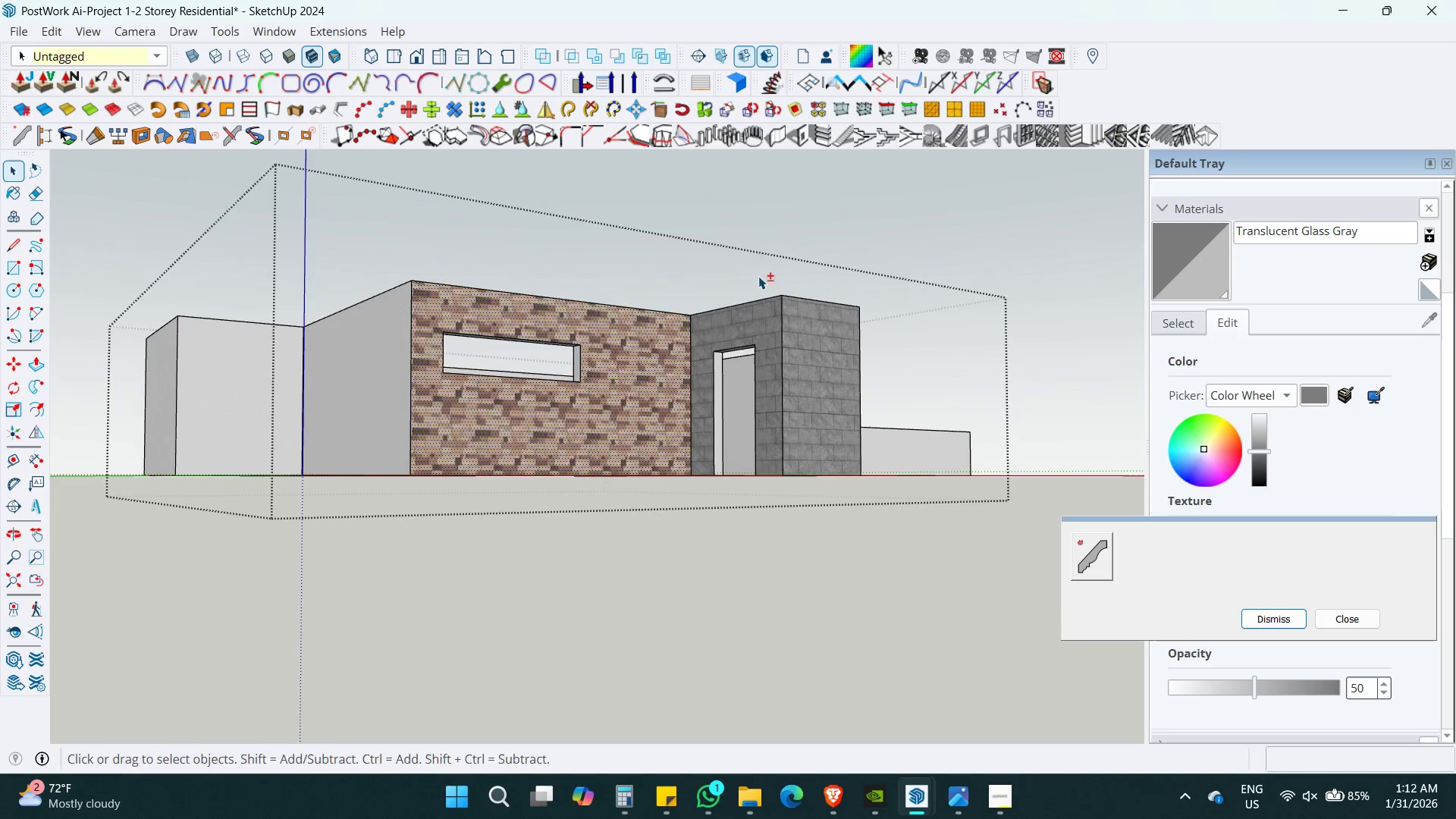 
key(Alt+Shift+Z)
 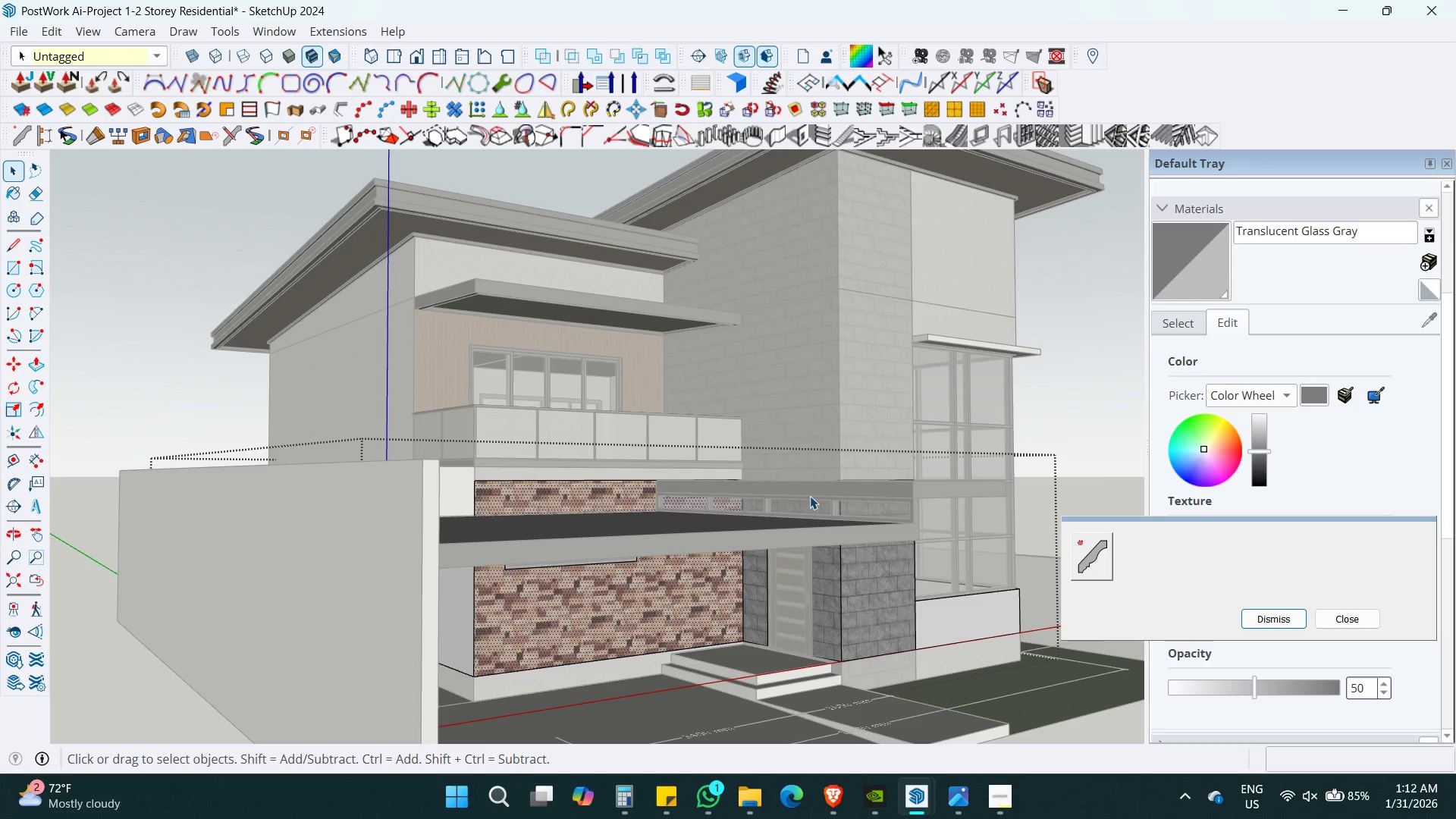 
key(B)
 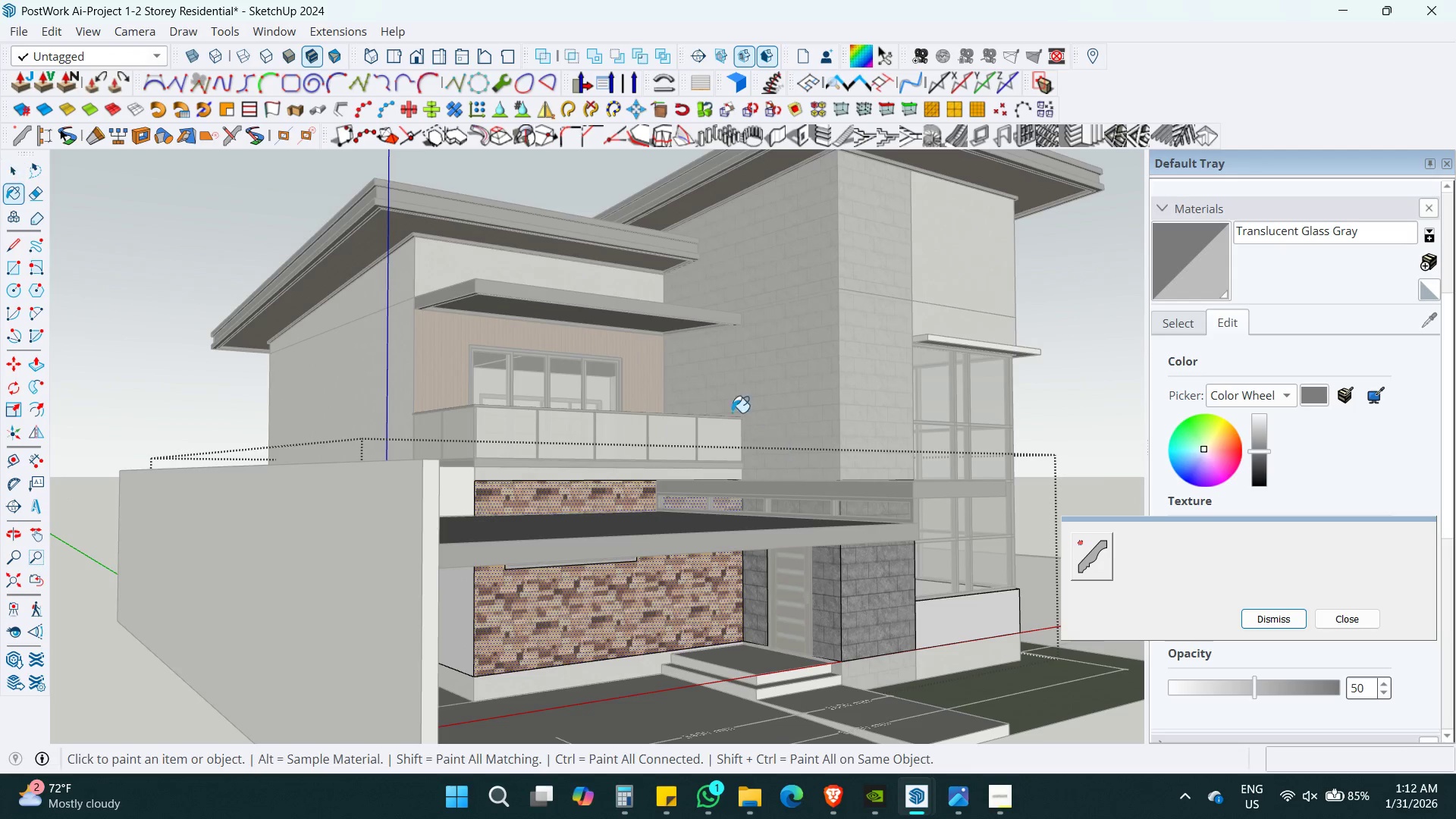 
hold_key(key=AltLeft, duration=0.64)
left_click([451, 331])
 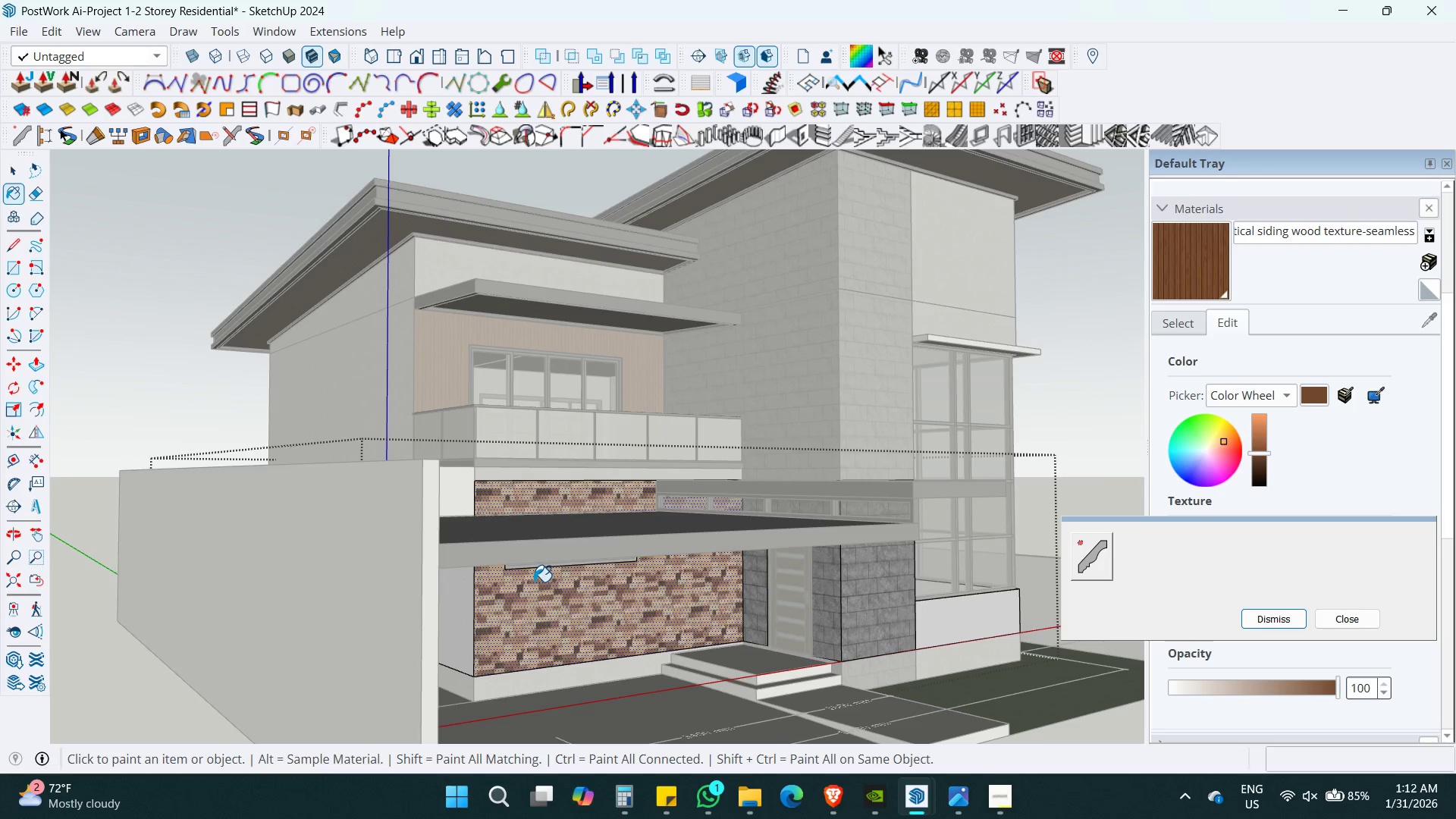 
left_click([546, 615])
 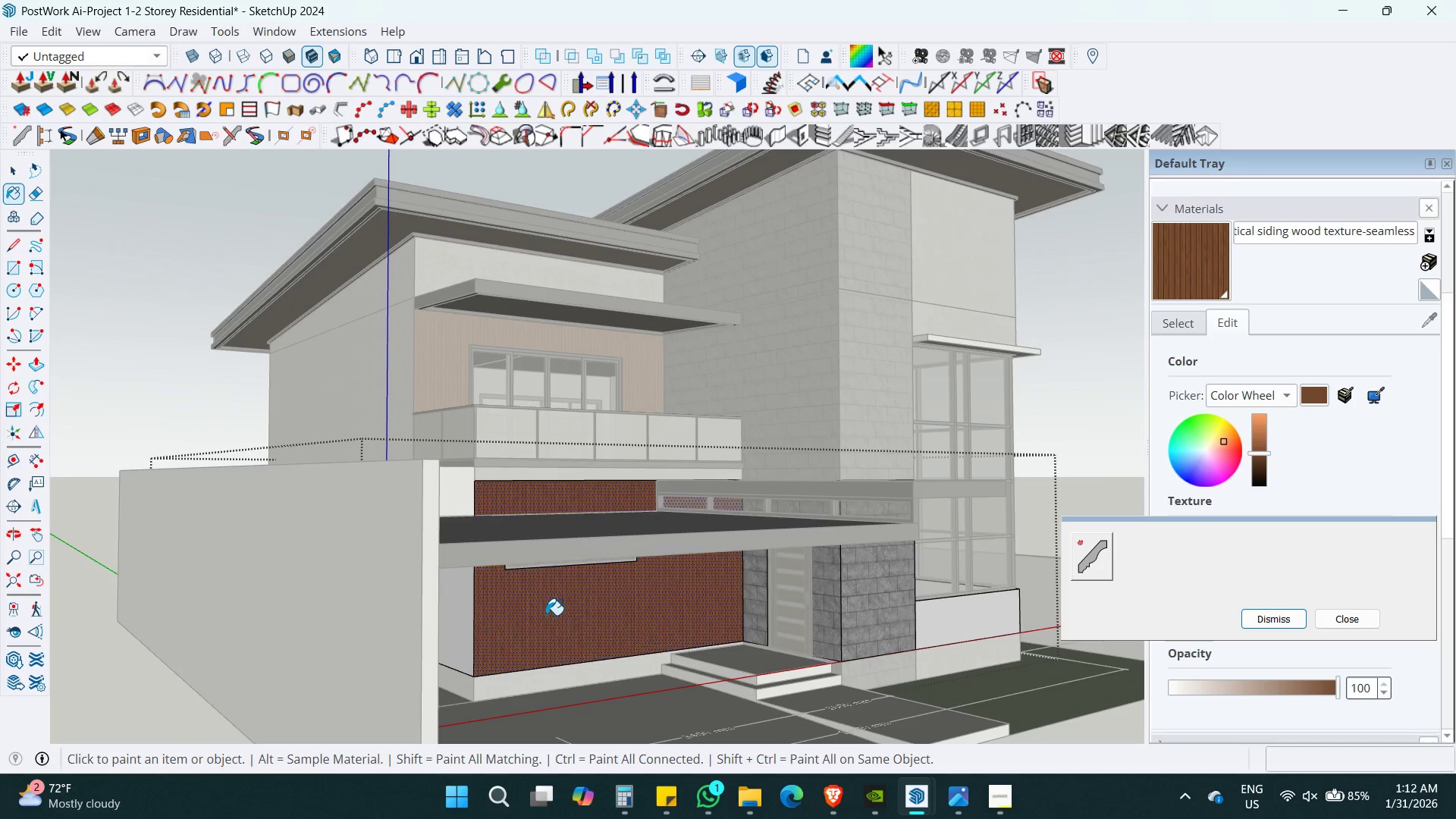 
key(Space)
 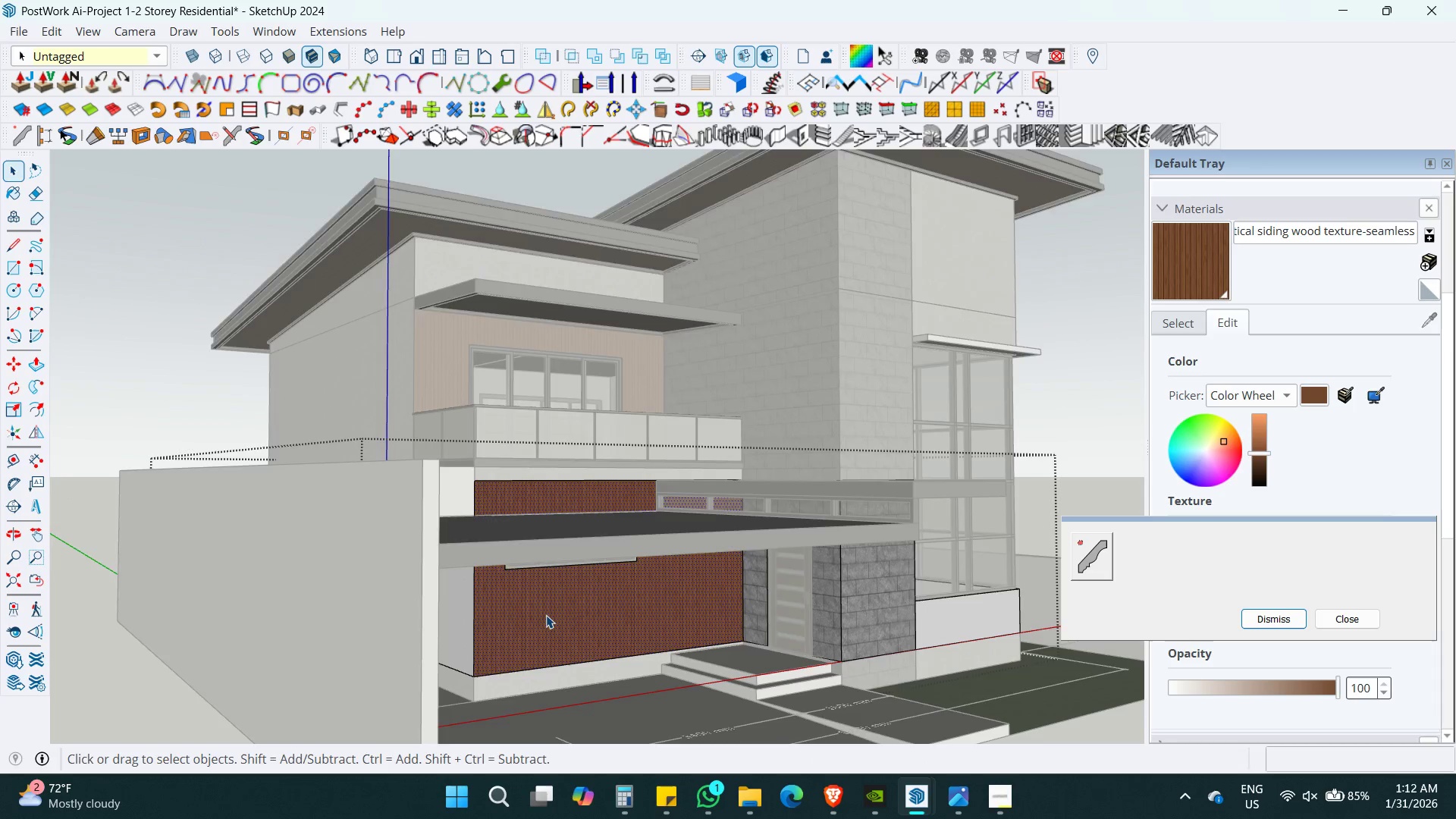 
key(Escape)
 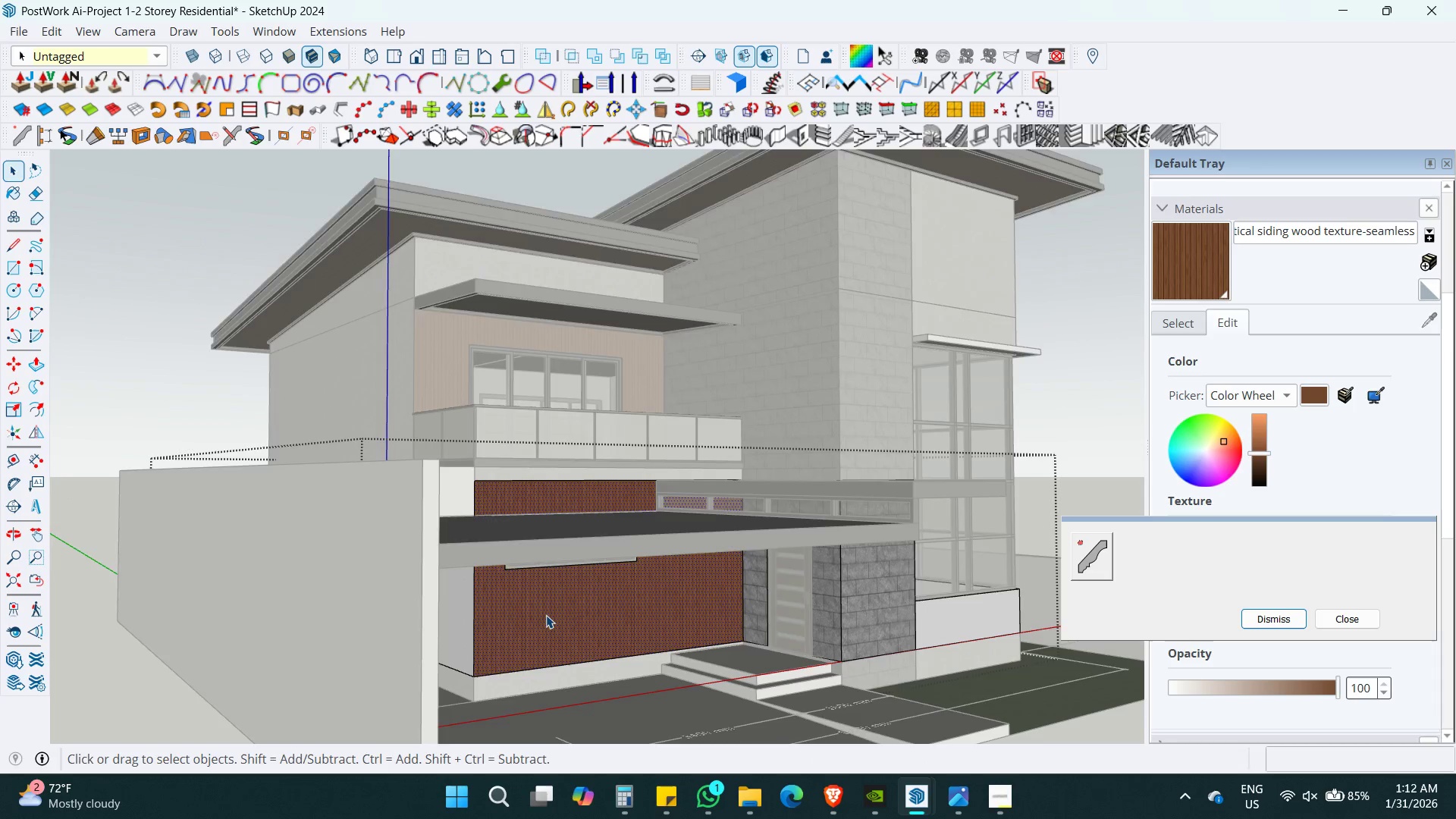 
key(Escape)
 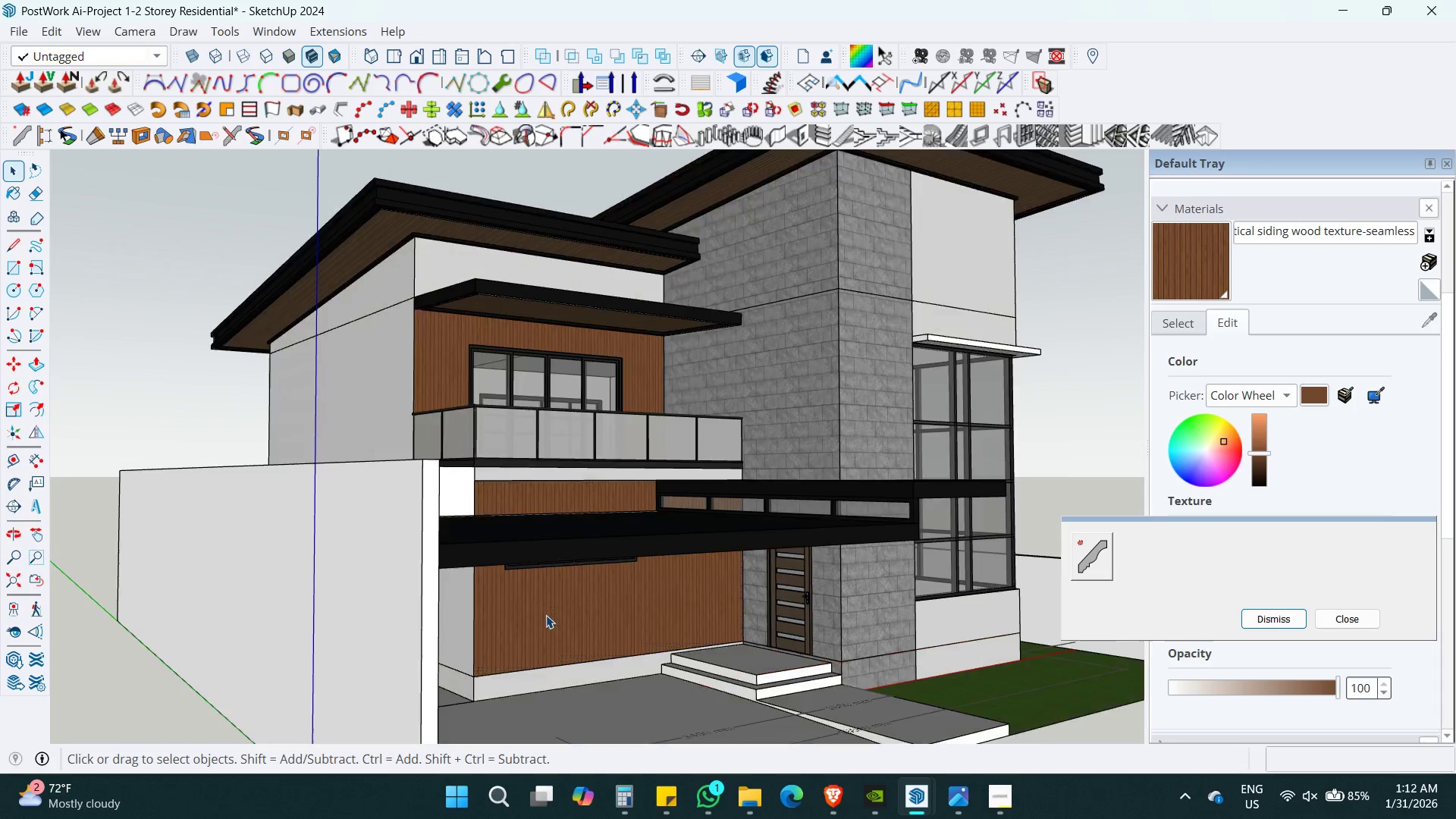 
key(Escape)
 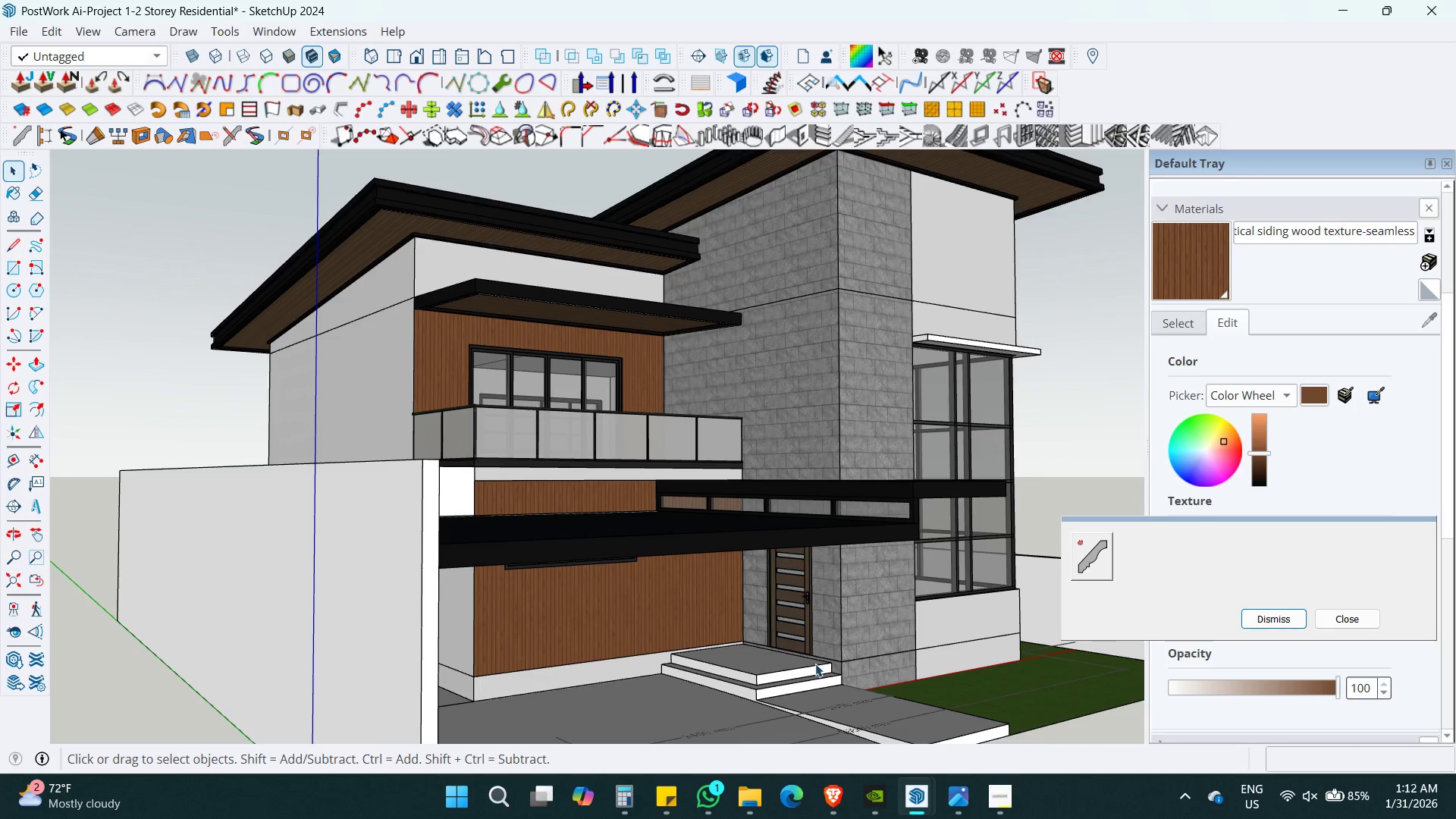 
key(Escape)
 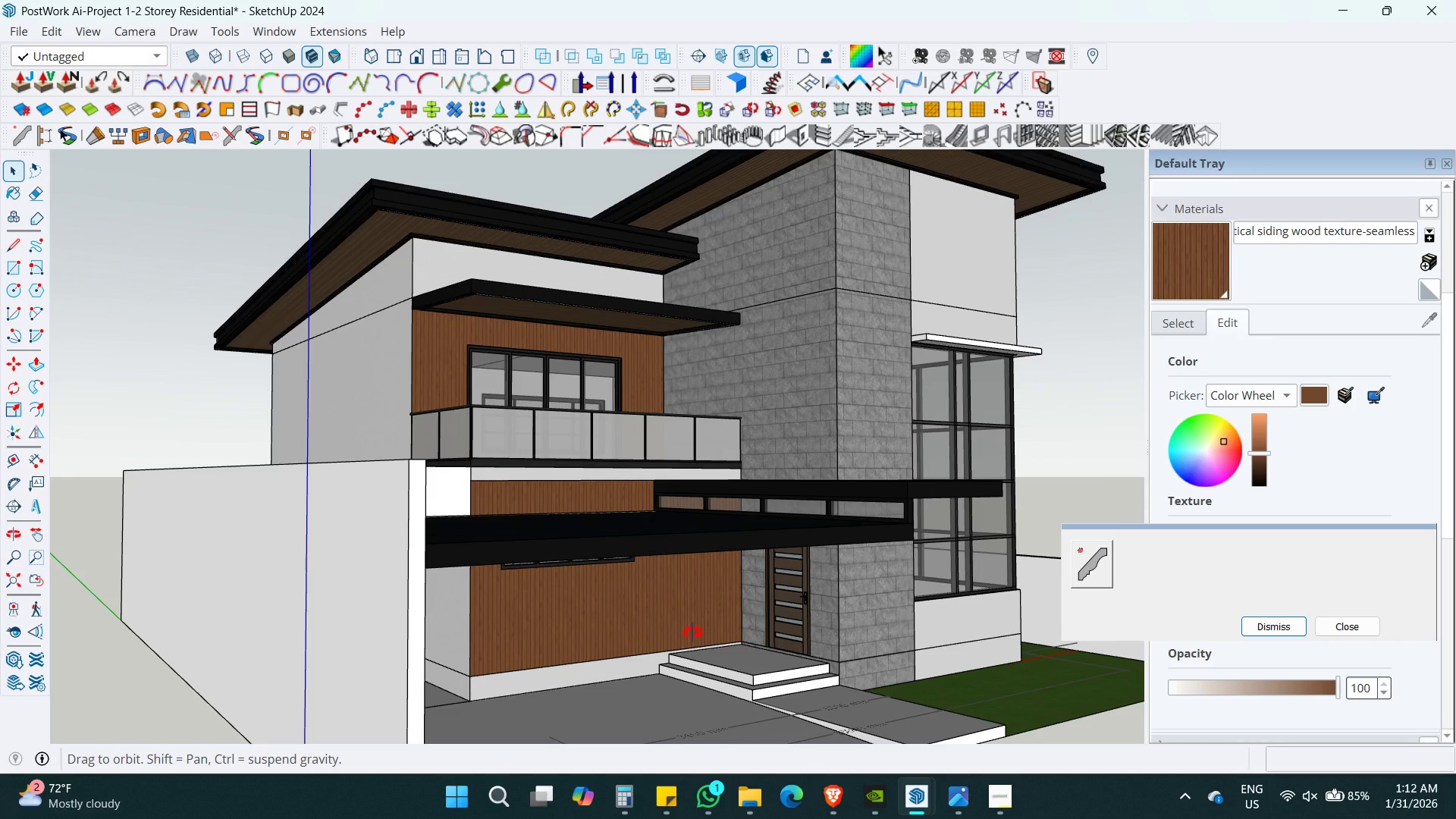 
key(Control+S)
 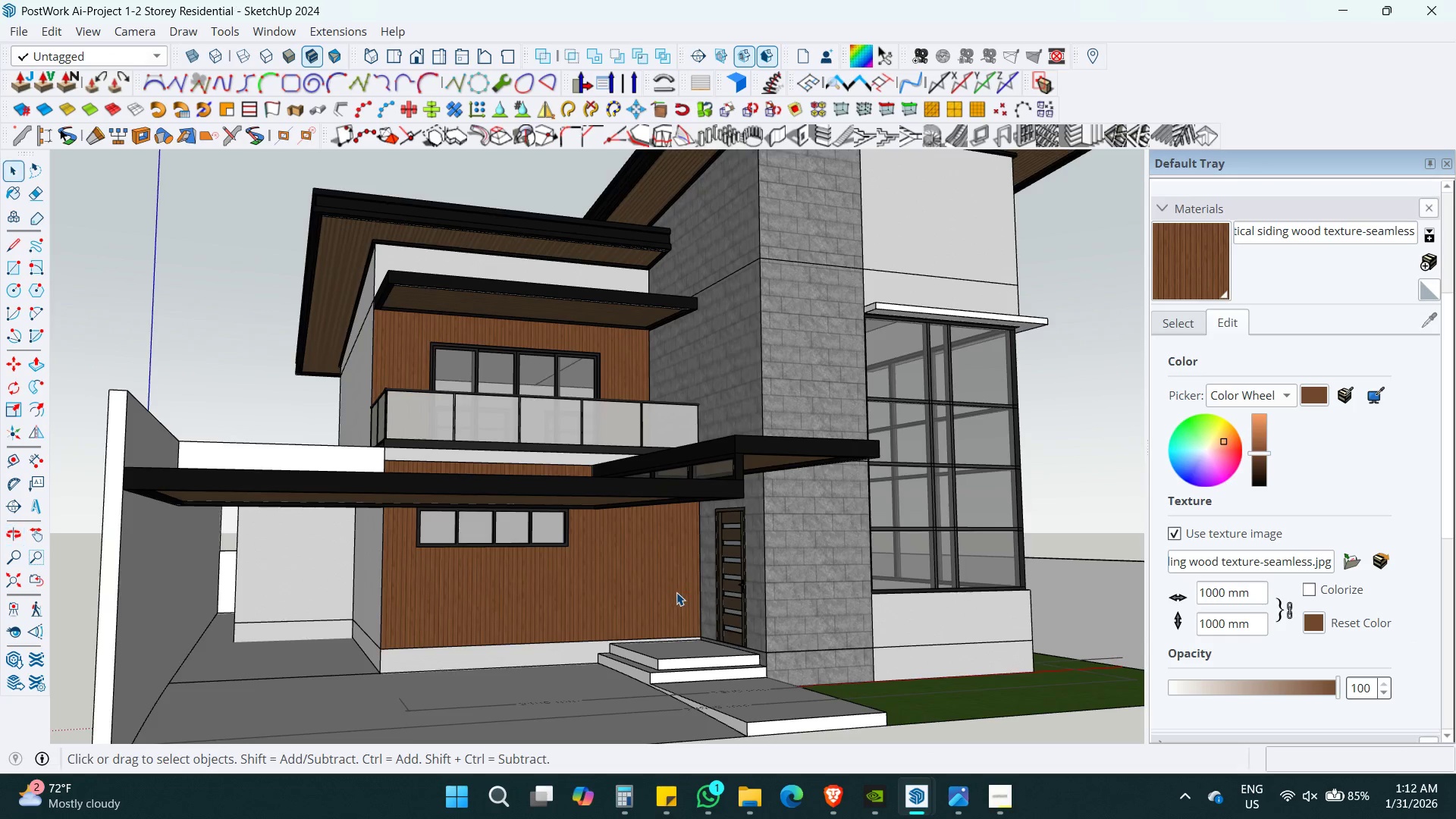 
hold_key(key=ShiftLeft, duration=0.31)
 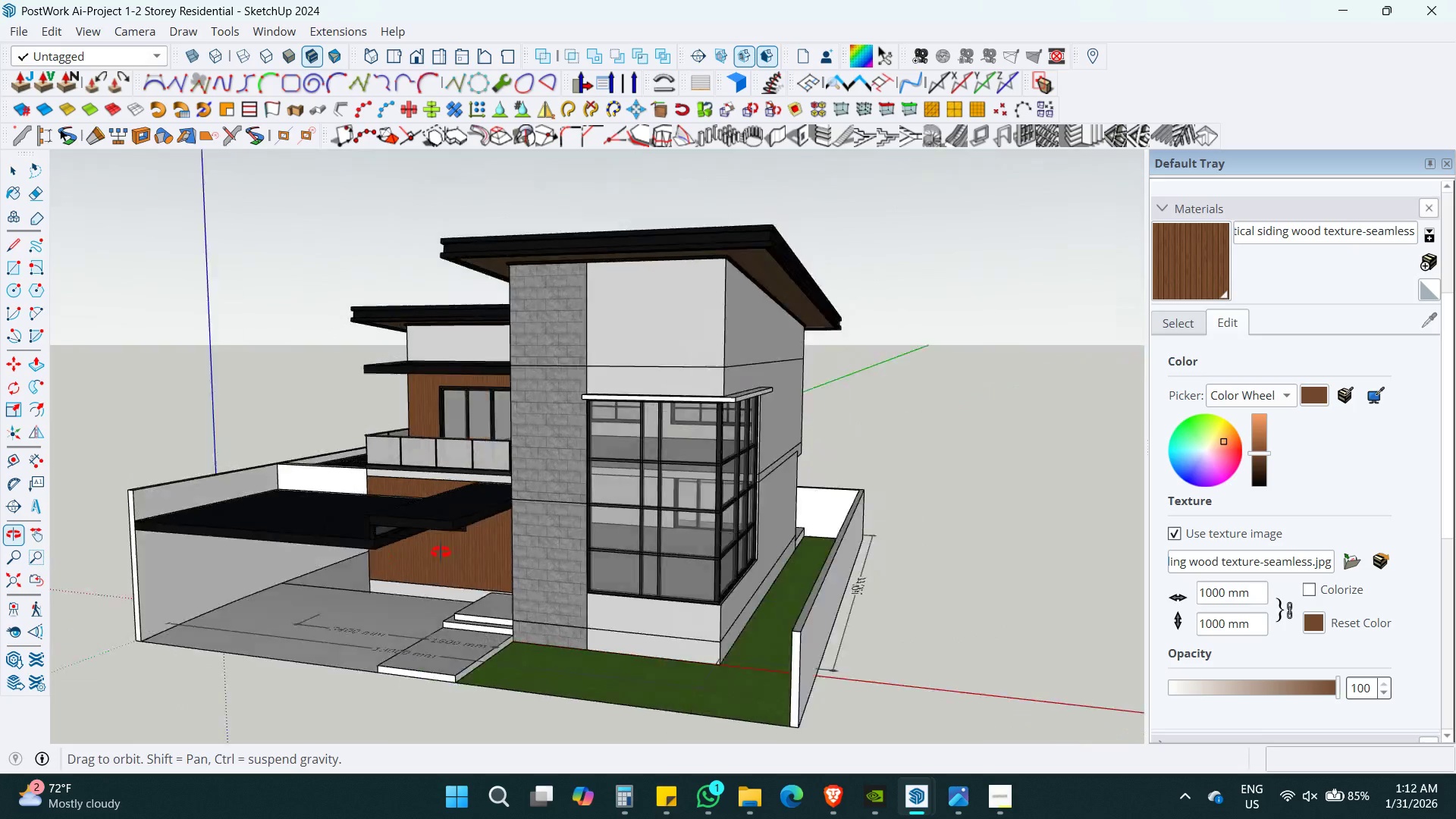 
scroll: coordinate [676, 592], scroll_direction: down, amount: 4.0
 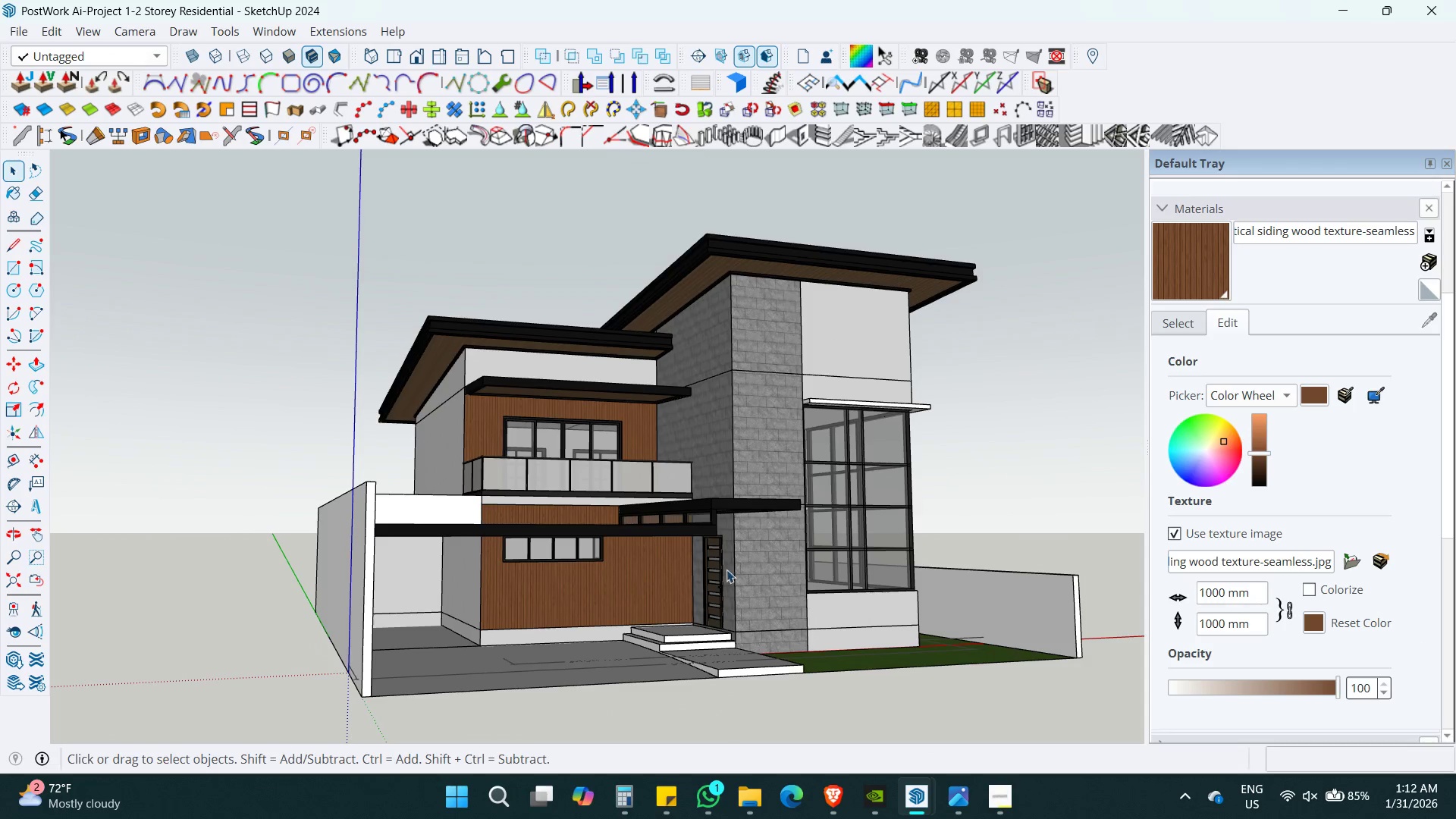 
key(Shift+ShiftLeft)
 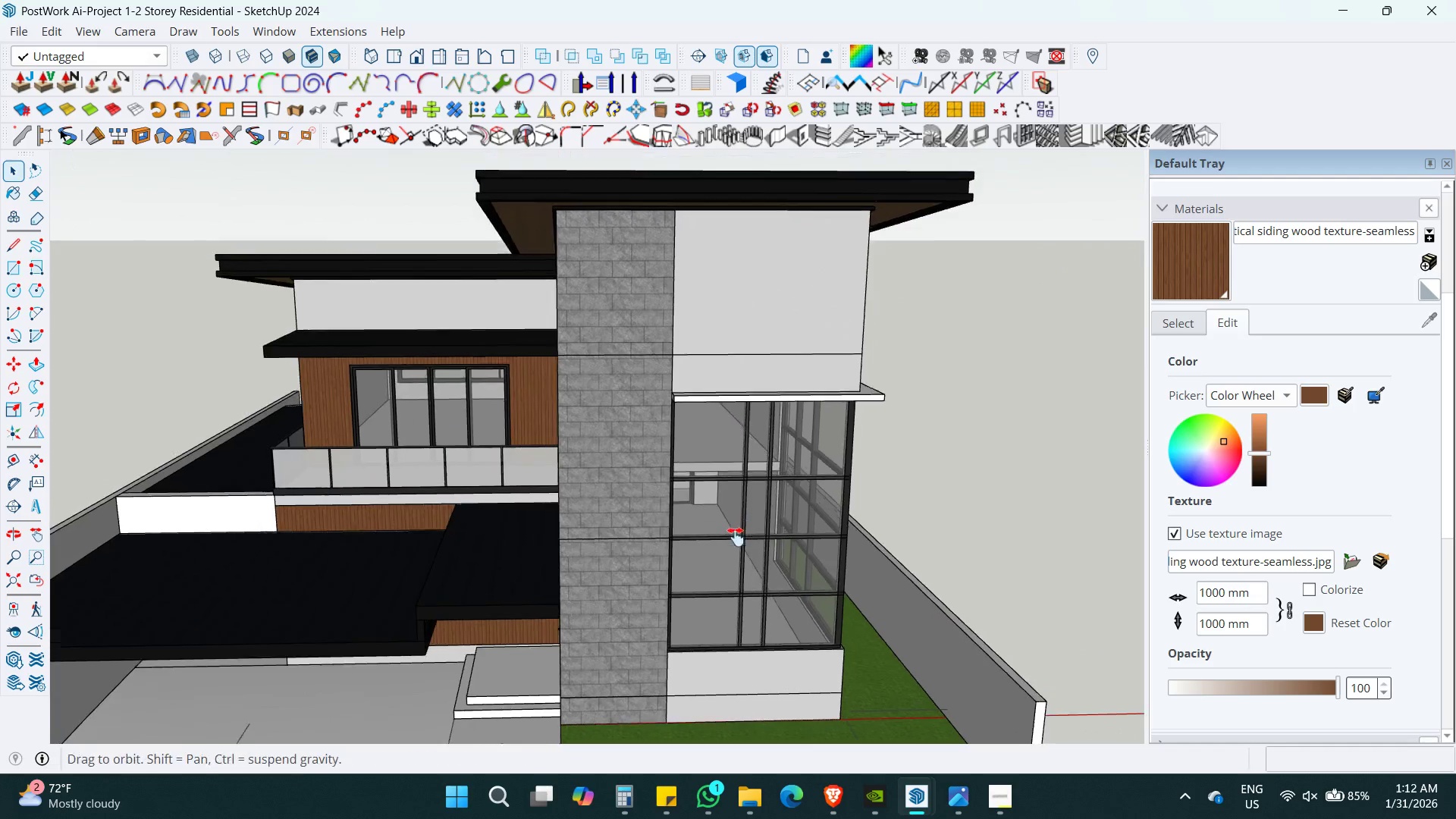 
key(B)
 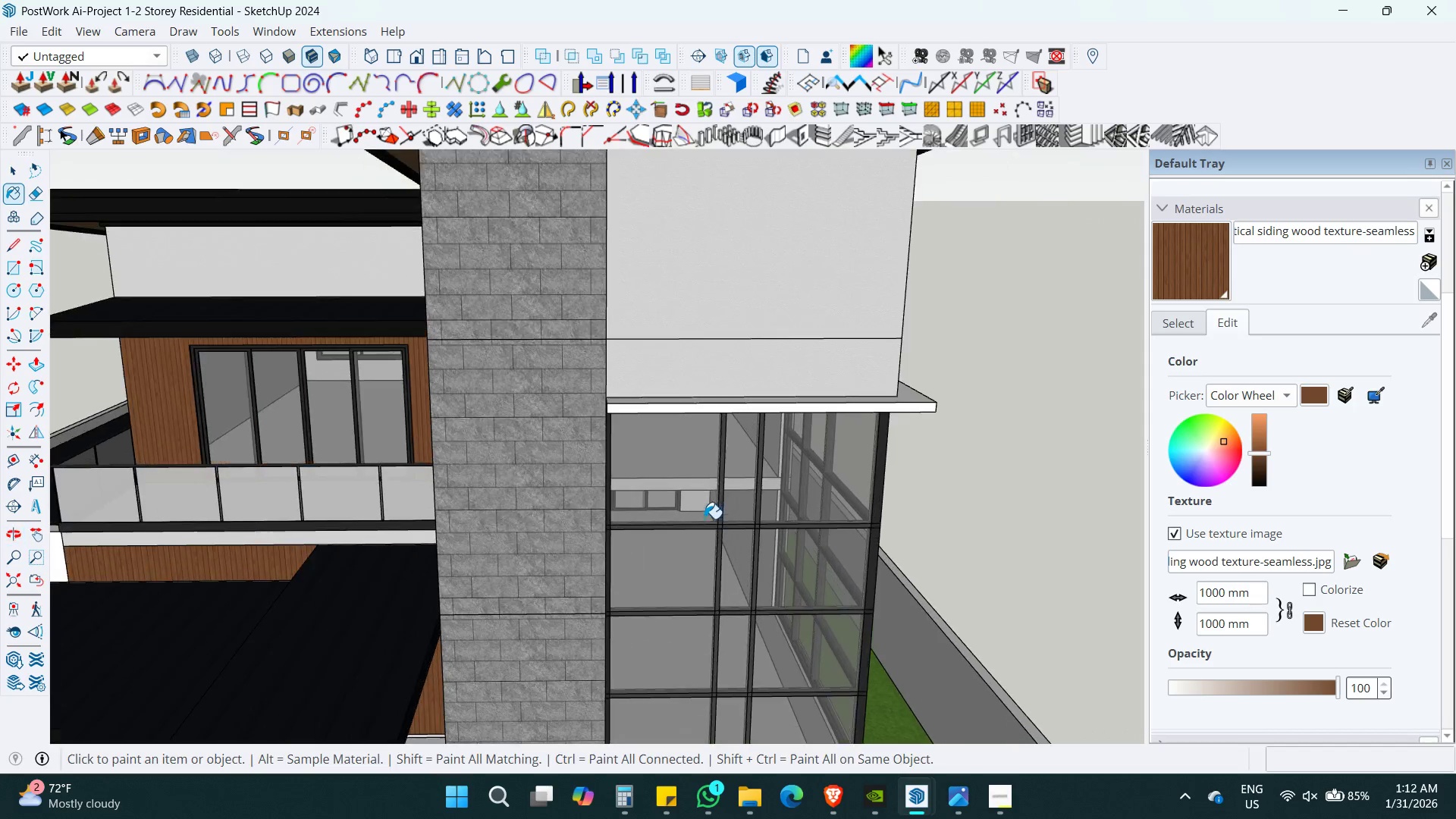 
hold_key(key=AltLeft, duration=0.64)
 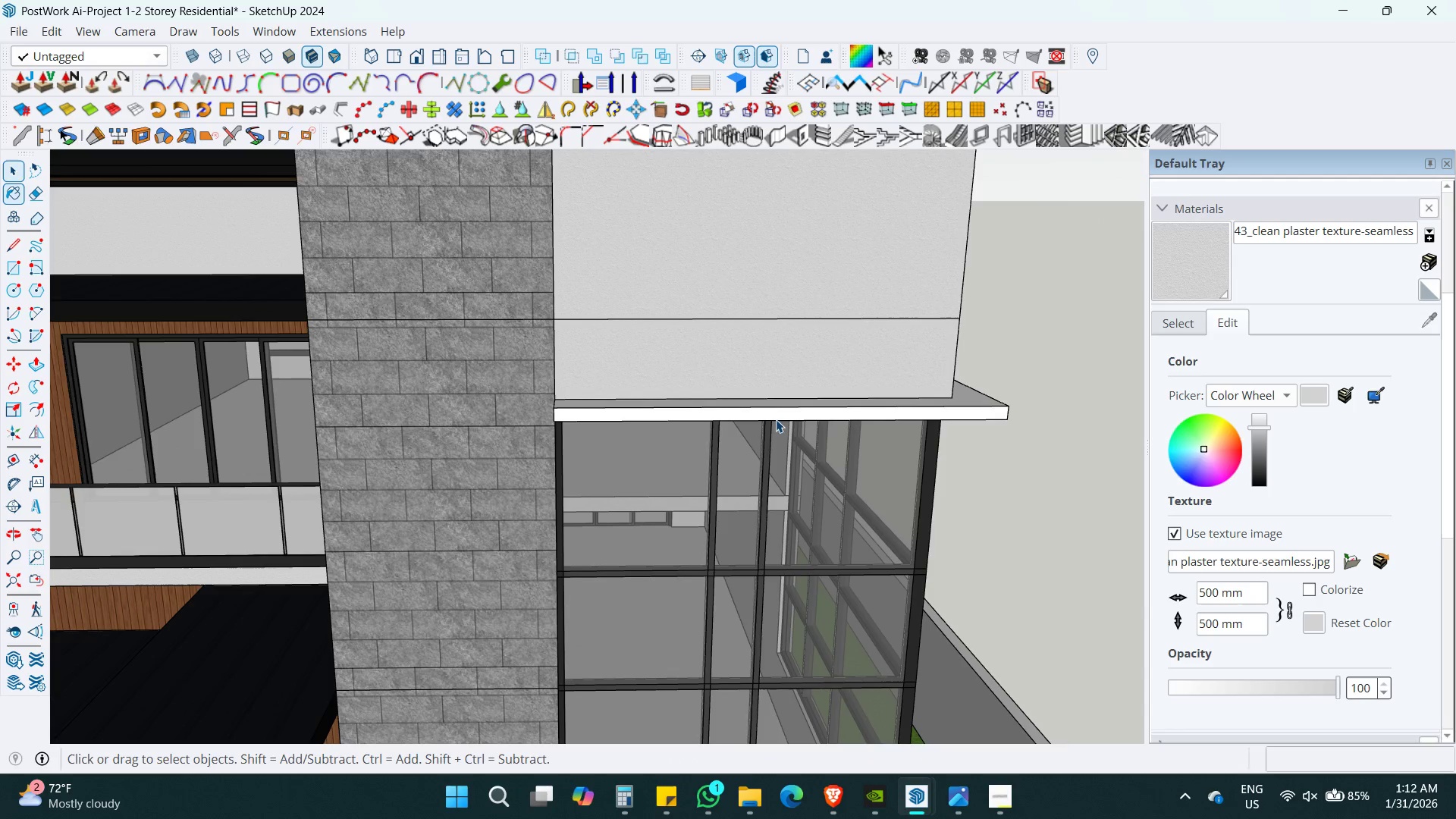 
scroll: coordinate [708, 526], scroll_direction: up, amount: 7.0
 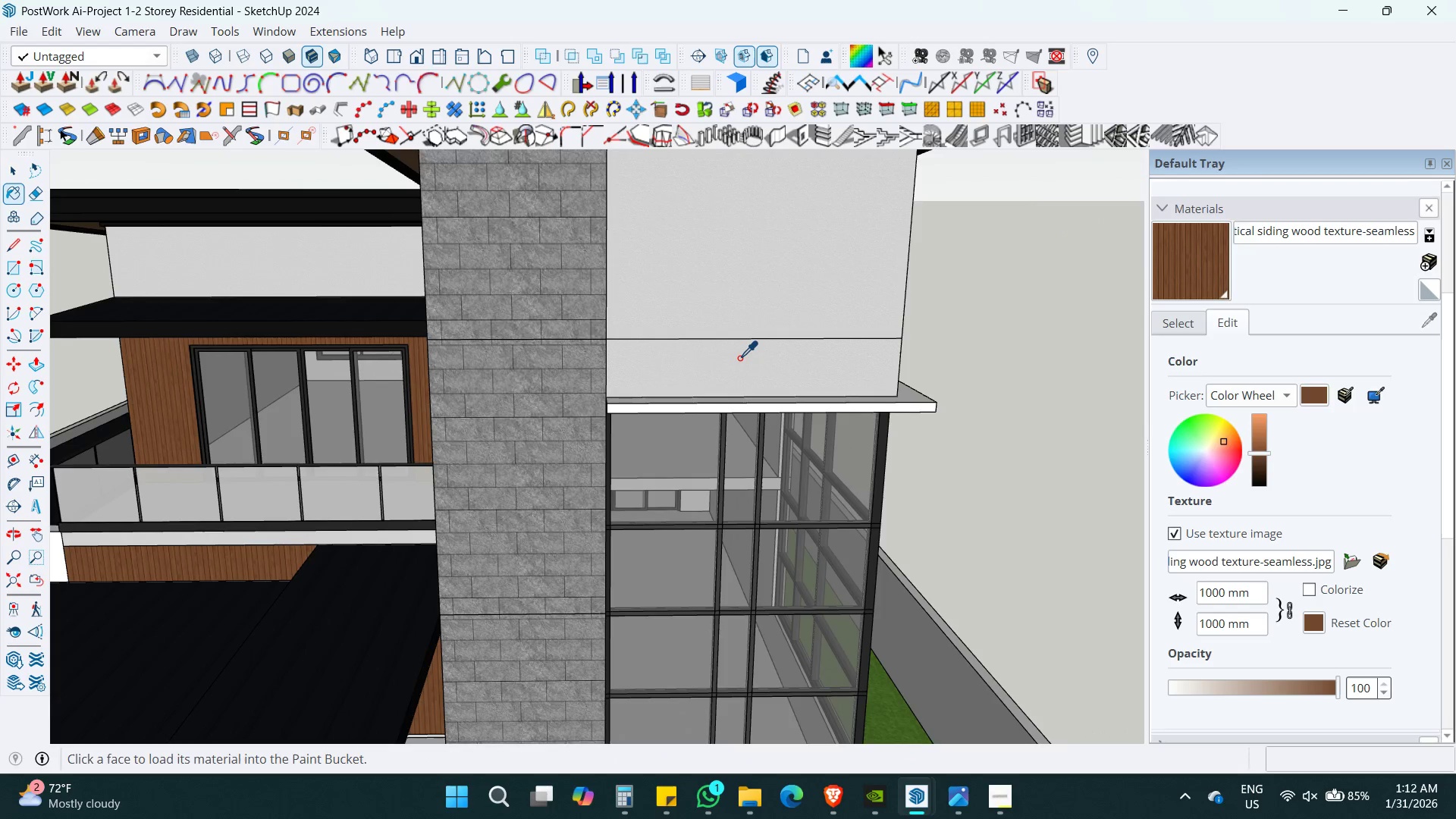 
left_click([739, 358])
 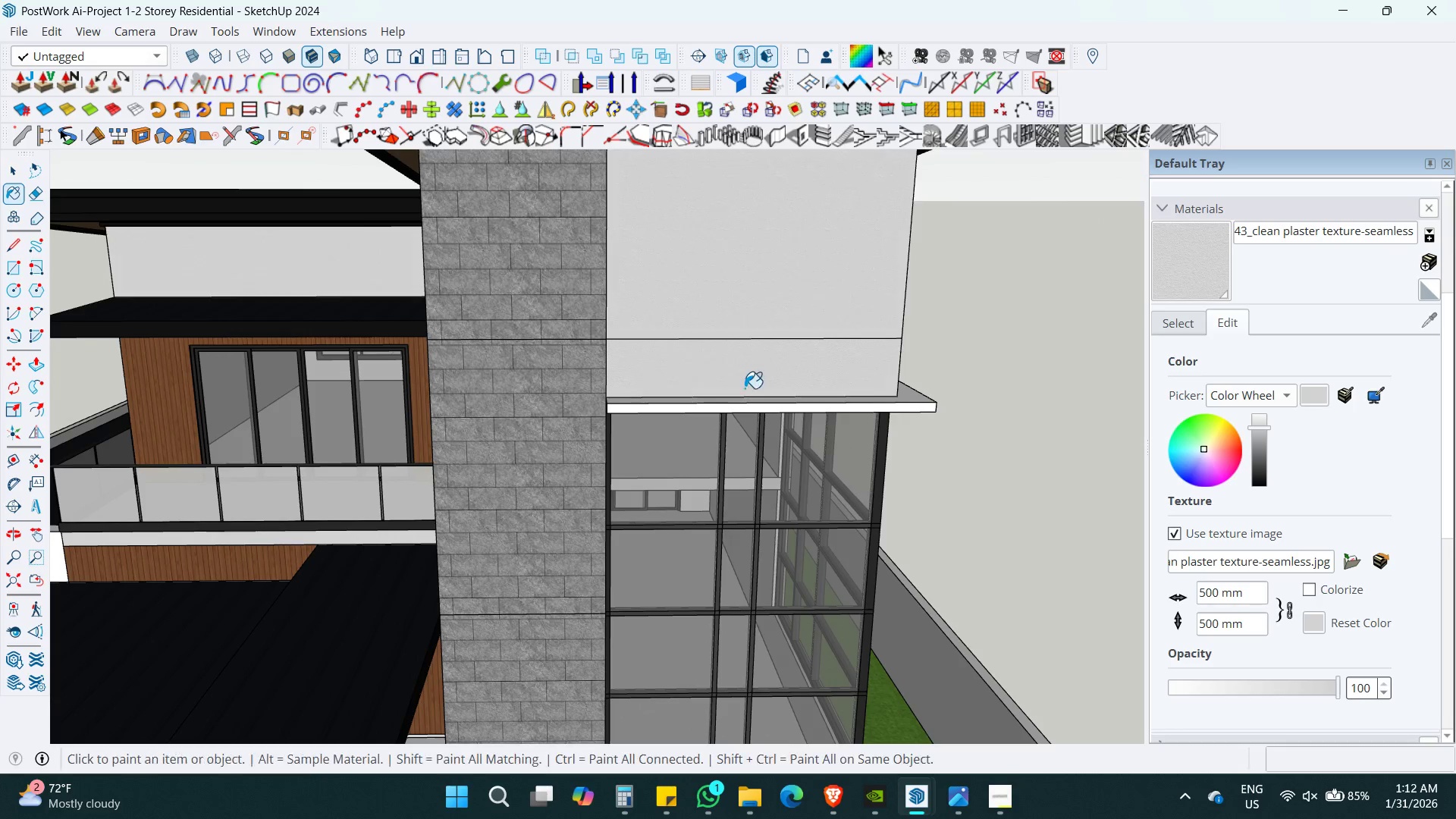 
key(Space)
 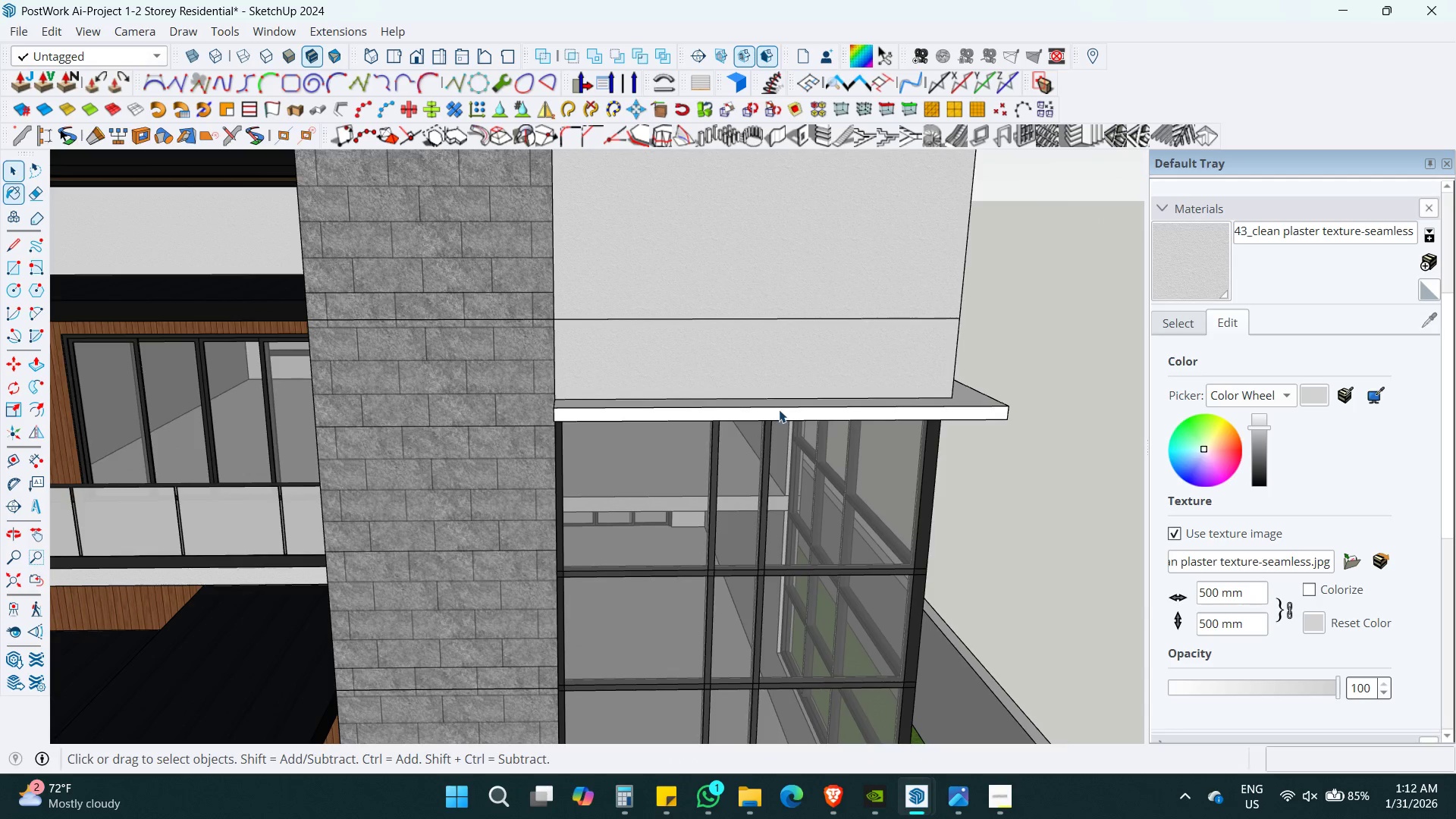 
left_click([779, 410])
 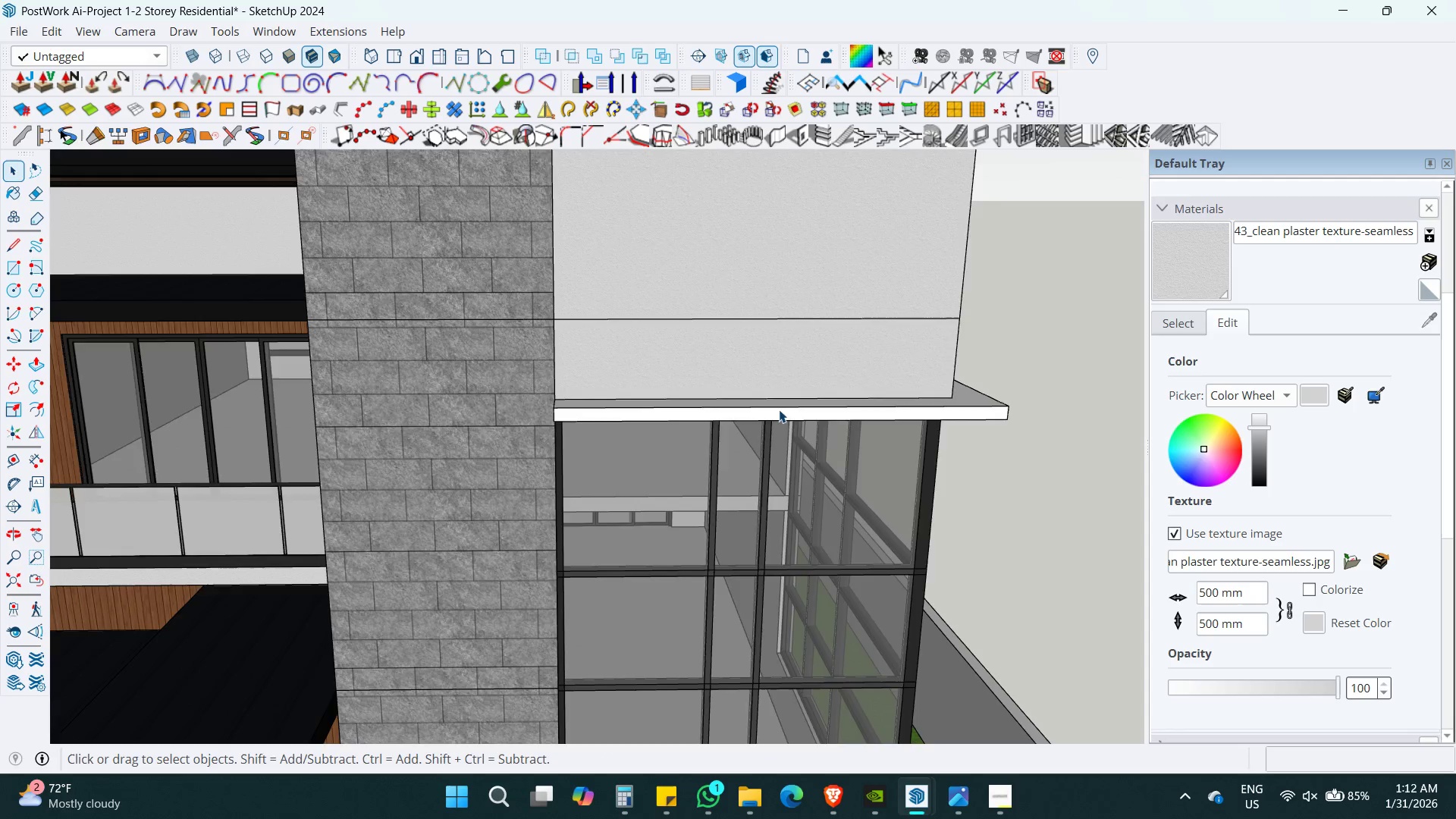 
scroll: coordinate [745, 392], scroll_direction: up, amount: 3.0
 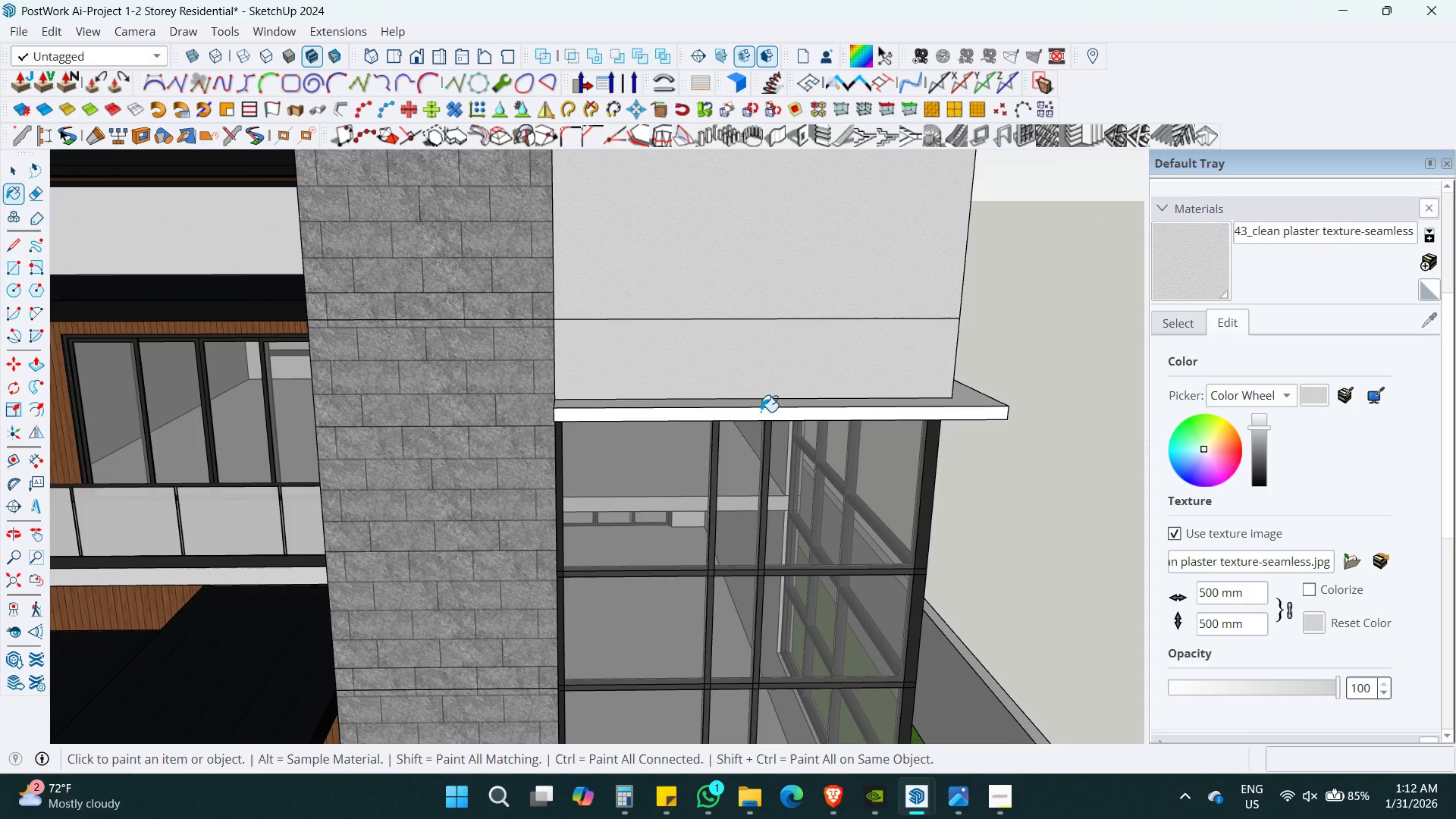 
double_click([779, 410])
 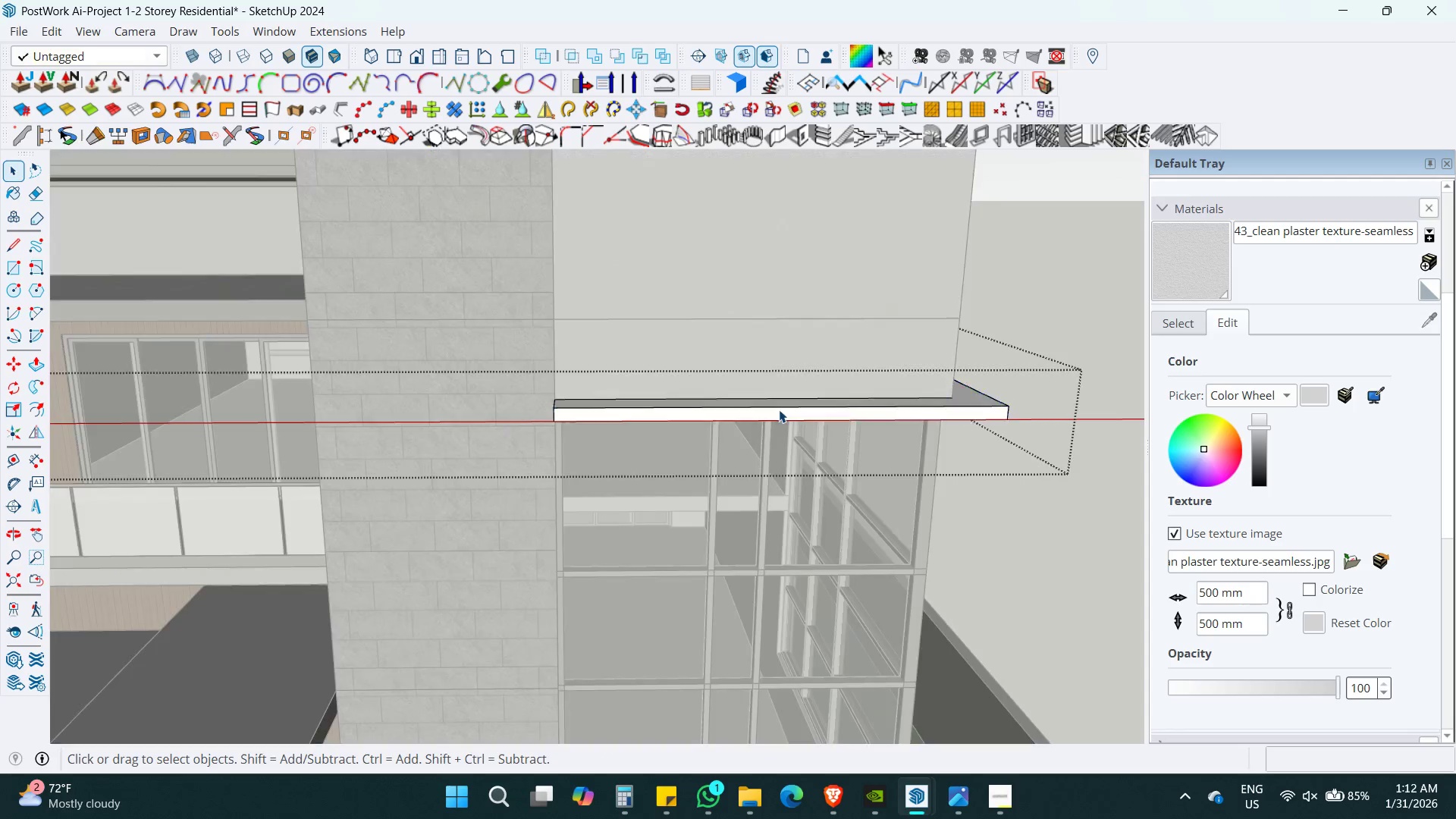 
triple_click([779, 410])
 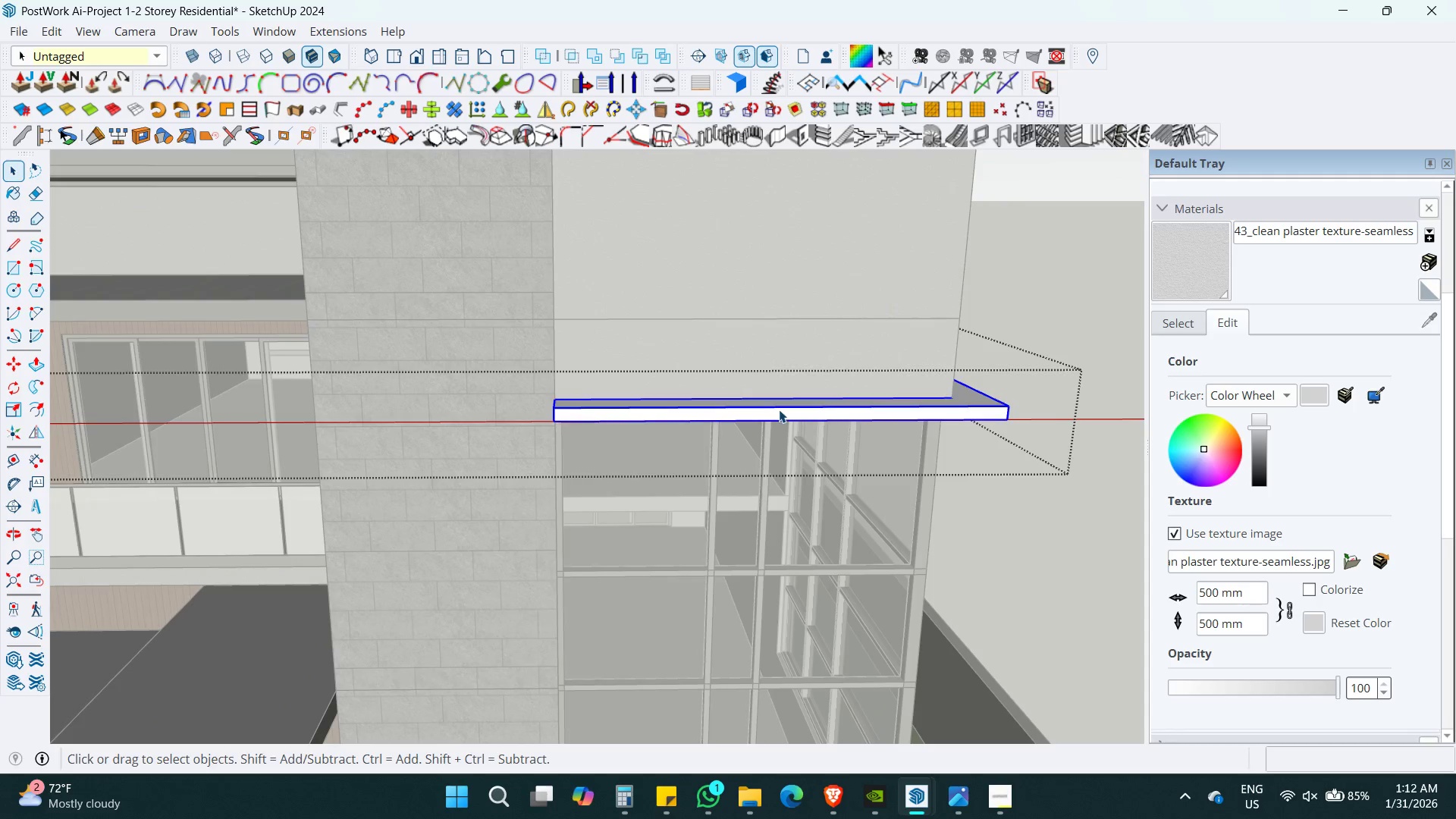 
triple_click([779, 410])
 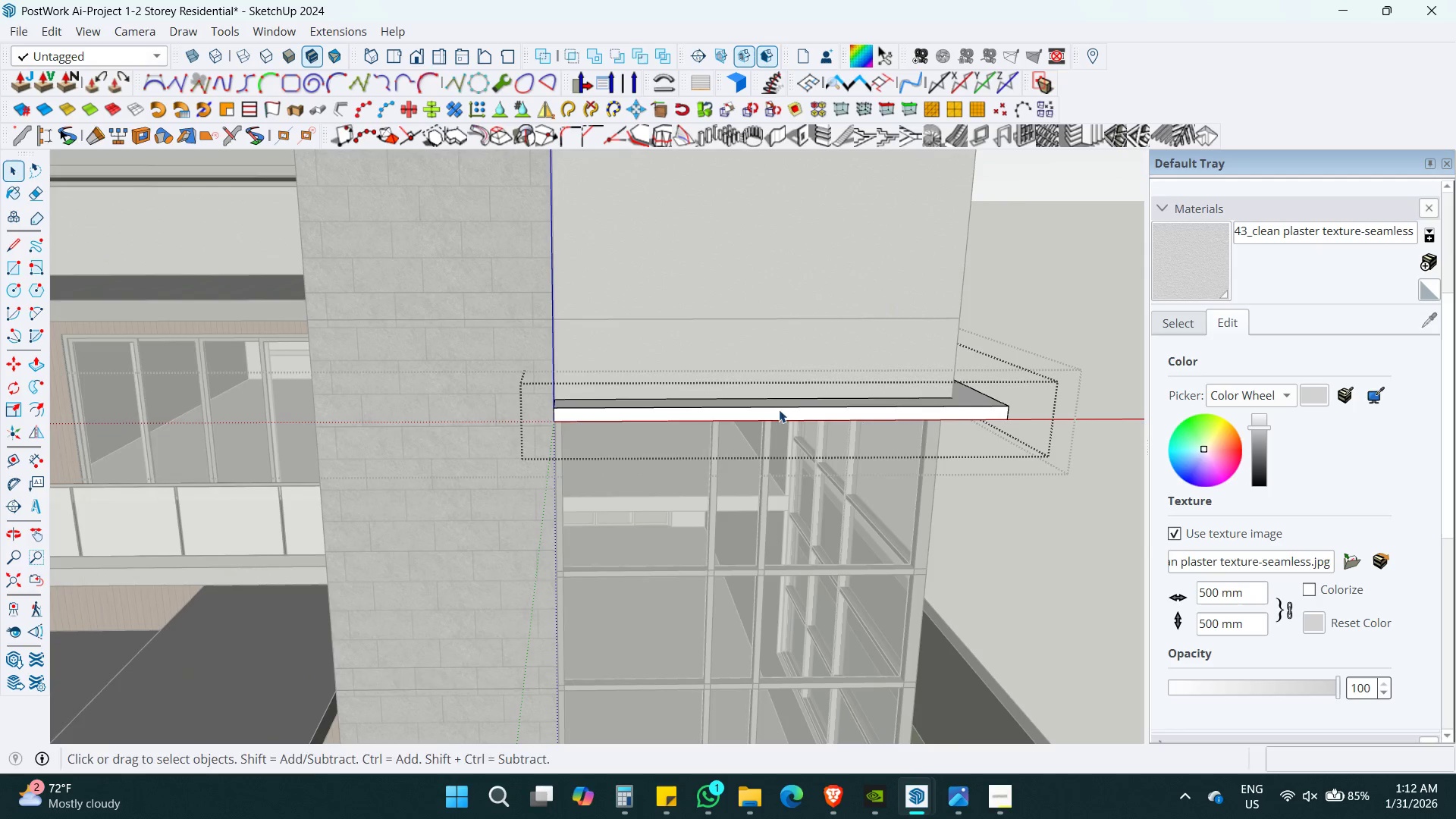 
key(B)
 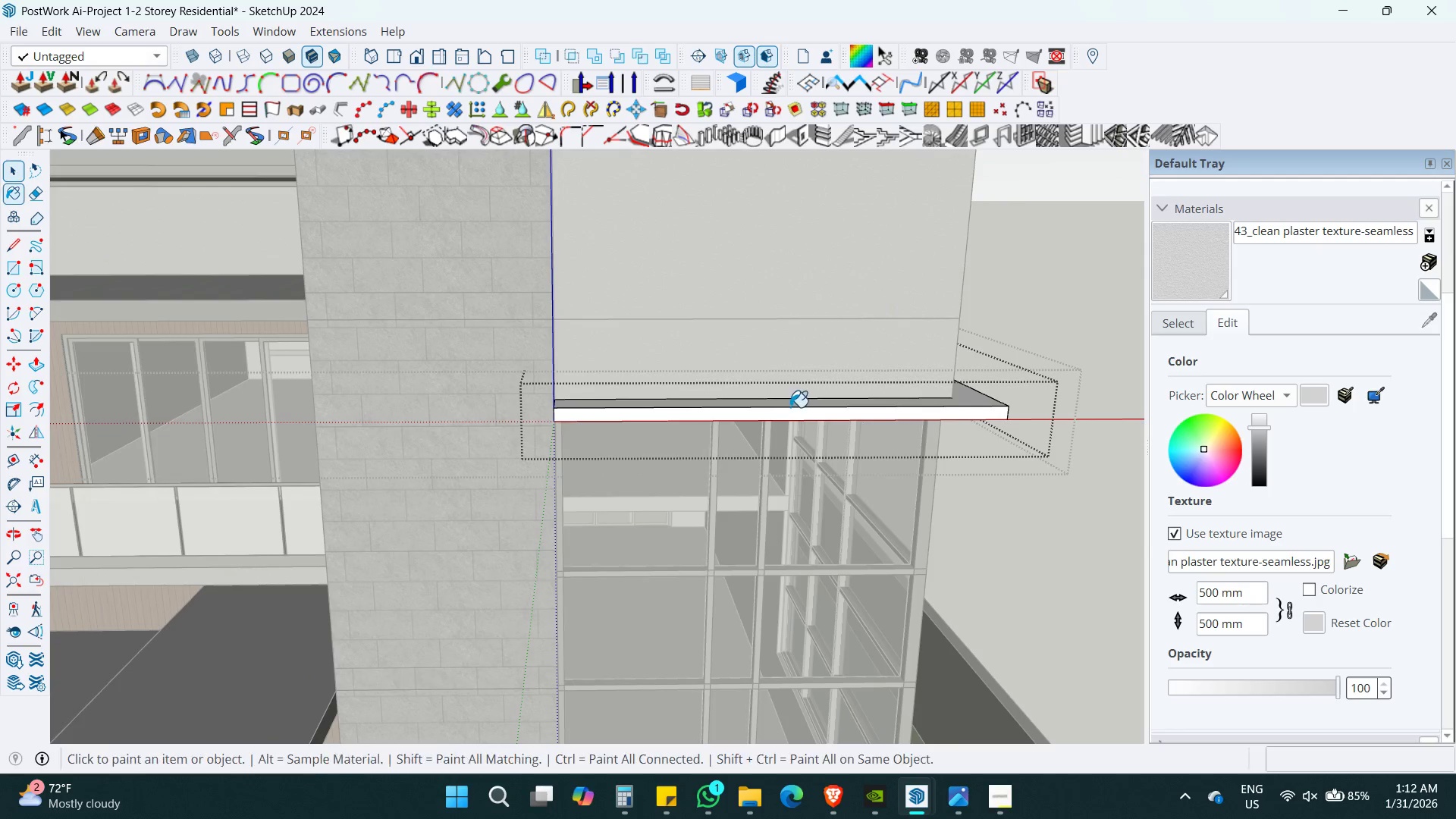 
triple_click([790, 407])
 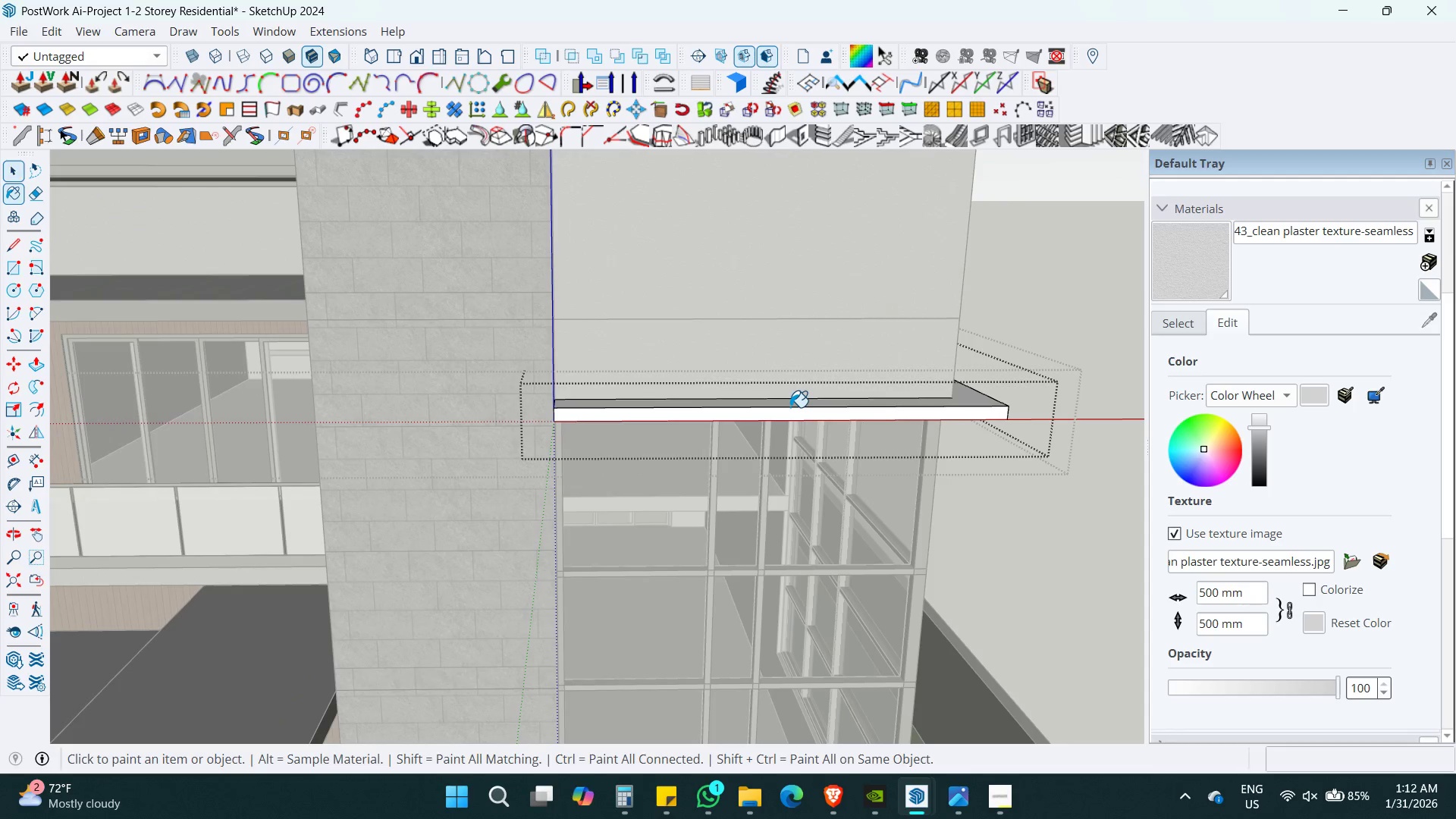 
triple_click([790, 407])
 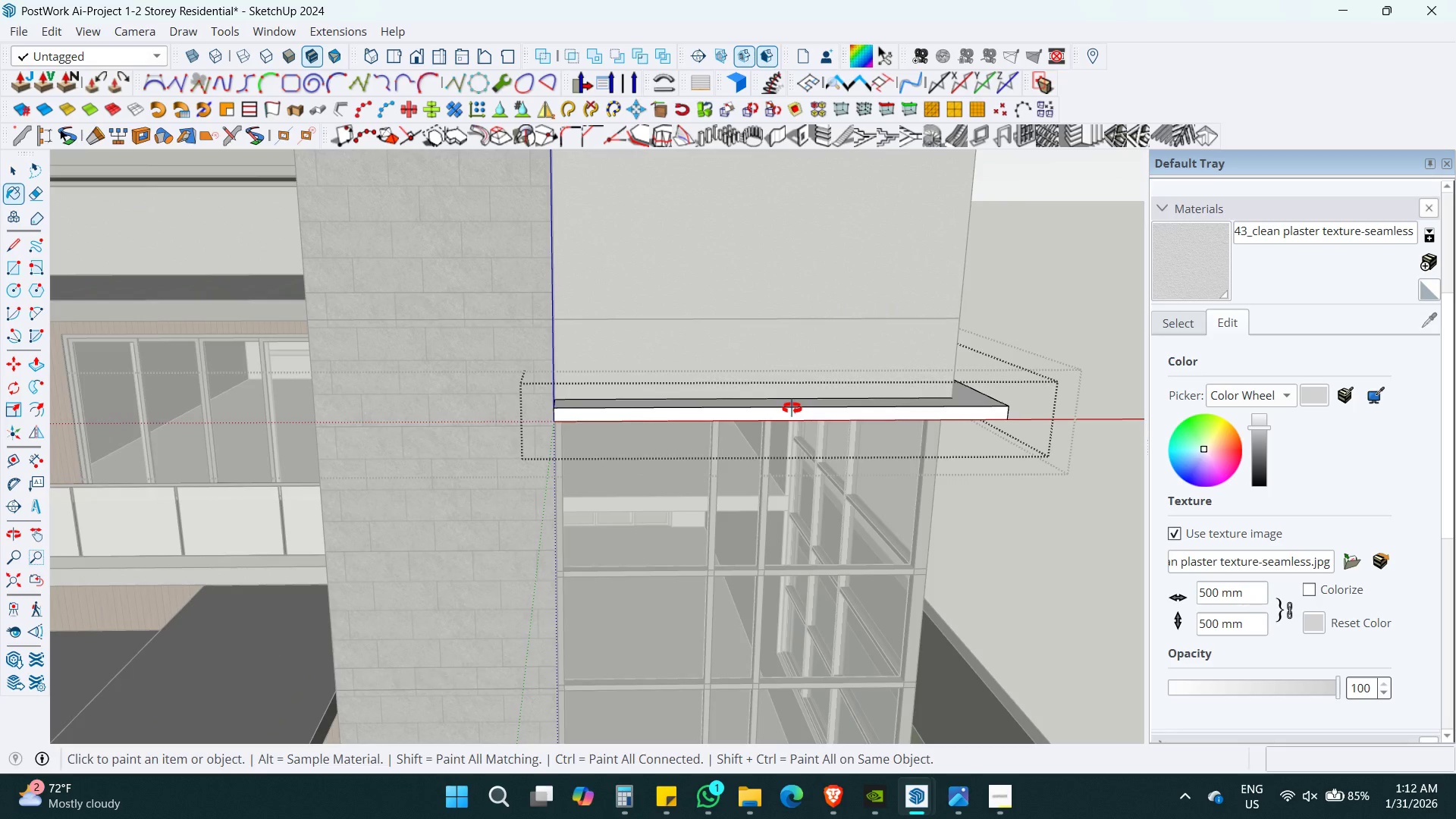 
scroll: coordinate [646, 454], scroll_direction: up, amount: 5.0
 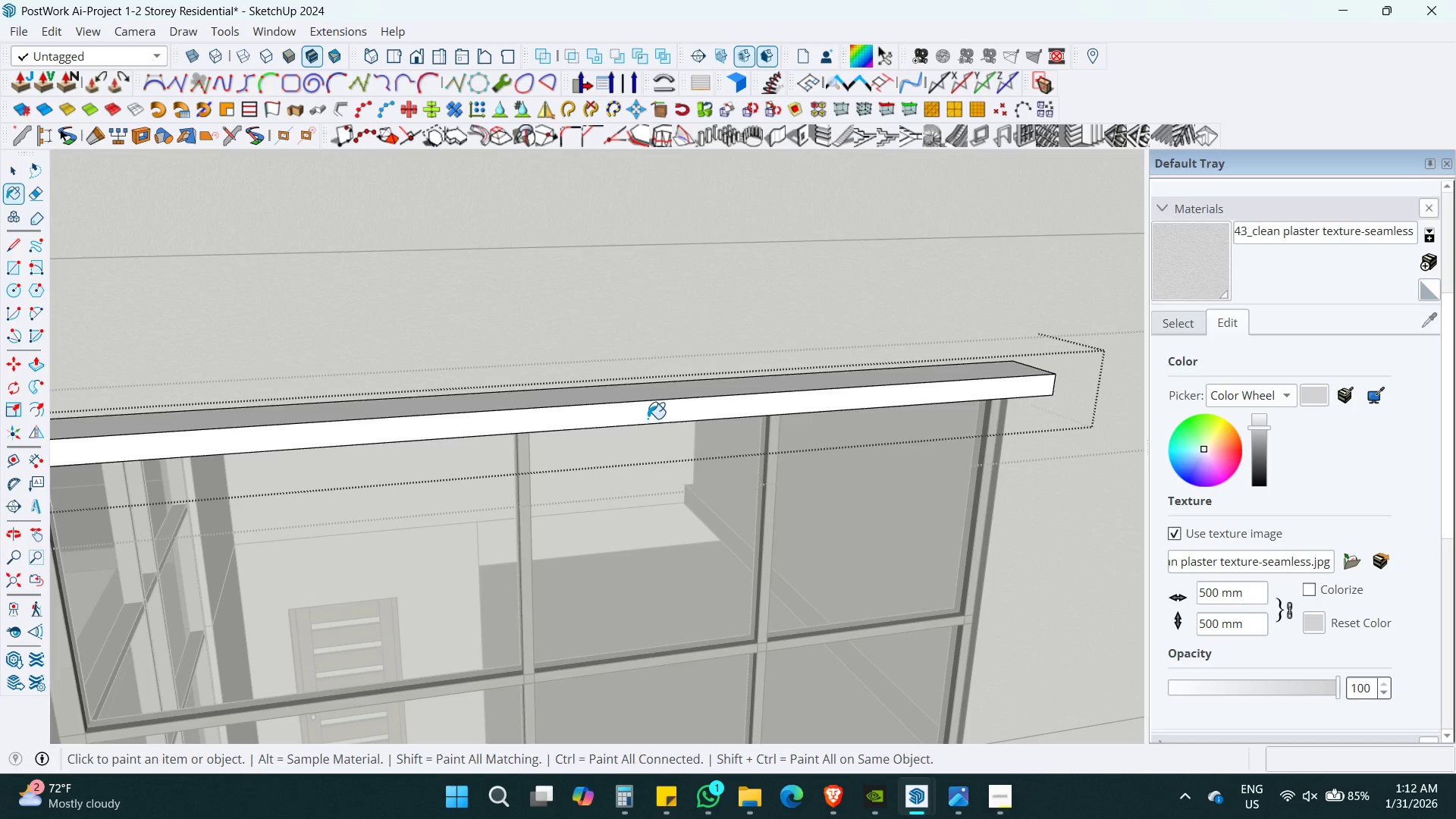 
key(Control+A)
 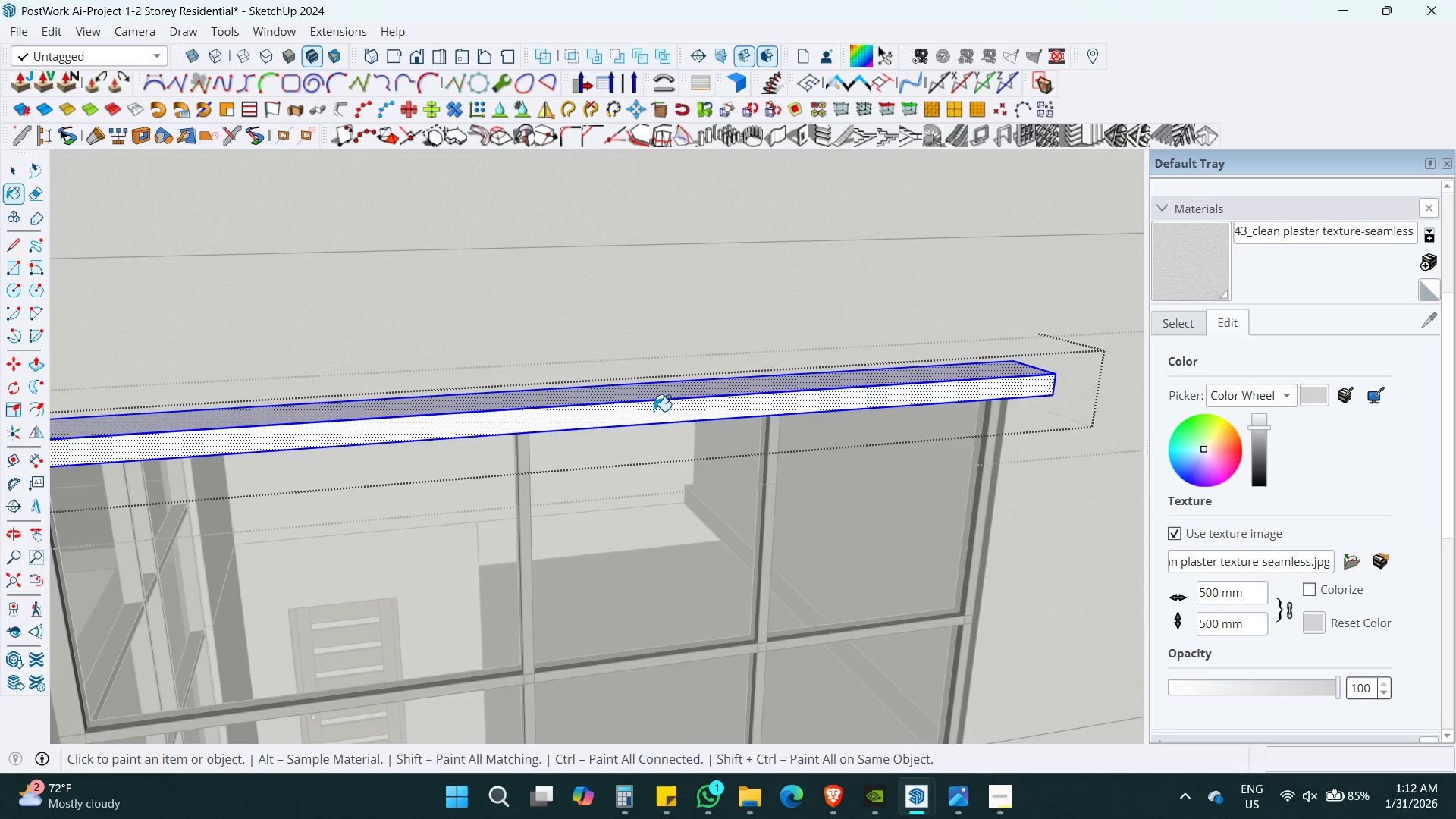 
double_click([654, 411])
 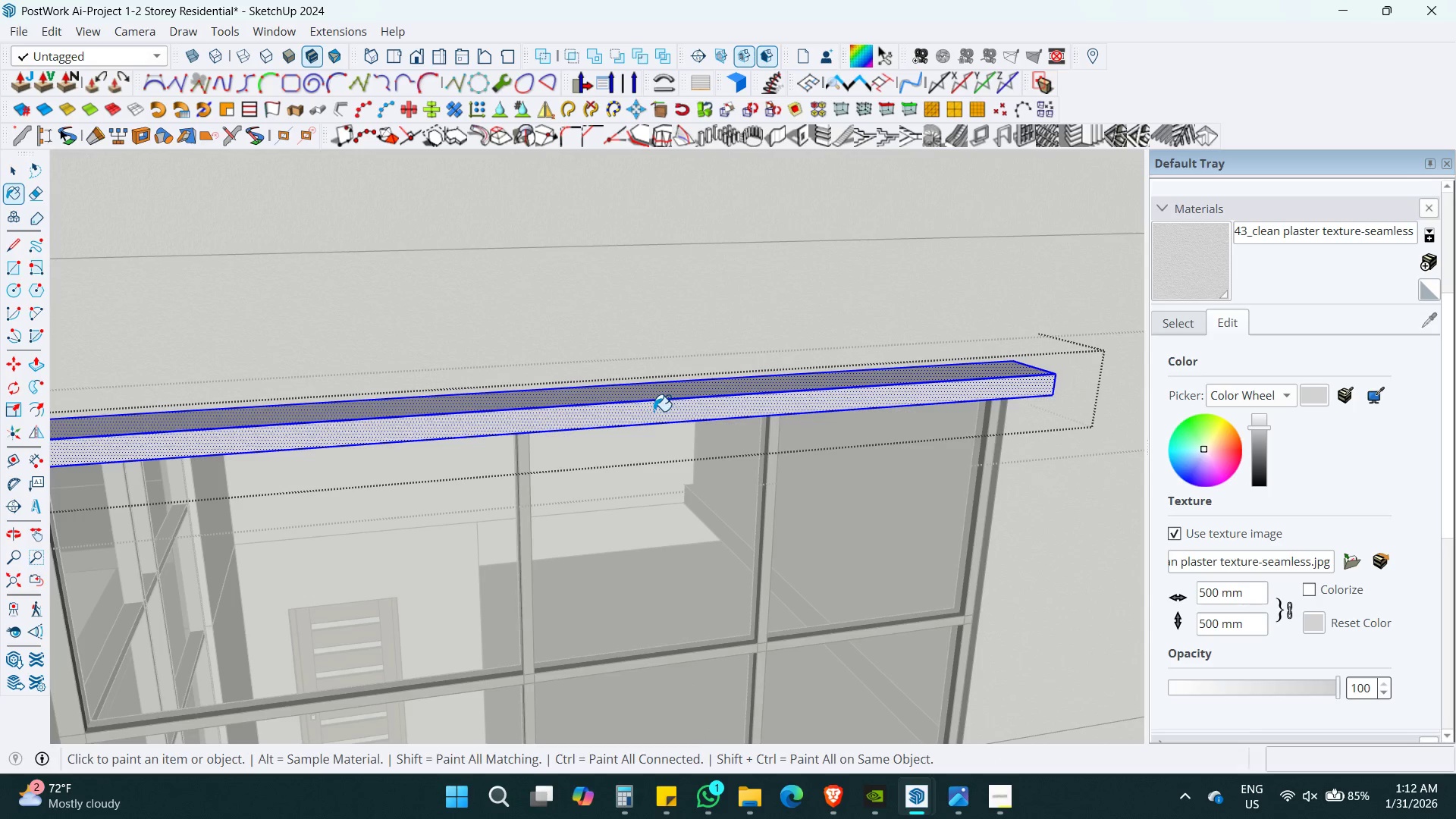 
key(Space)
 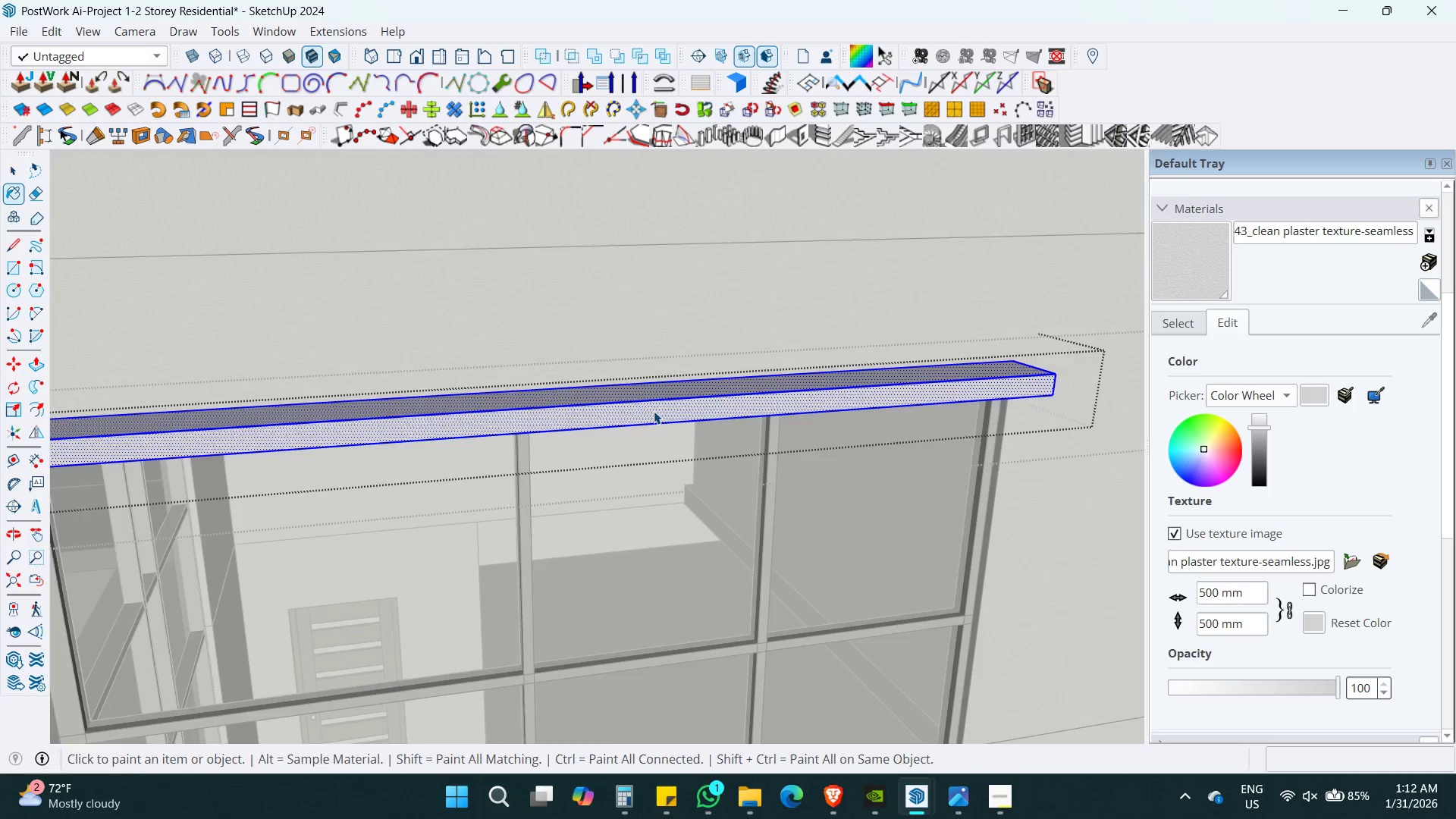 
key(Escape)
 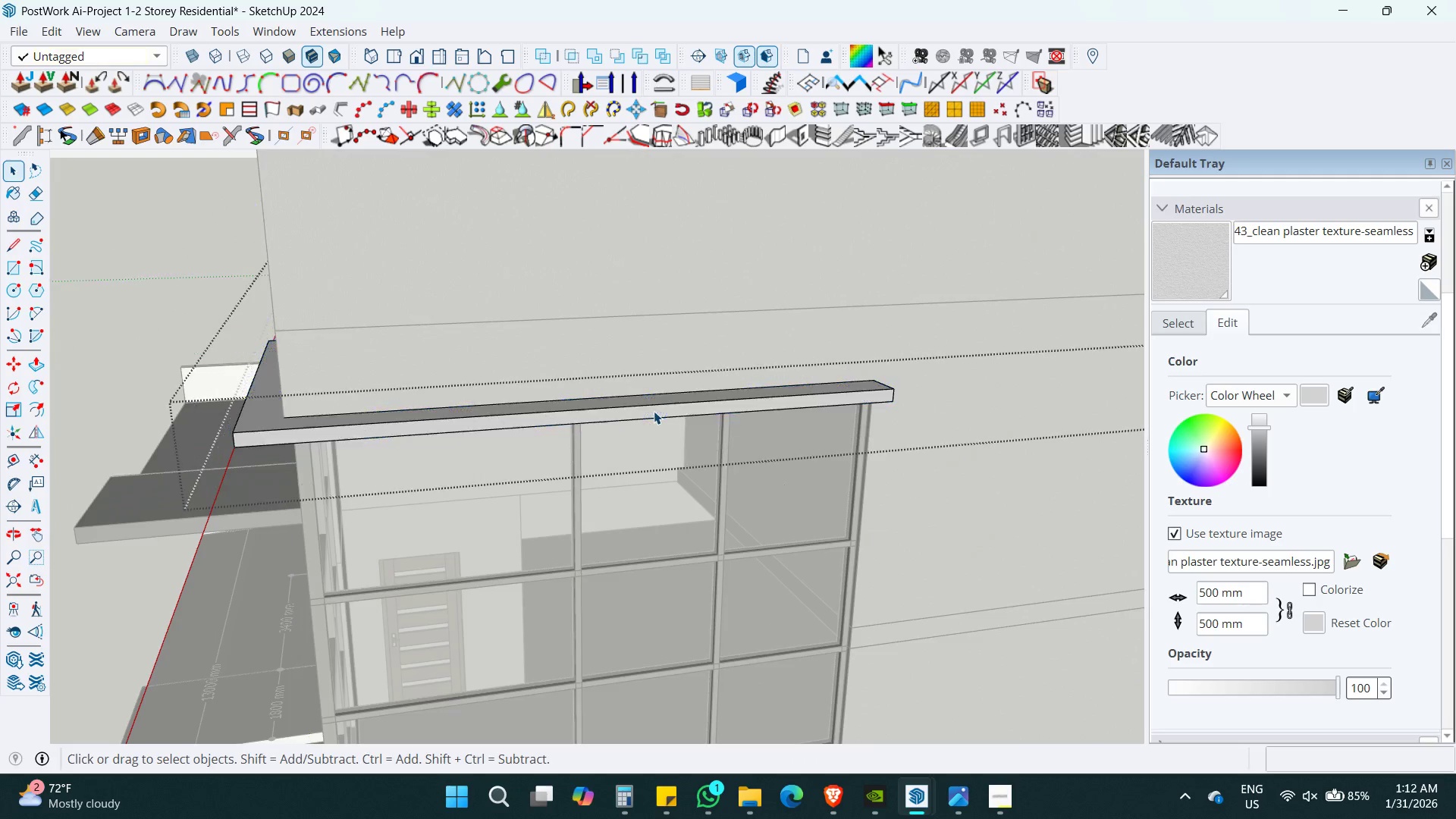 
key(Escape)
 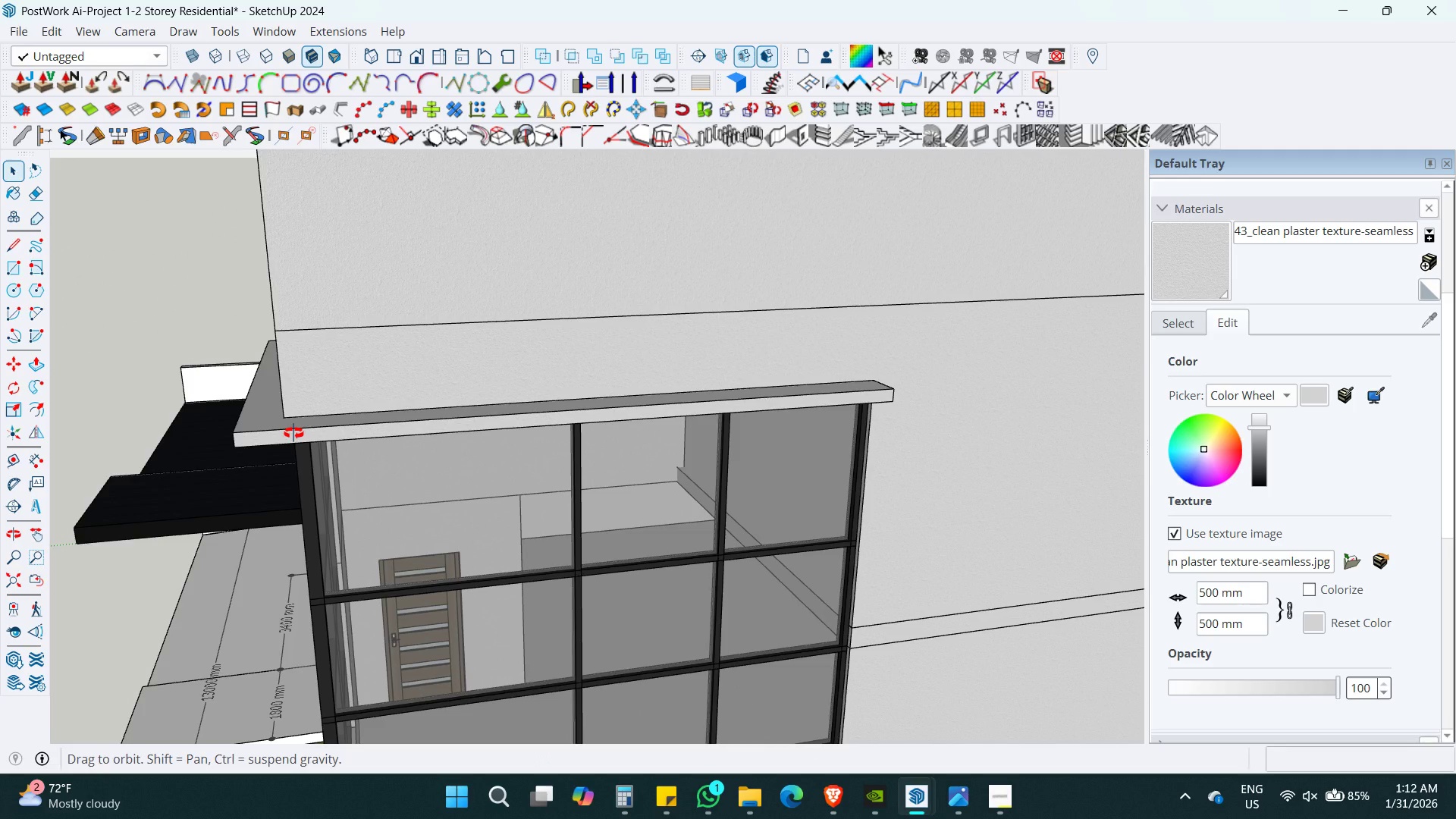 
scroll: coordinate [654, 411], scroll_direction: down, amount: 6.0
 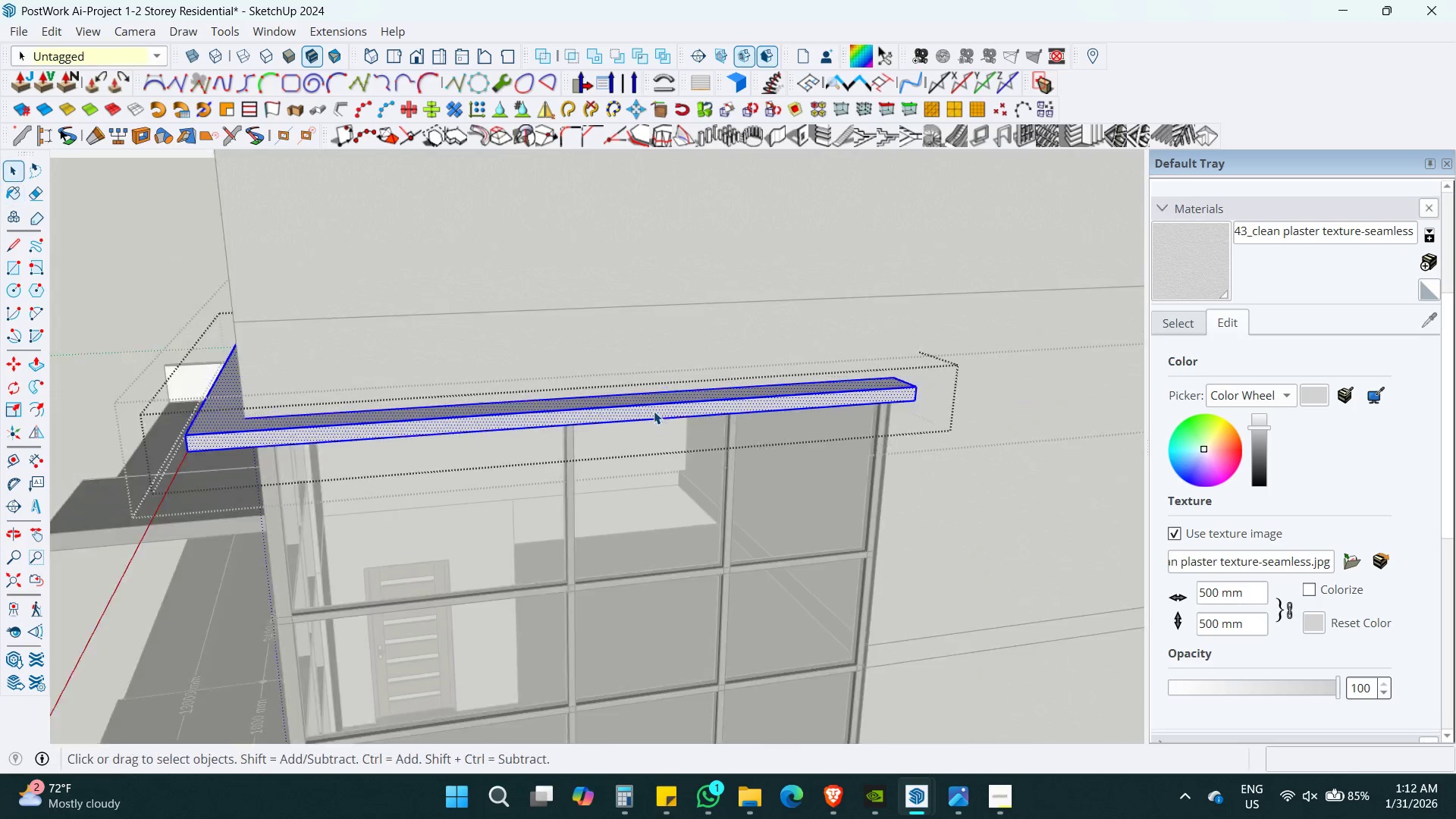 
hold_key(key=ShiftLeft, duration=0.75)
 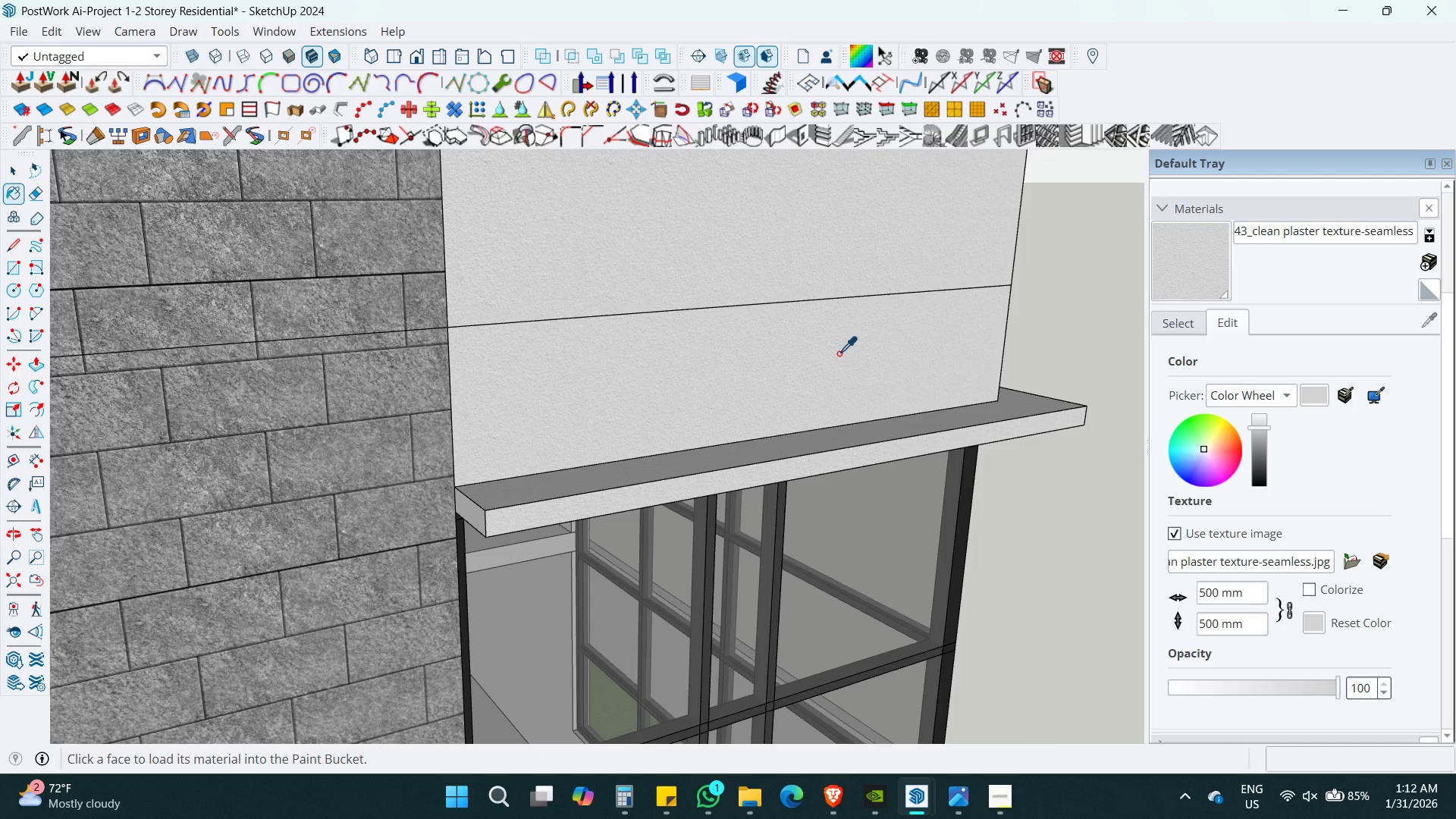 
key(Shift+B)
 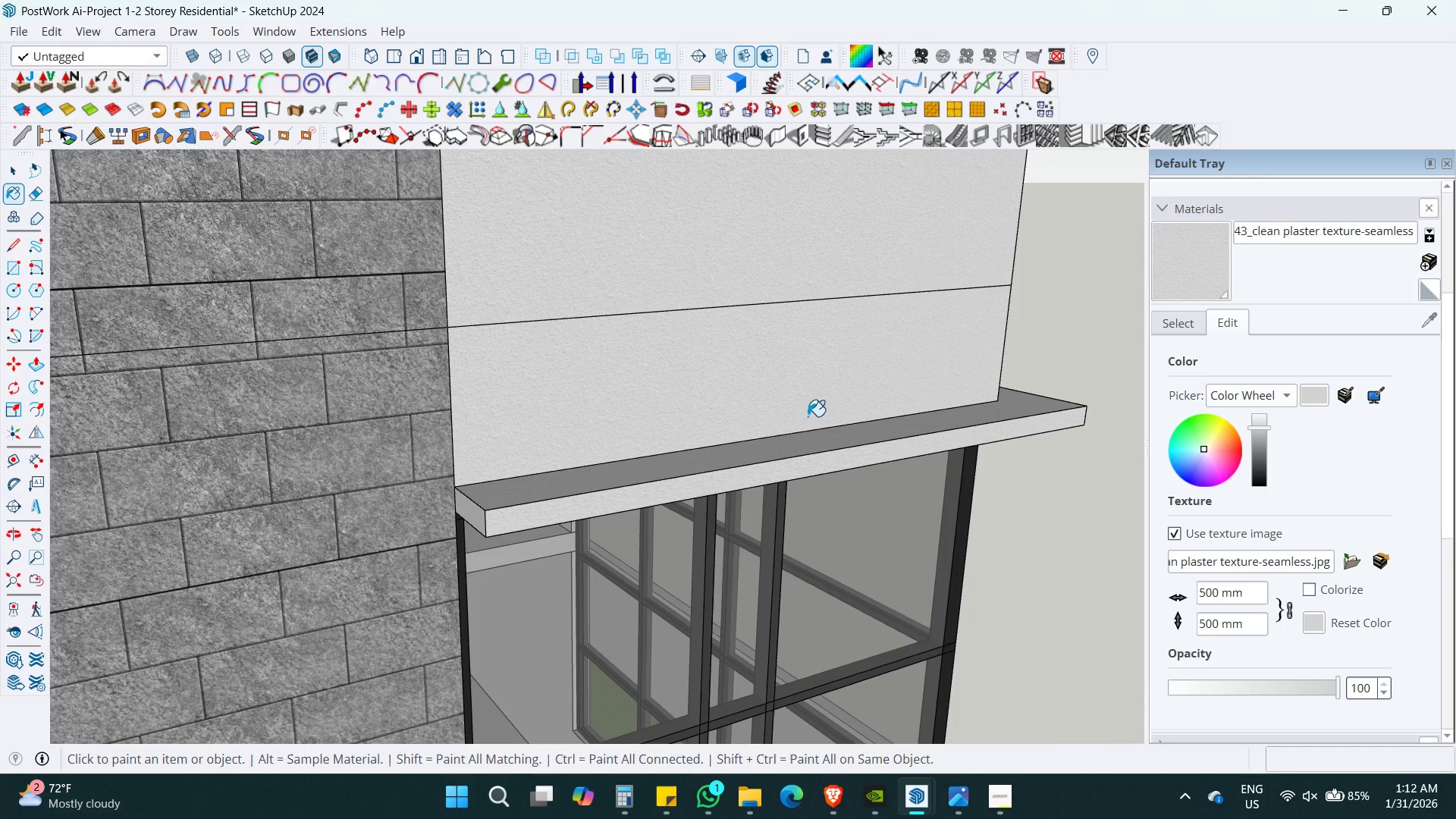 
hold_key(key=AltLeft, duration=0.34)
 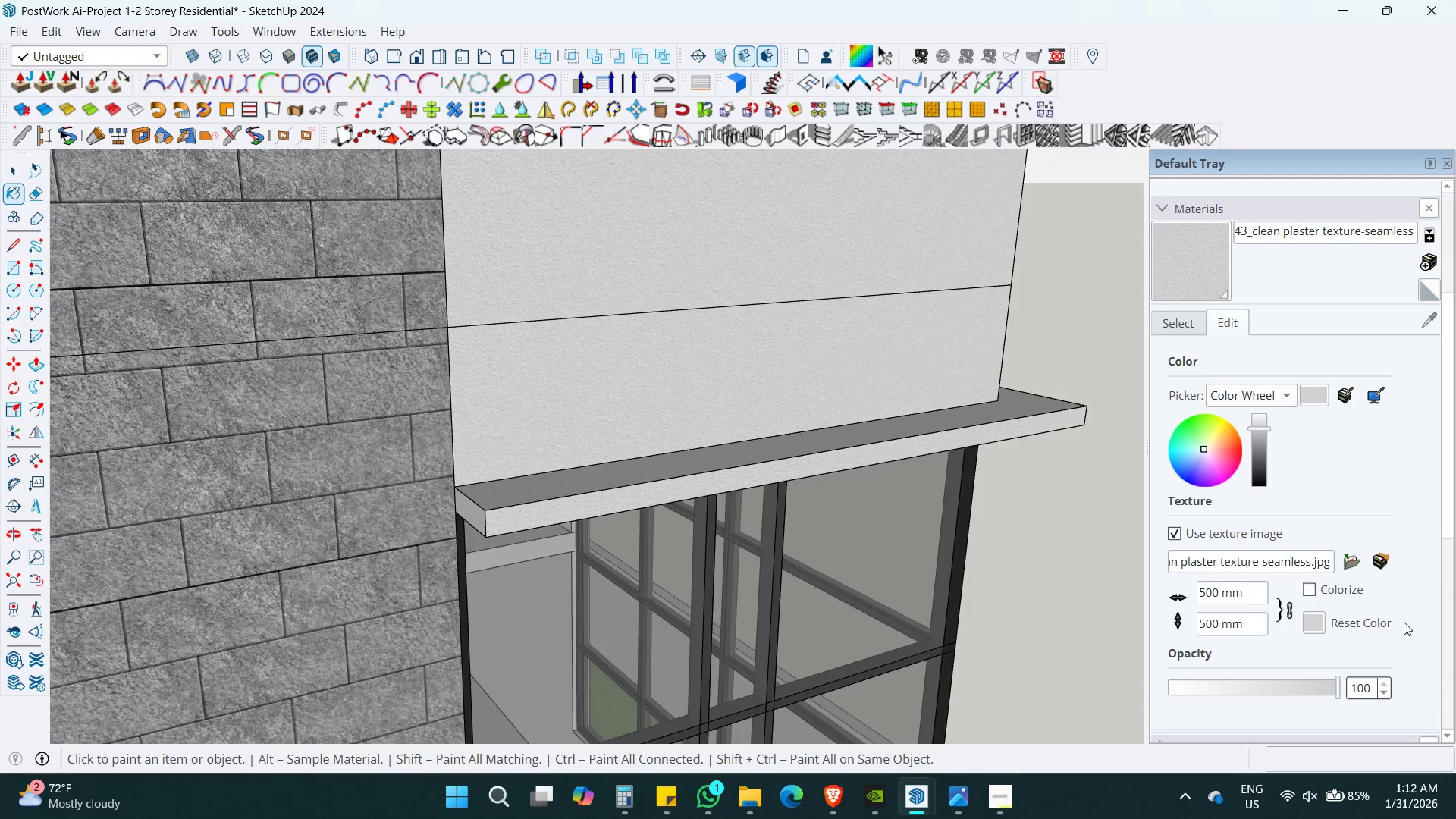 
scroll: coordinate [765, 496], scroll_direction: up, amount: 6.0
 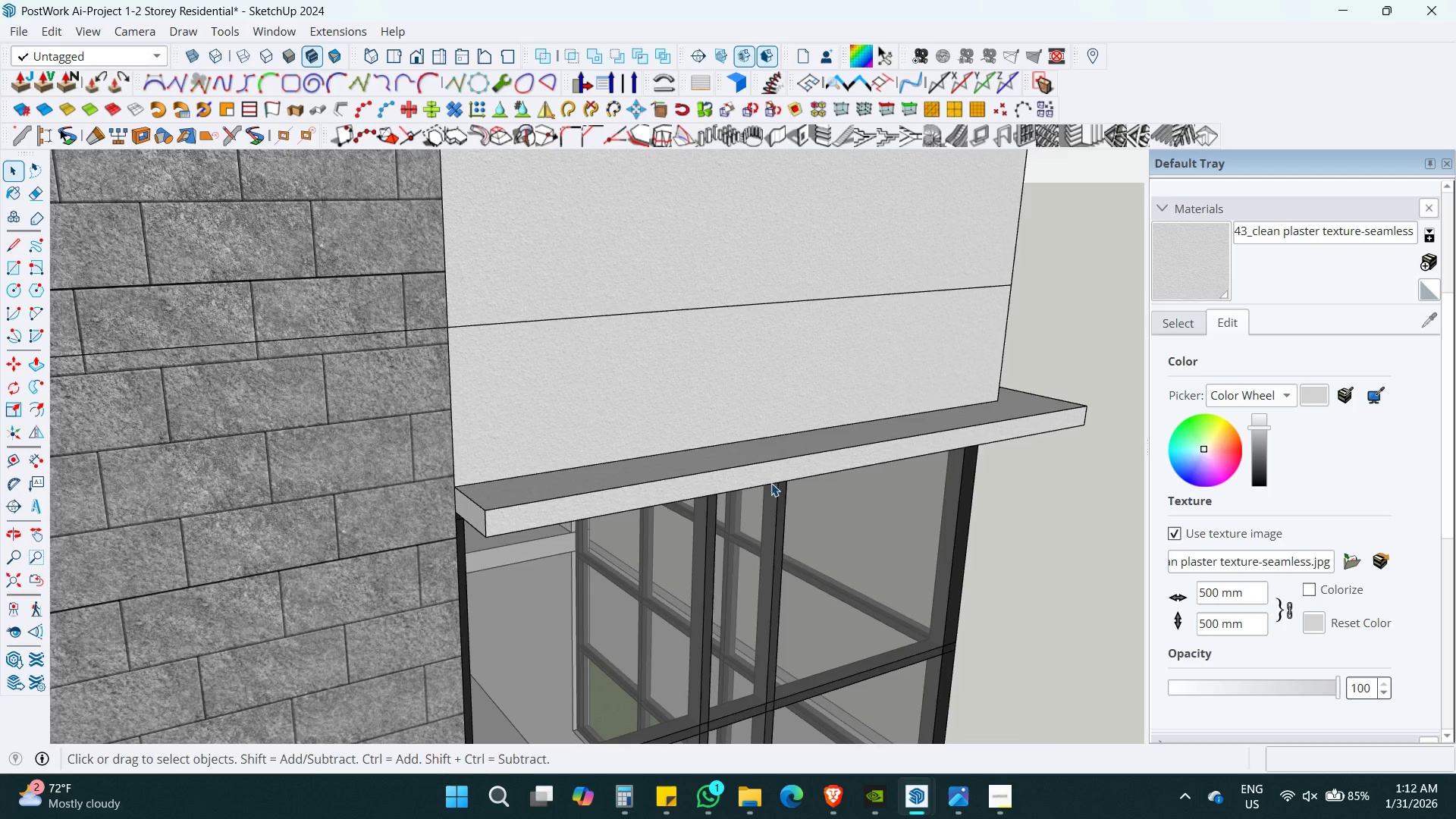 
left_click([839, 353])
 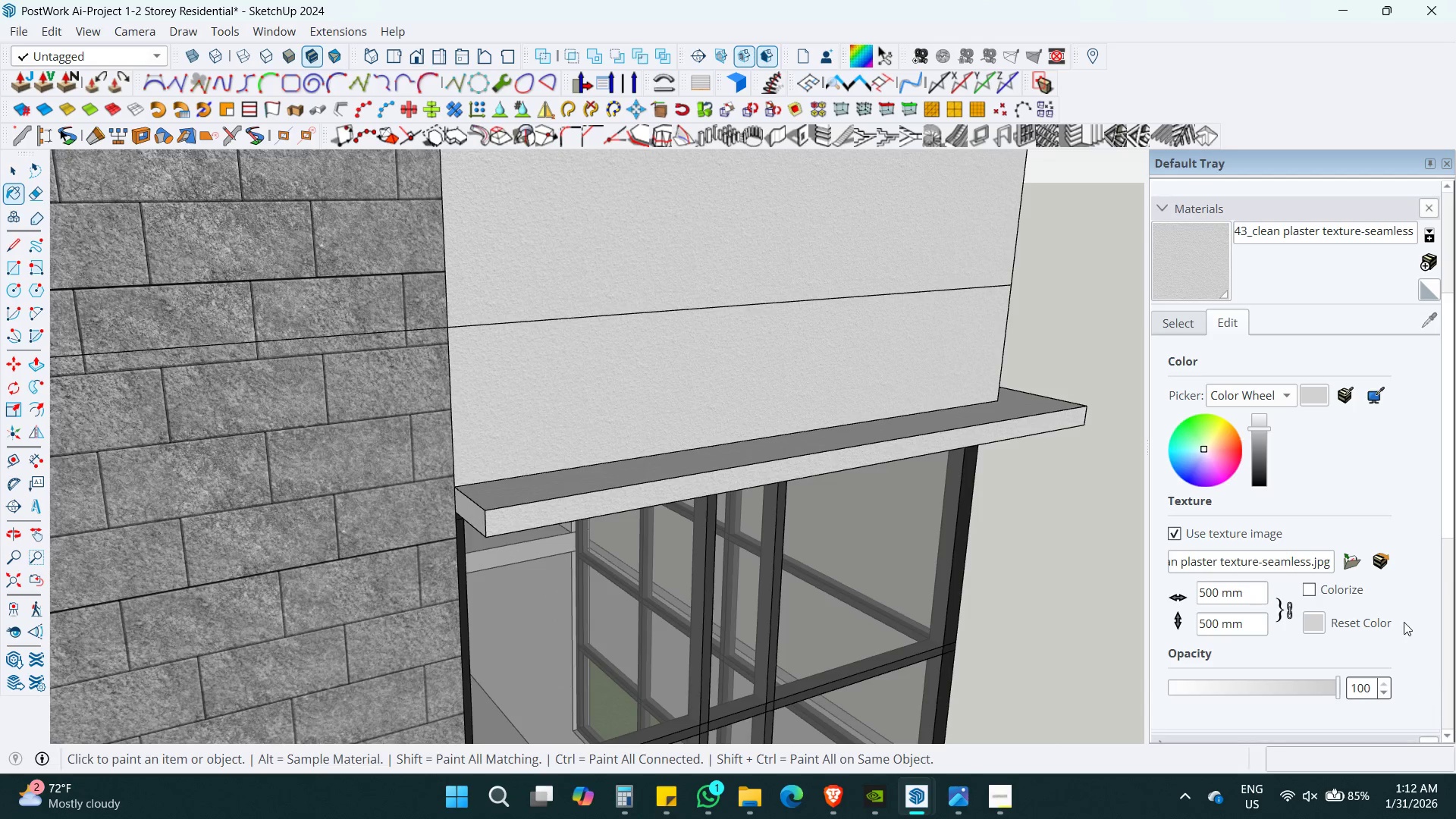 
scroll: coordinate [1368, 410], scroll_direction: up, amount: 8.0
 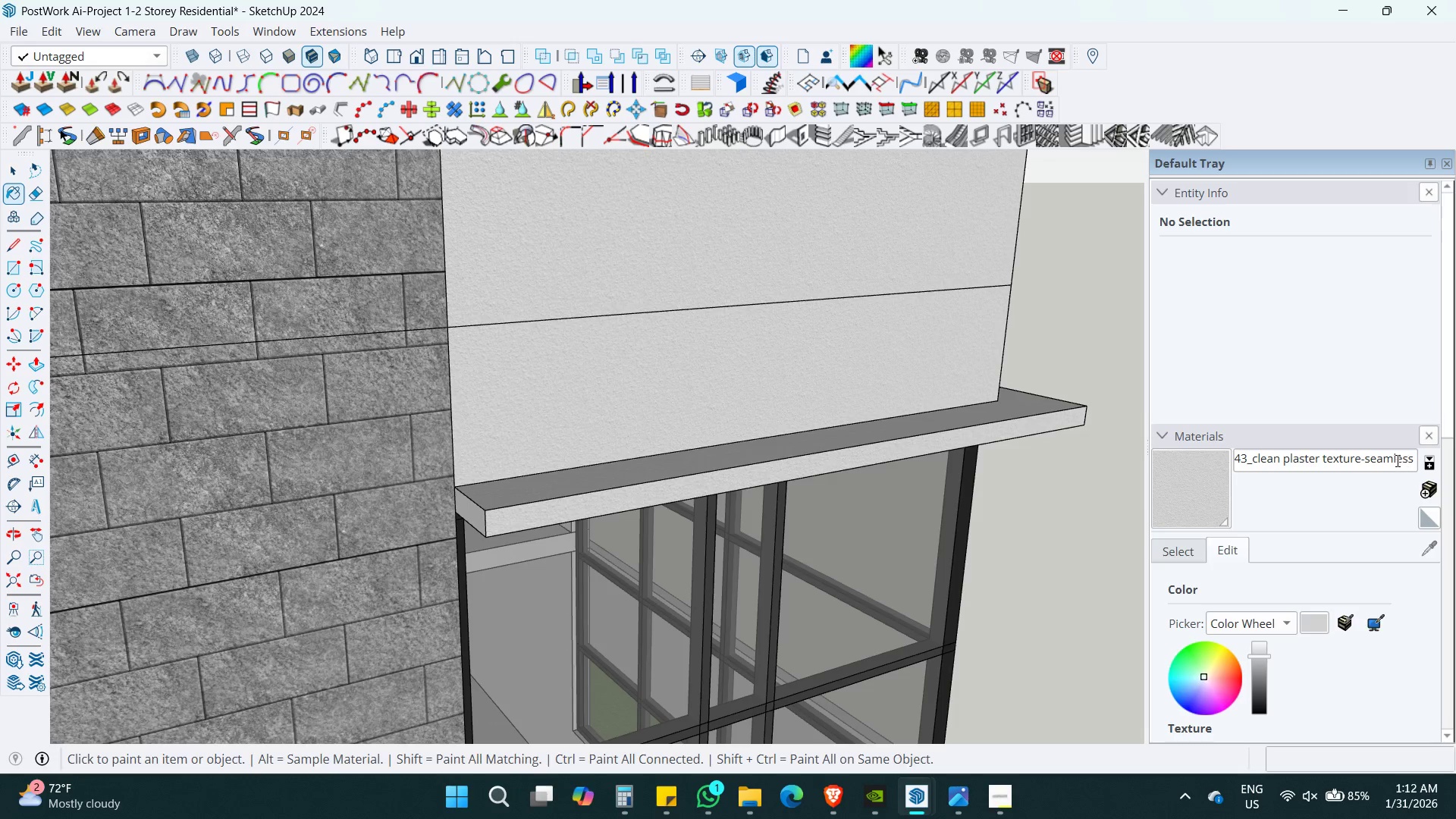 
double_click([1396, 460])
 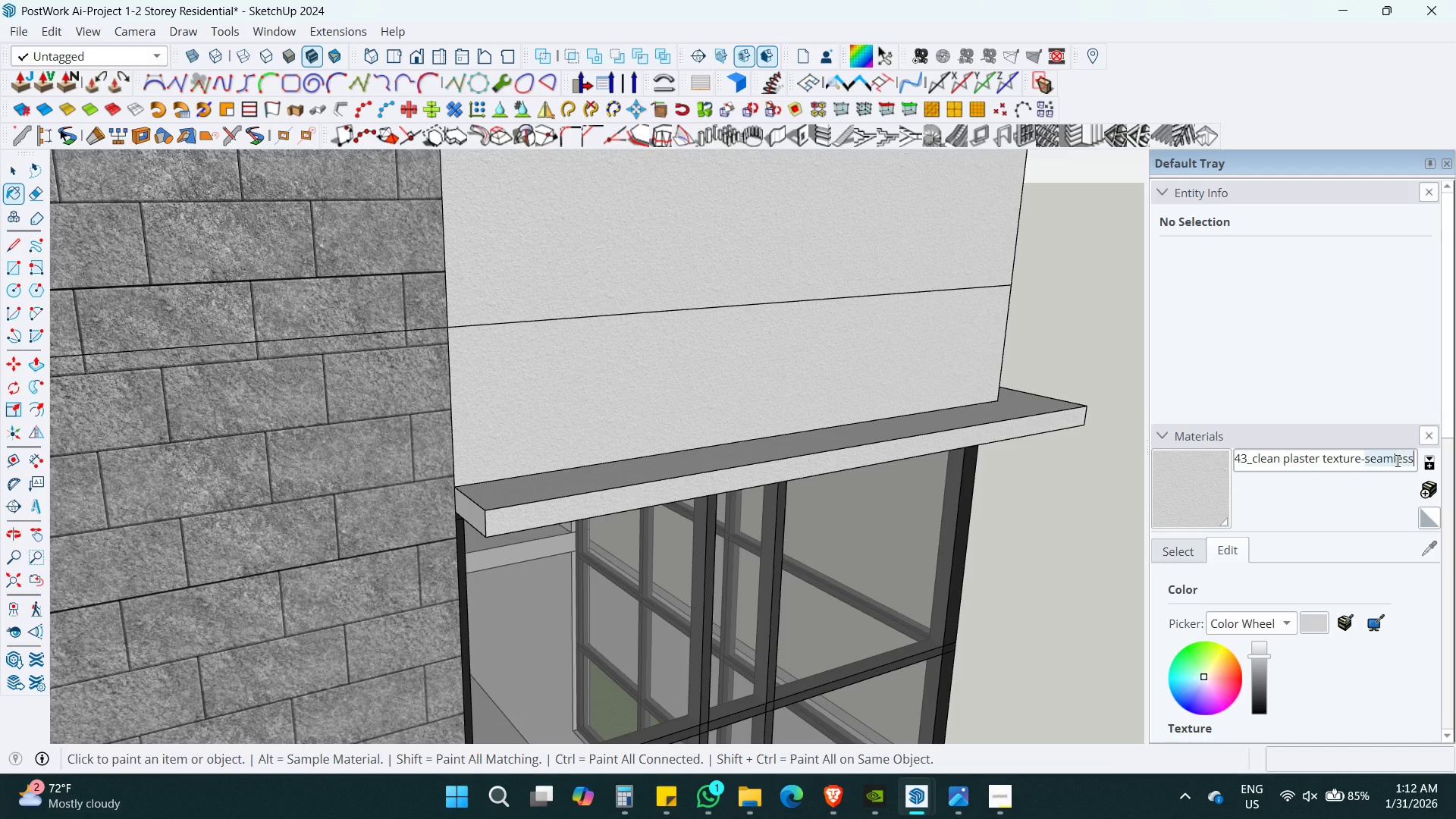 
key(Control+ControlLeft)
 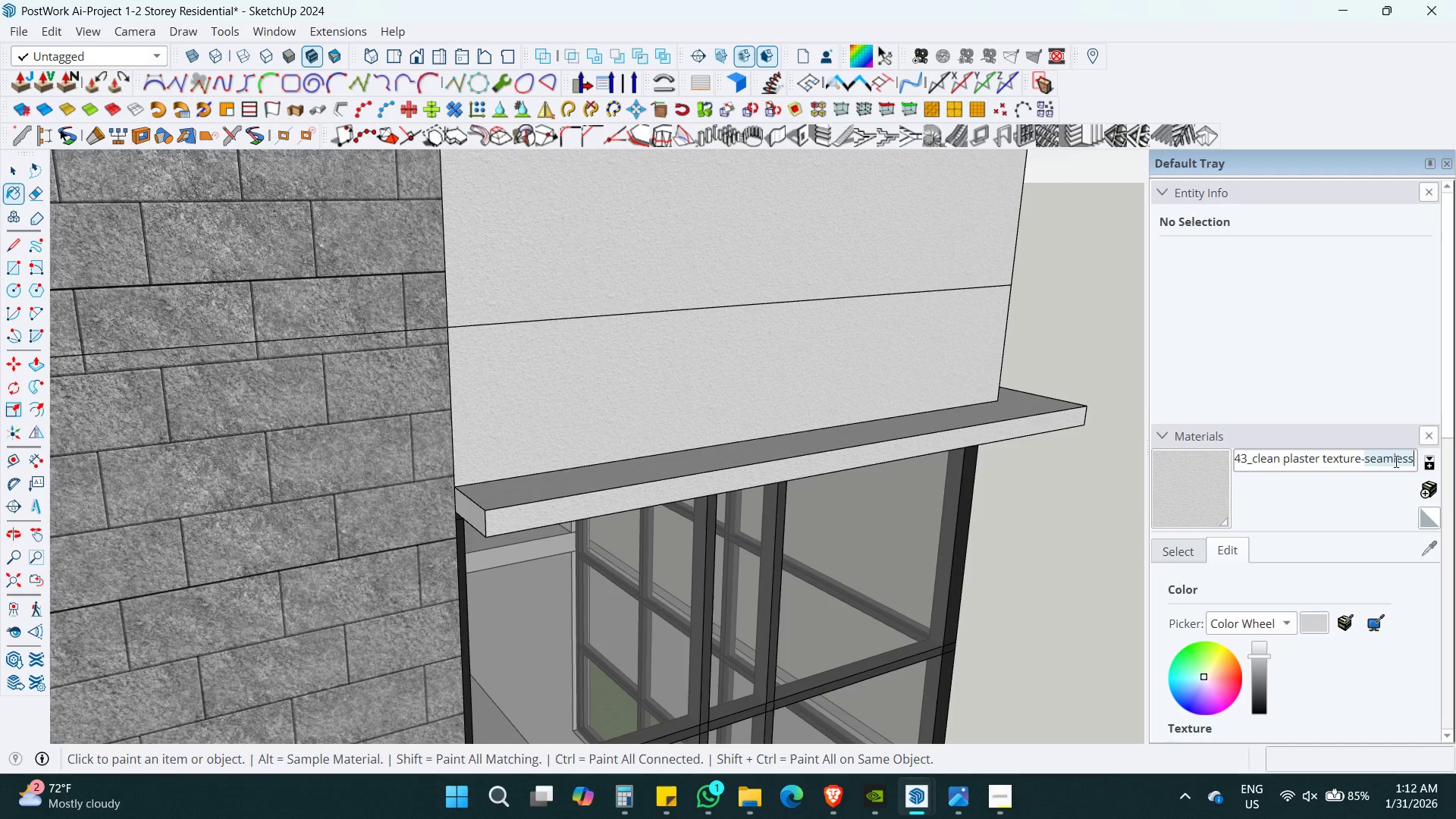 
type(aWAll-)
key(Backspace)
type(_STOne_WHt)
key(Backspace)
type(t)
key(Backspace)
type(ite)
 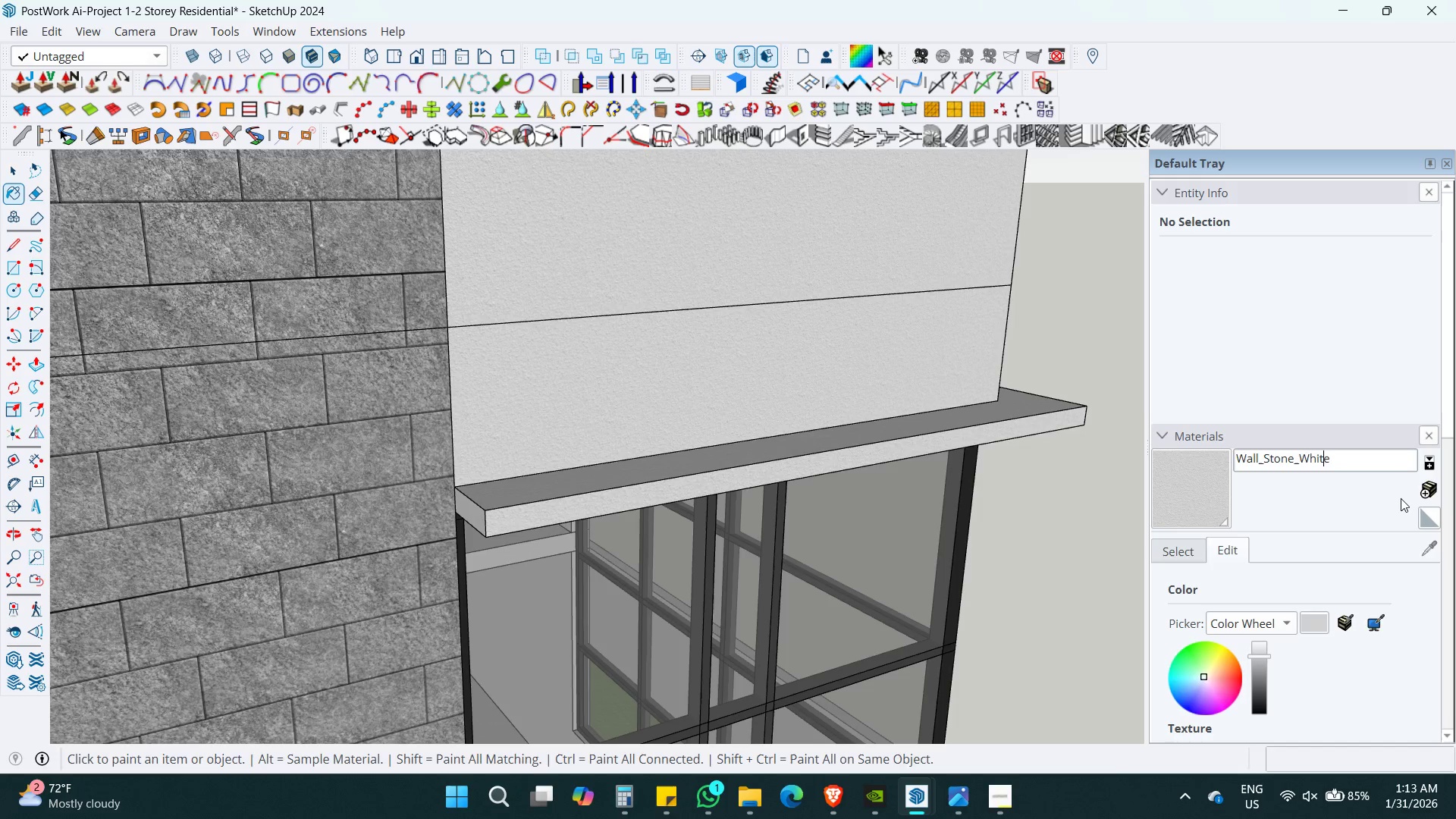 
 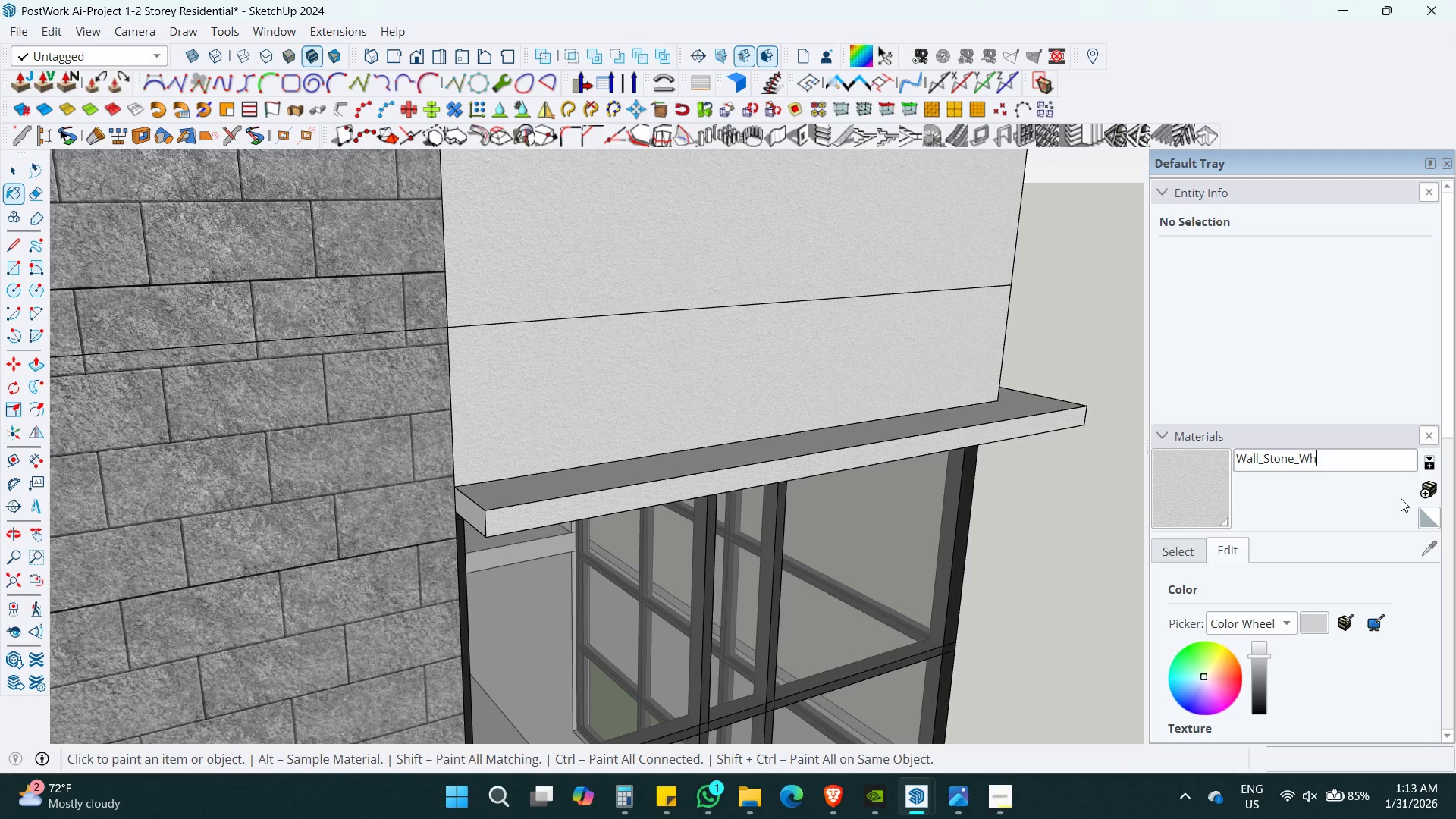 
key(ArrowLeft)
 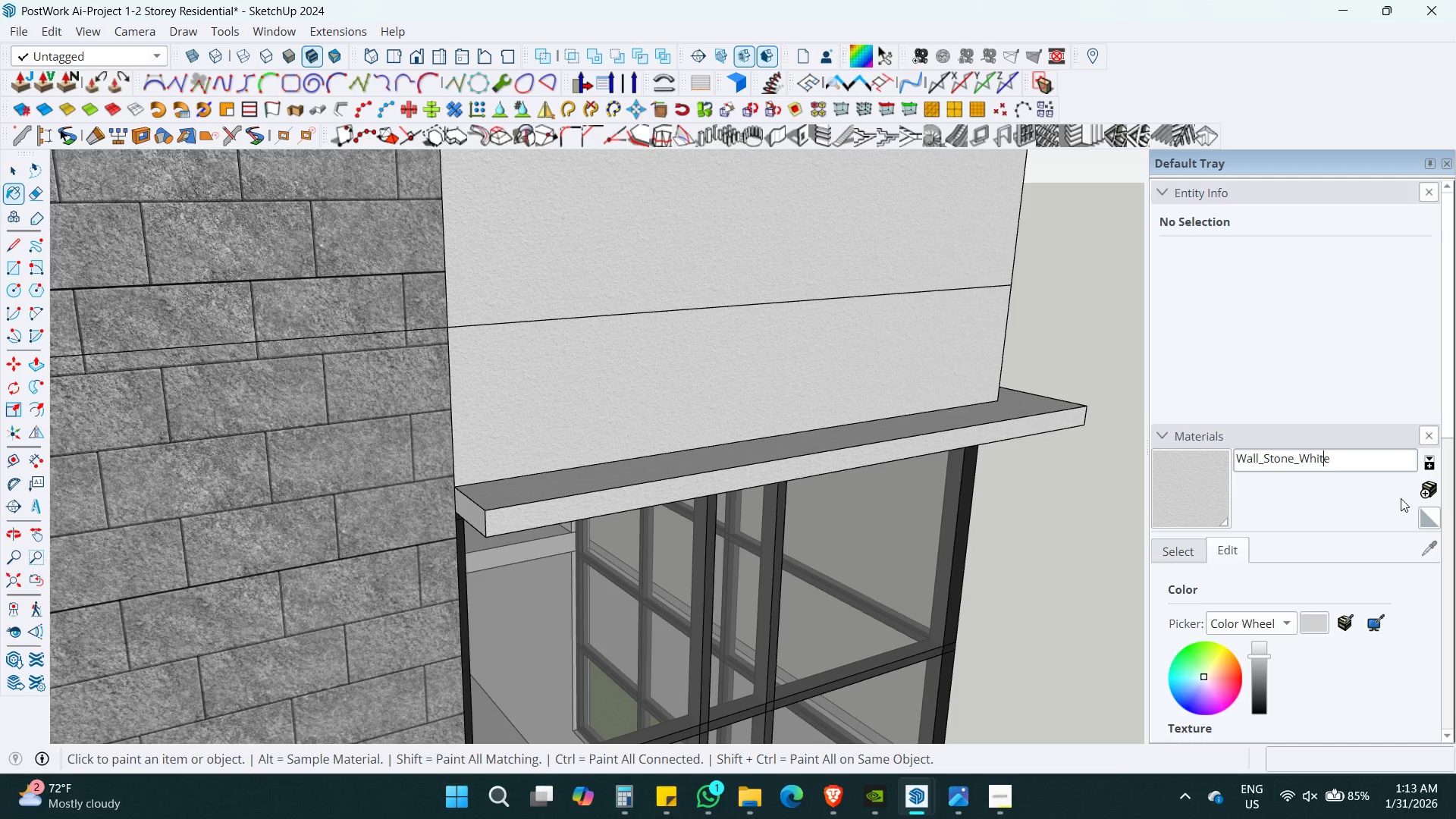 
key(Control+ArrowLeft)
 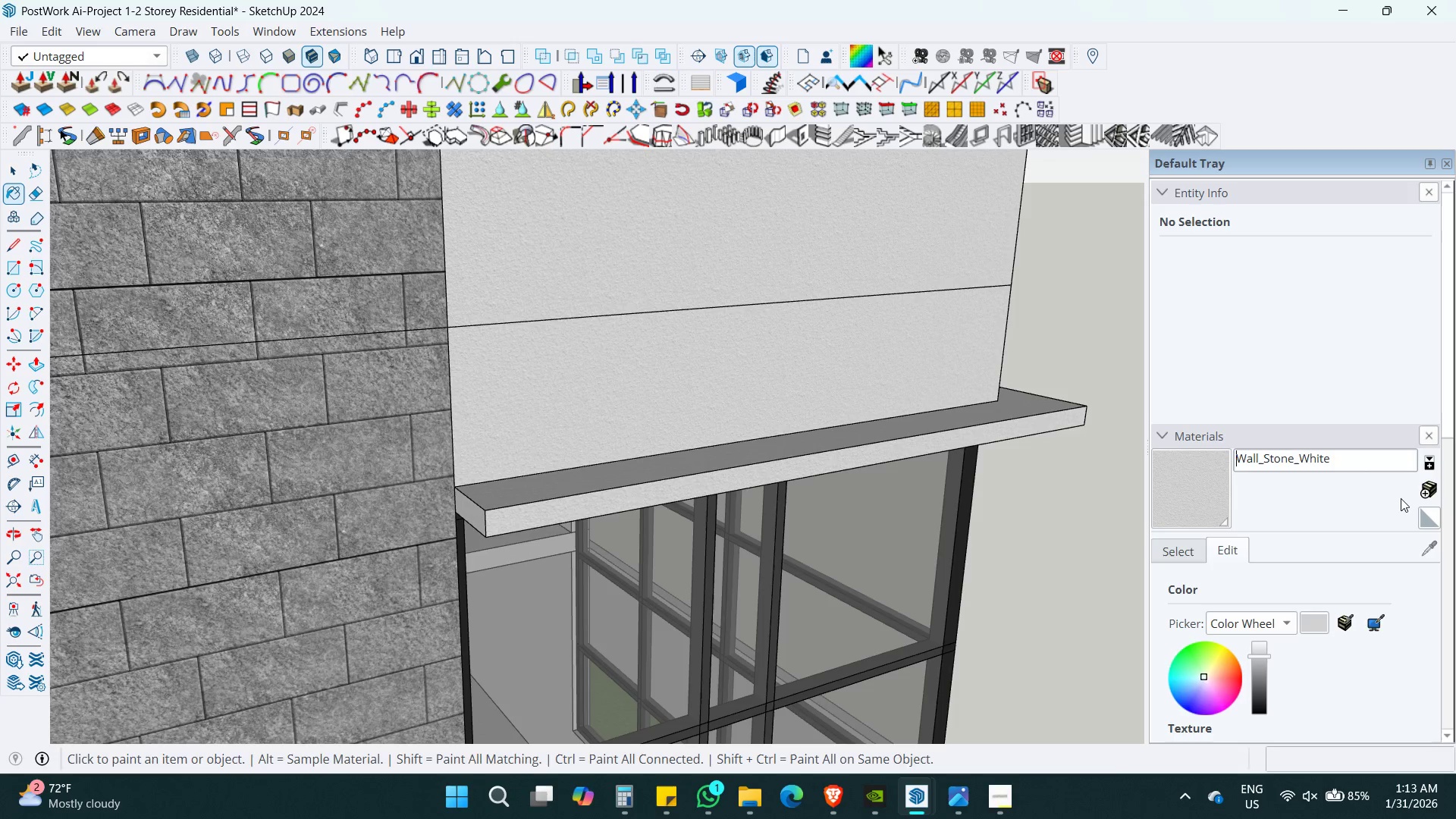 
key(Control+ArrowRight)
 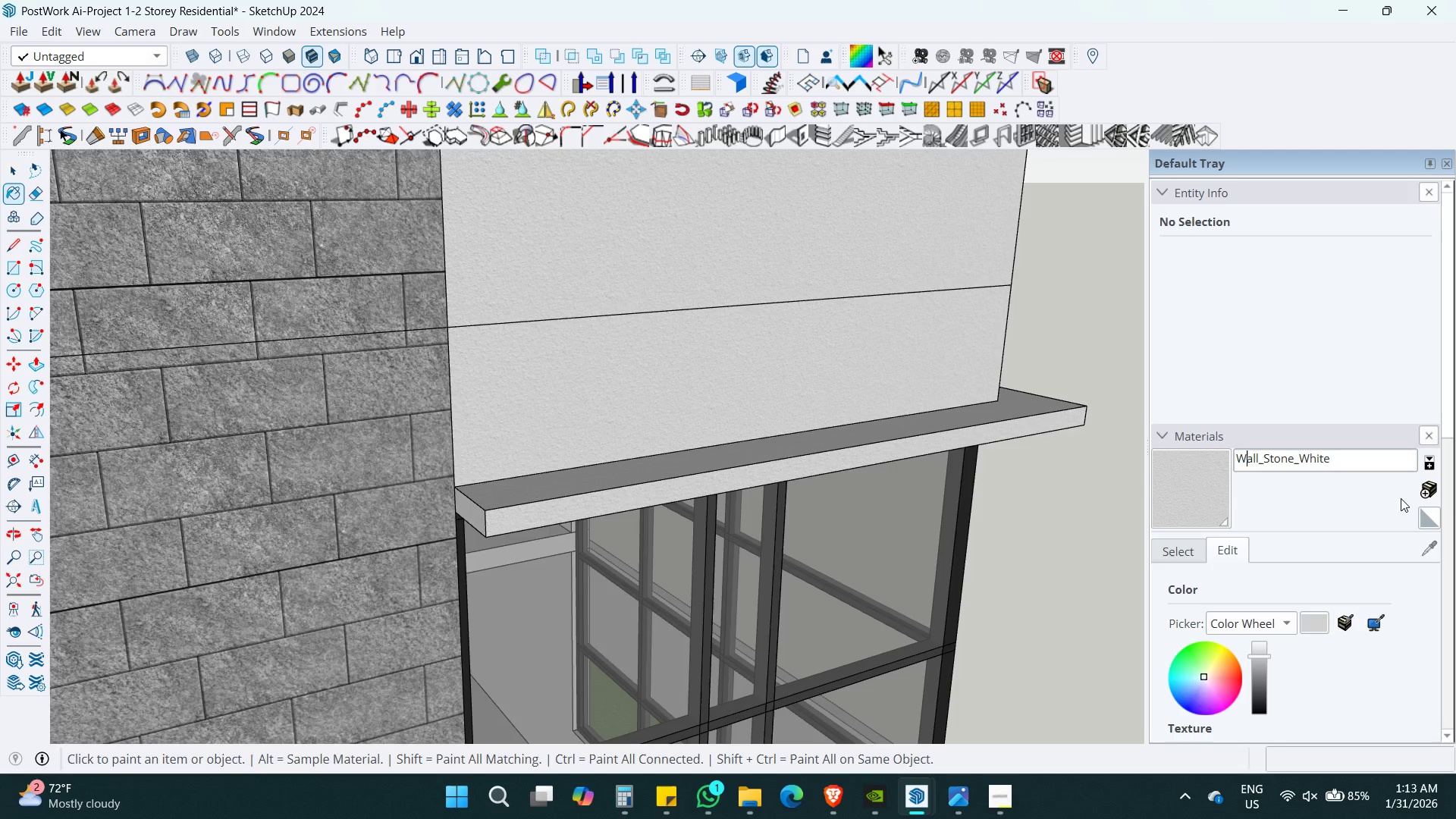 
key(Control+ArrowRight)
 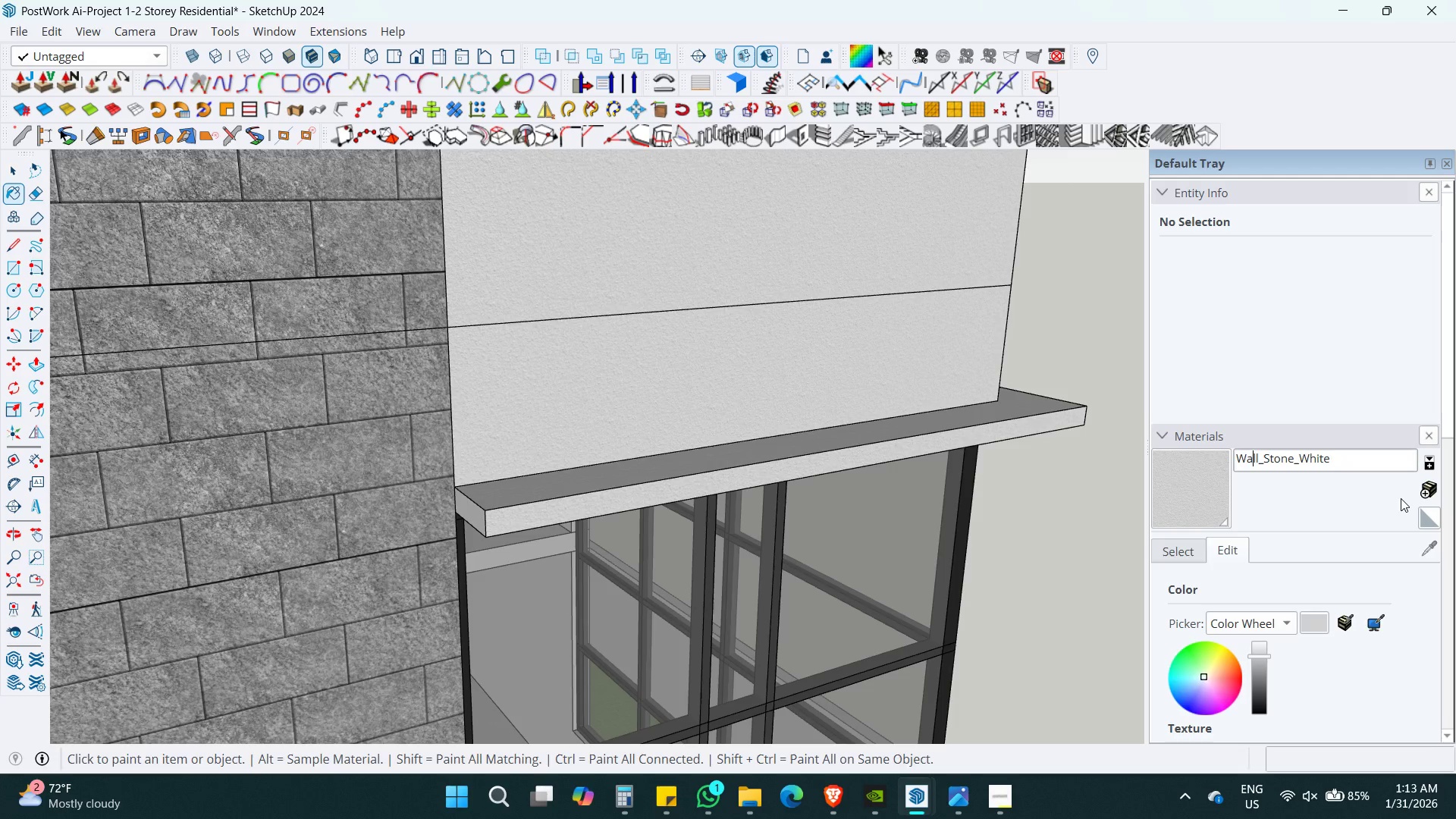 
key(ArrowRight)
 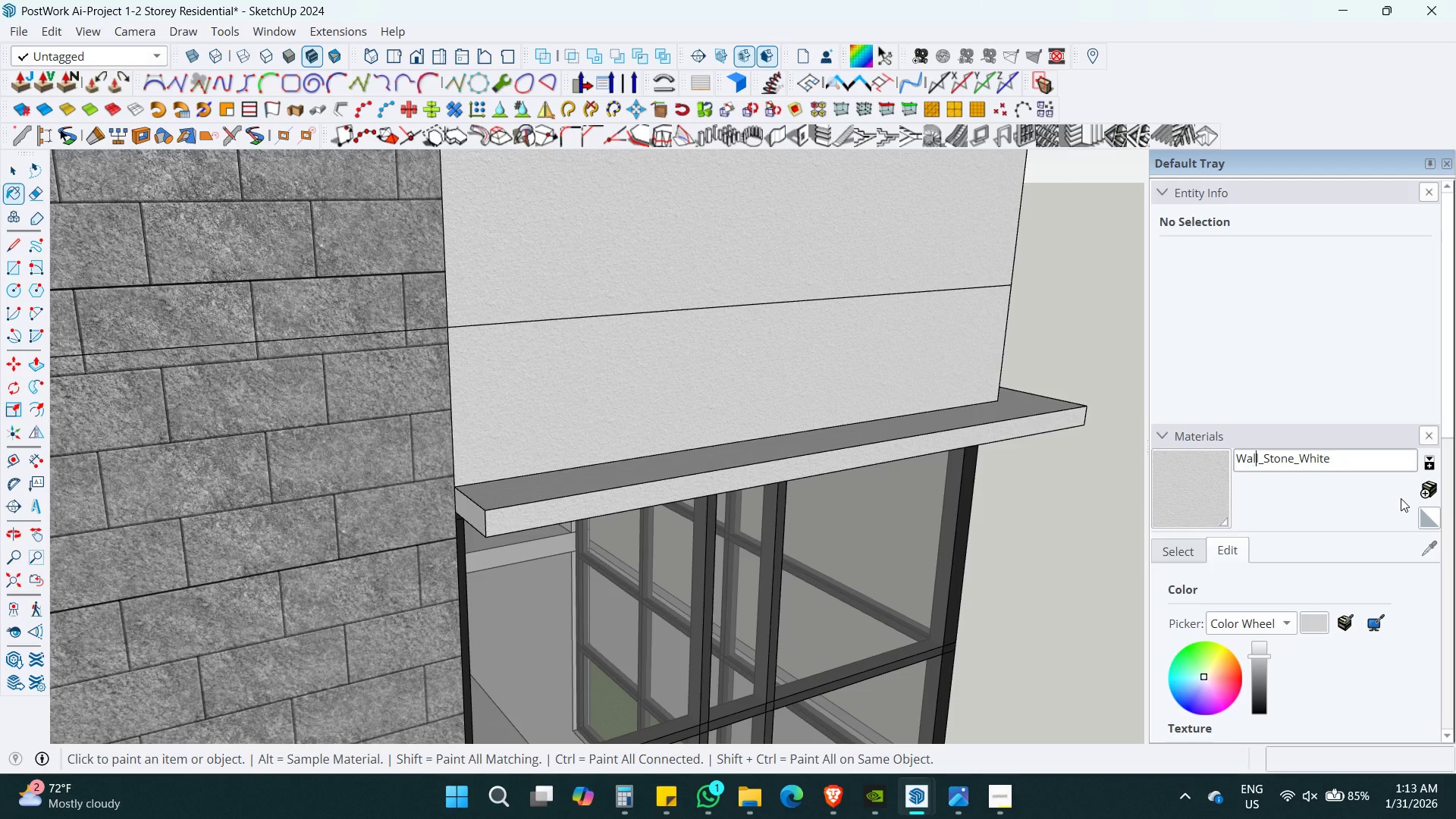 
key(ArrowRight)
 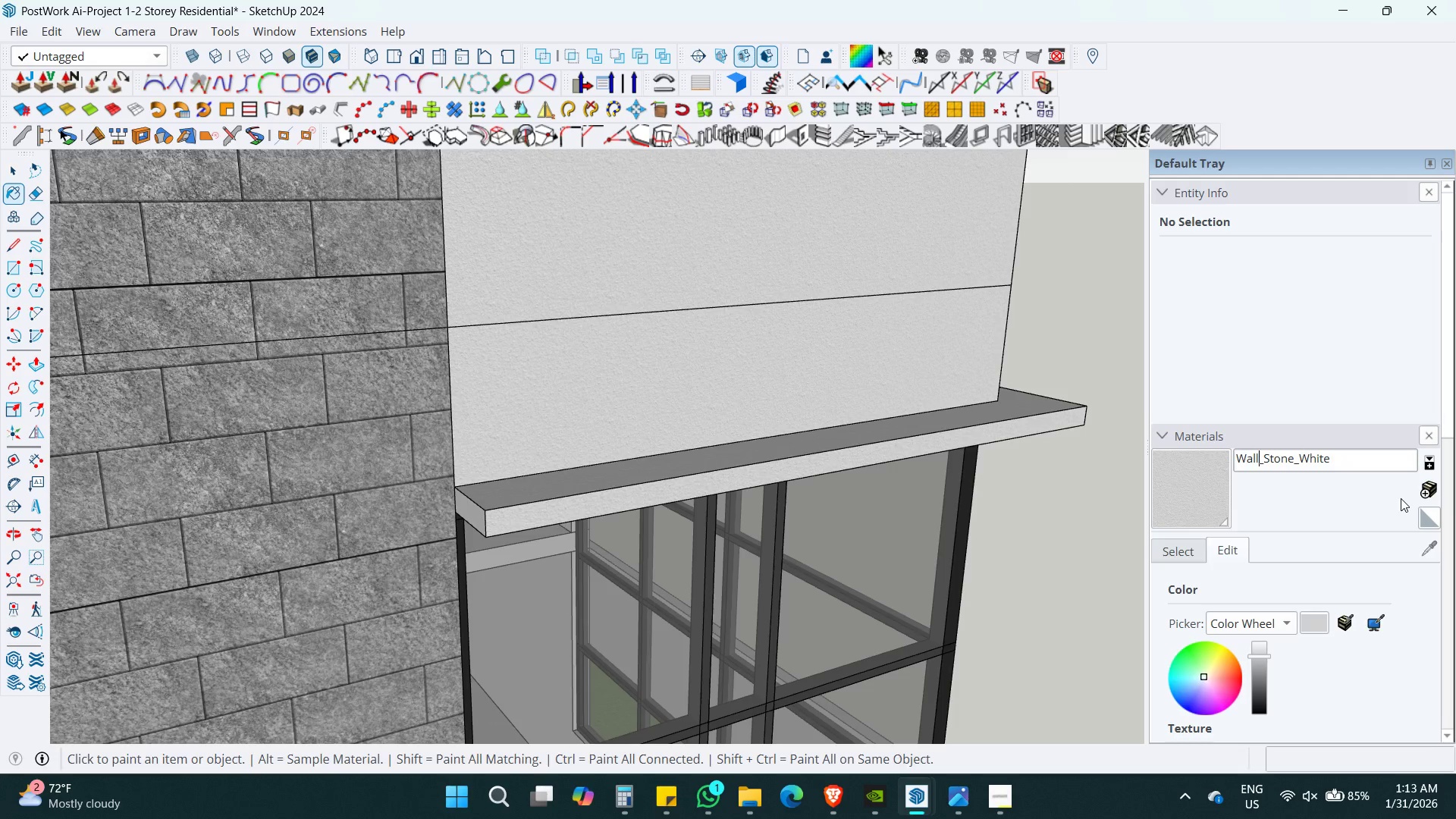 
key(ArrowRight)
 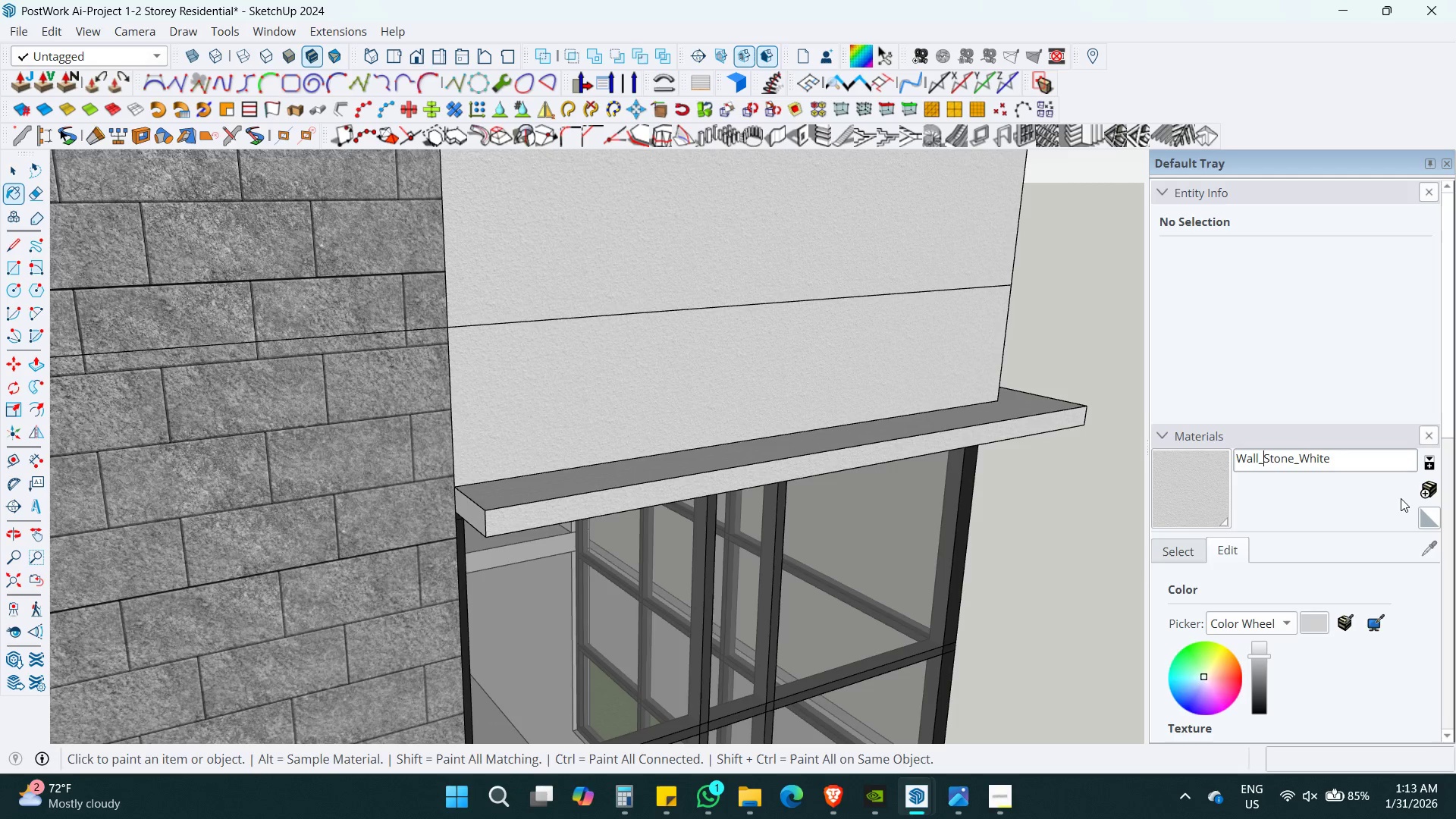 
key(ArrowRight)
 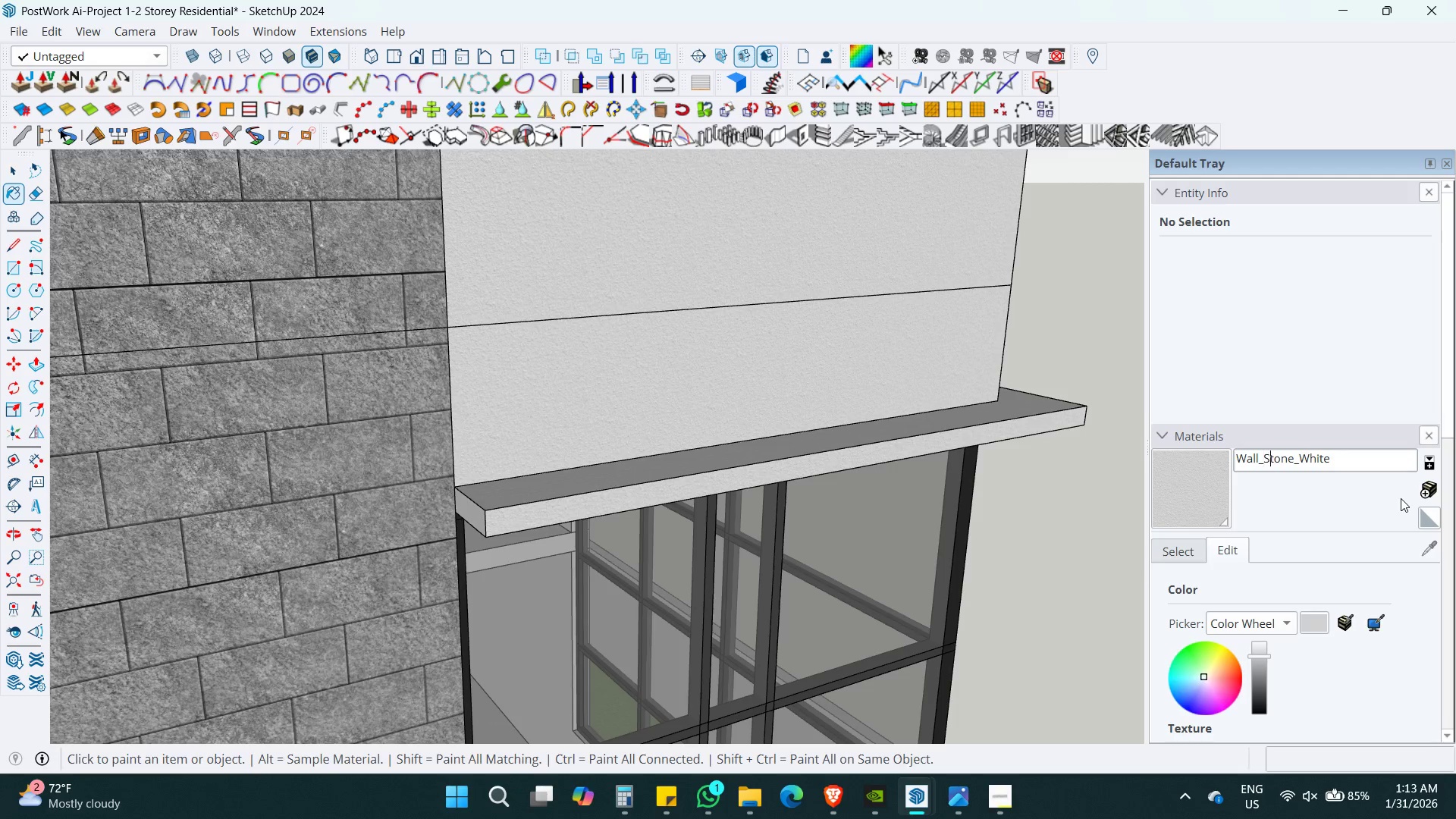 
key(ArrowRight)
 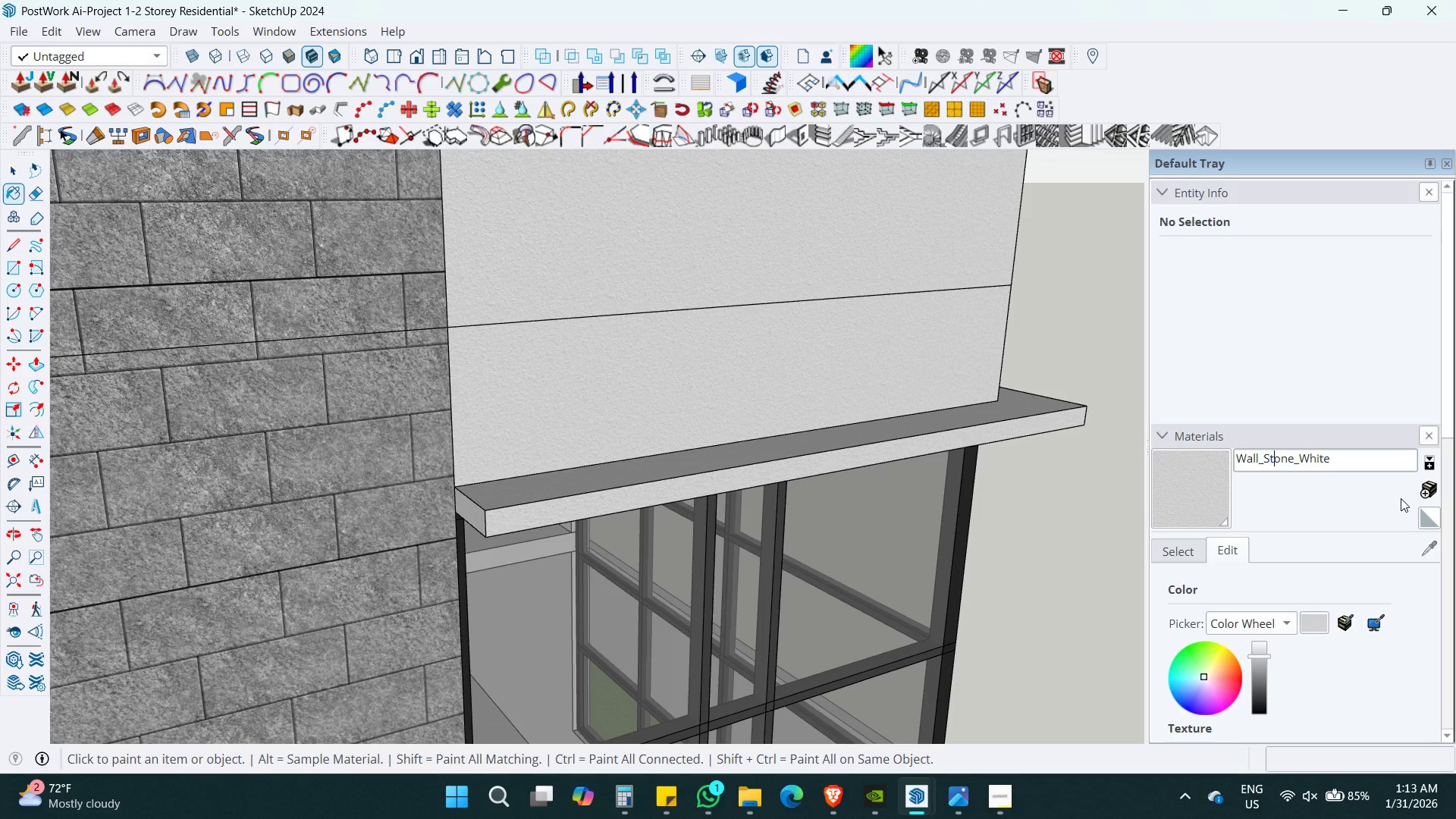 
key(ArrowRight)
 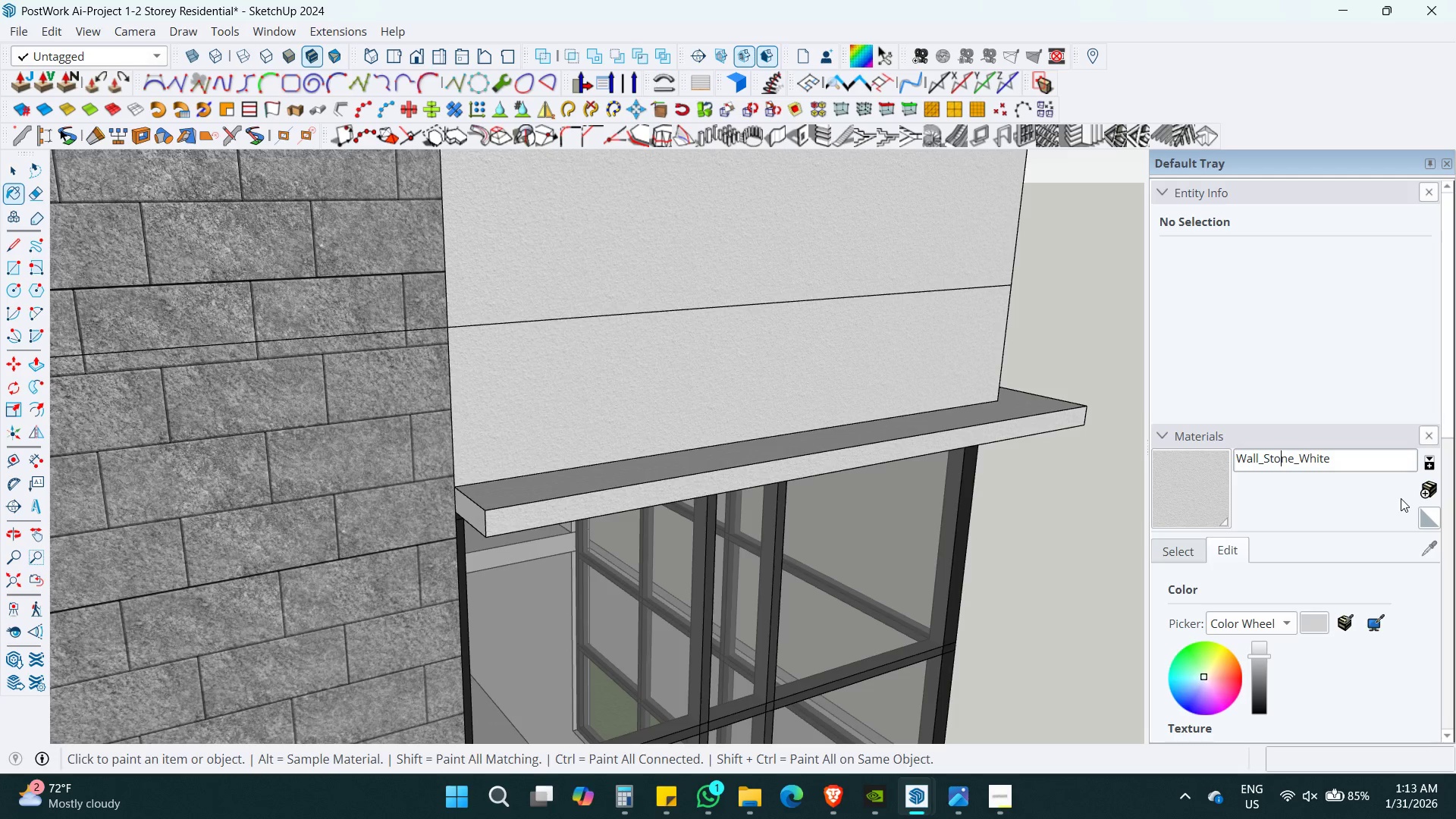 
key(ArrowRight)
 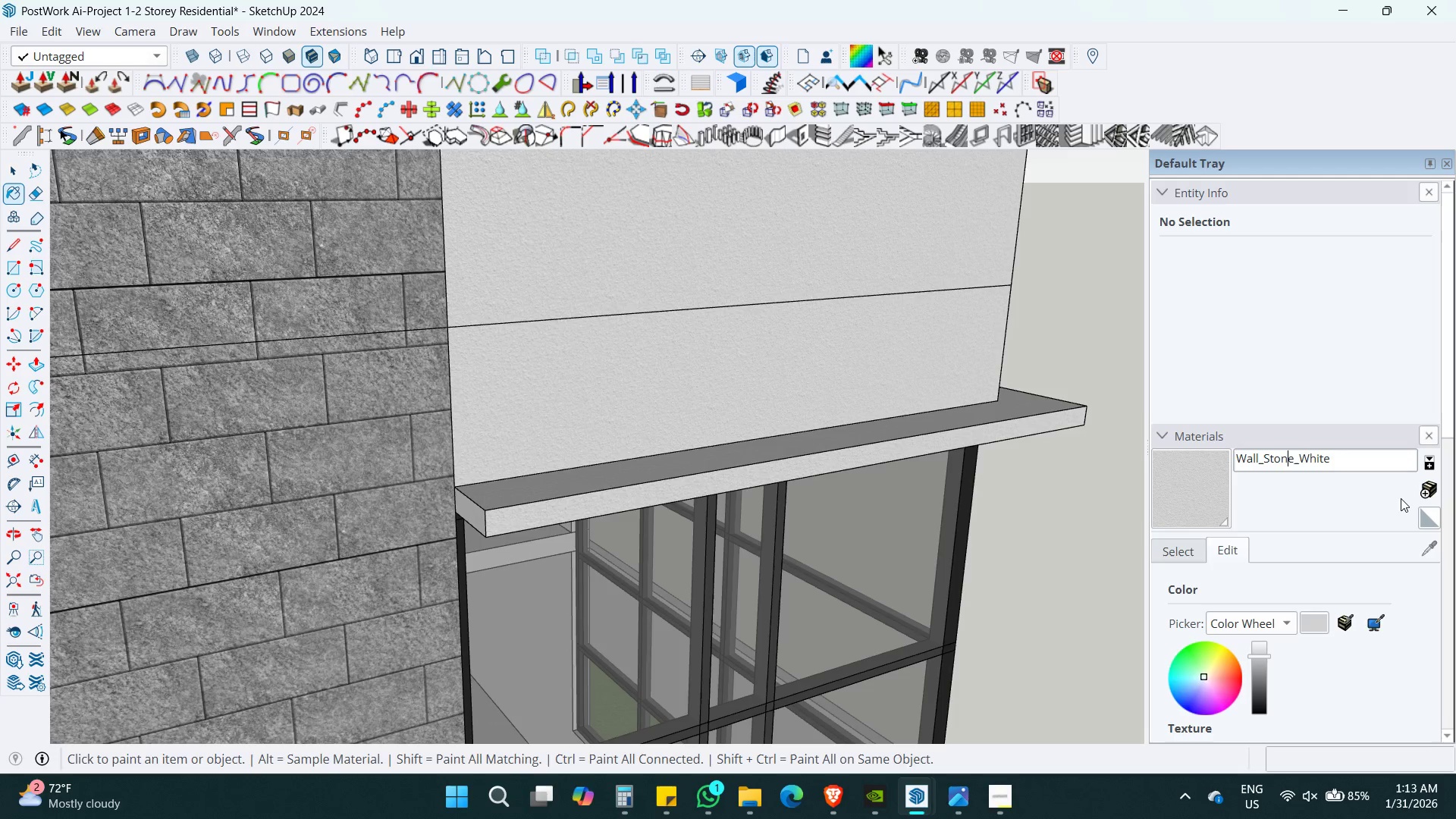 
key(ArrowRight)
 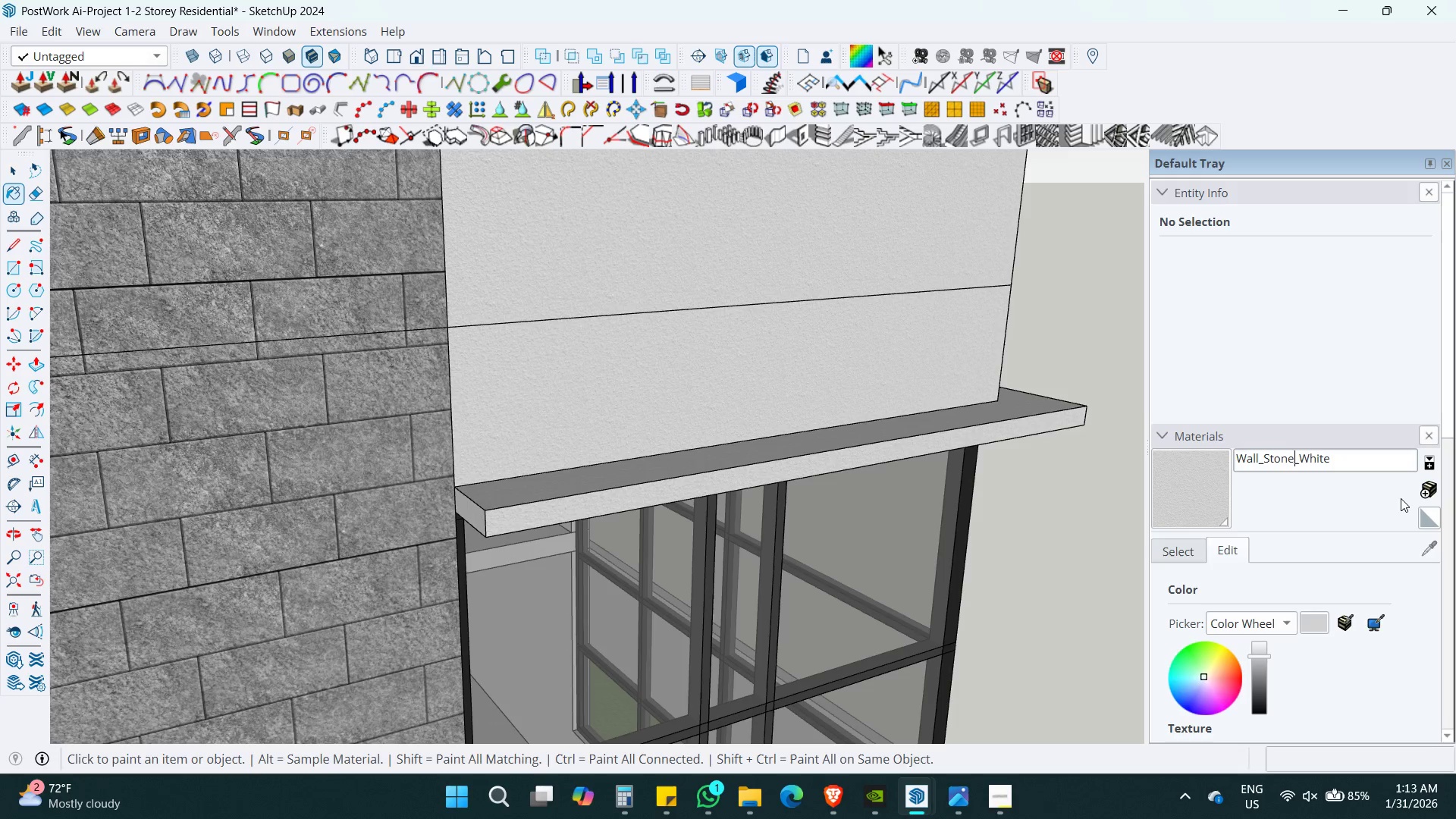 
key(Control+Shift+ArrowLeft)
 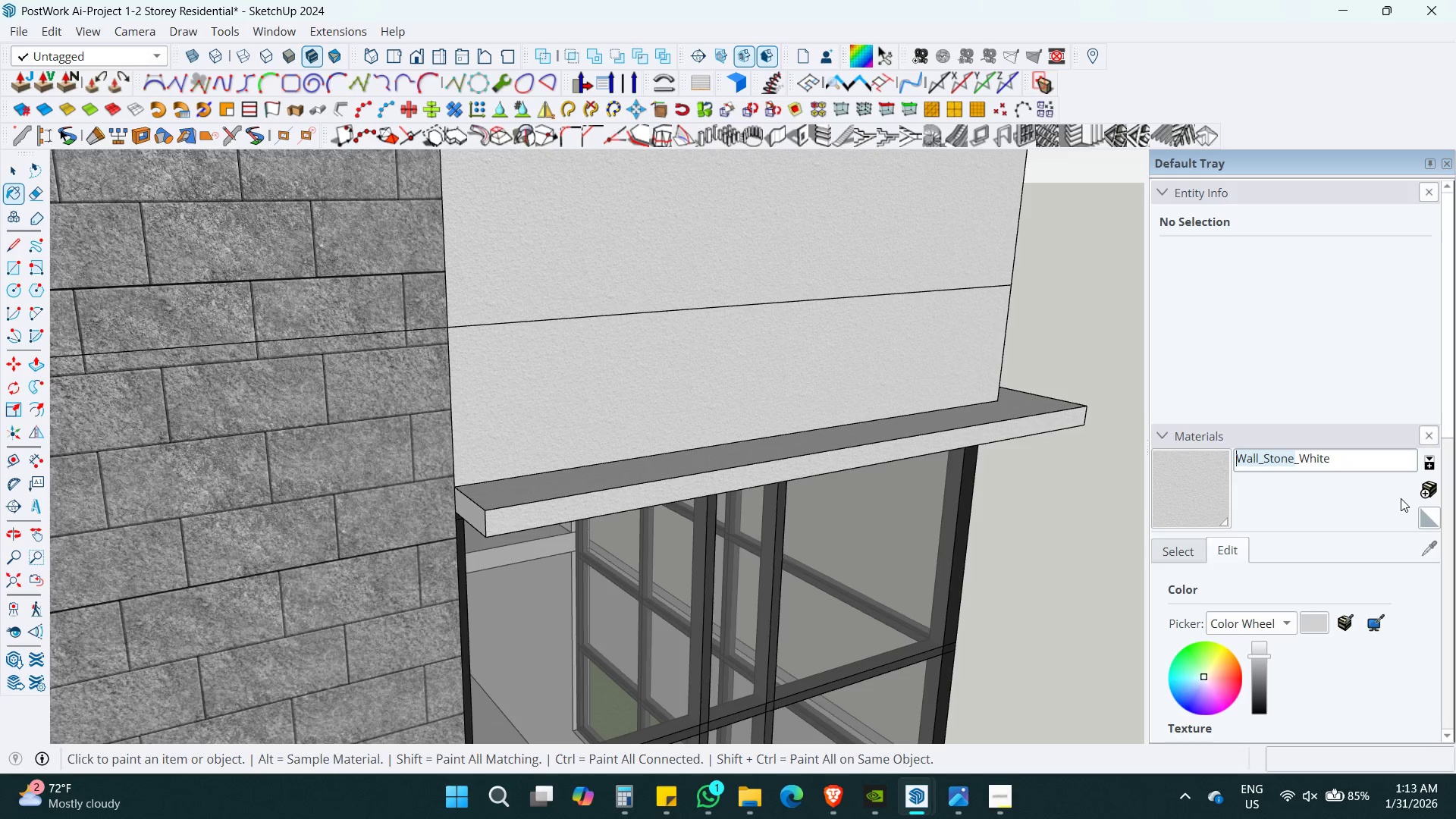 
key(Control+Shift+ArrowRight)
 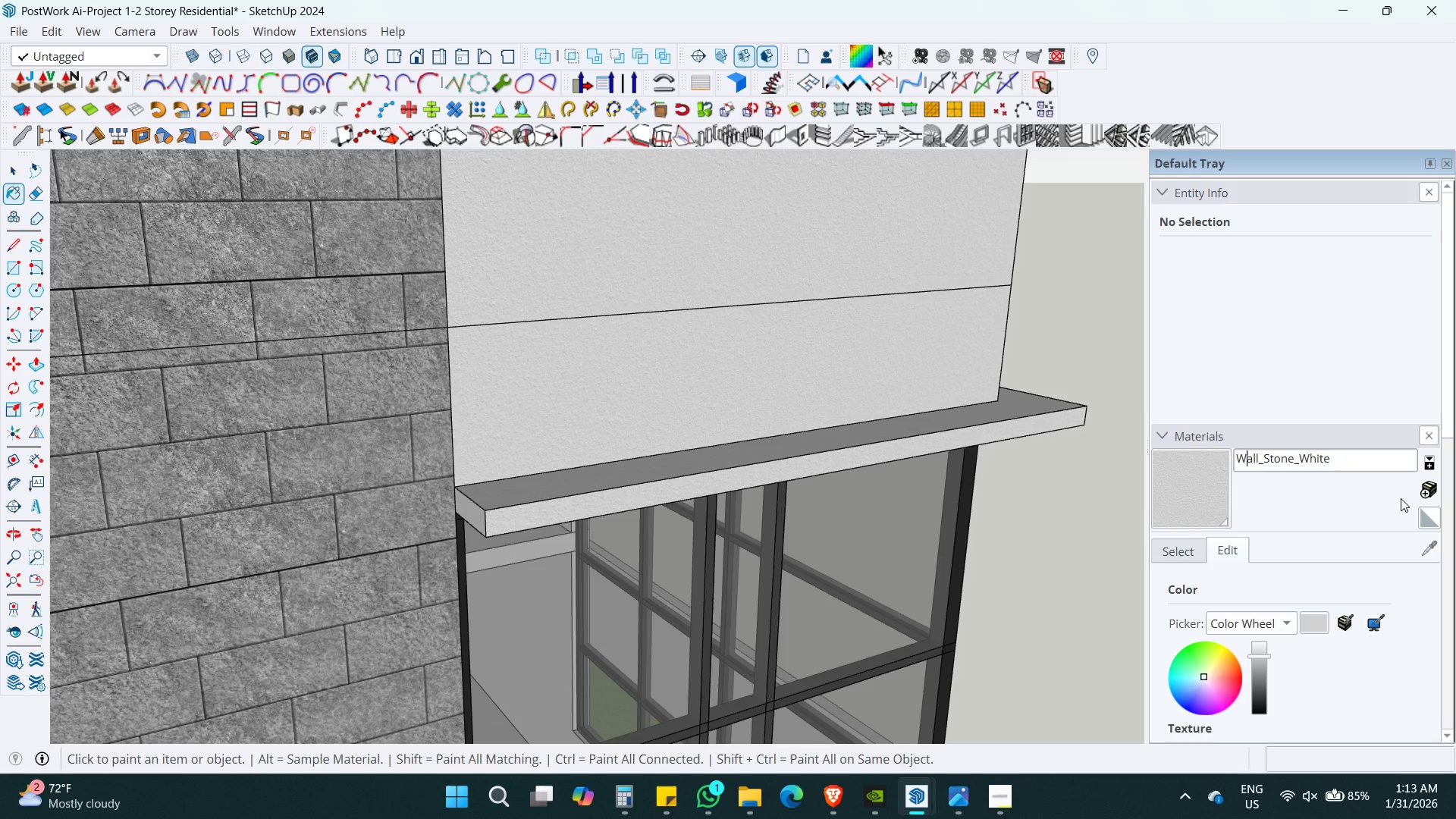 
key(ArrowRight)
 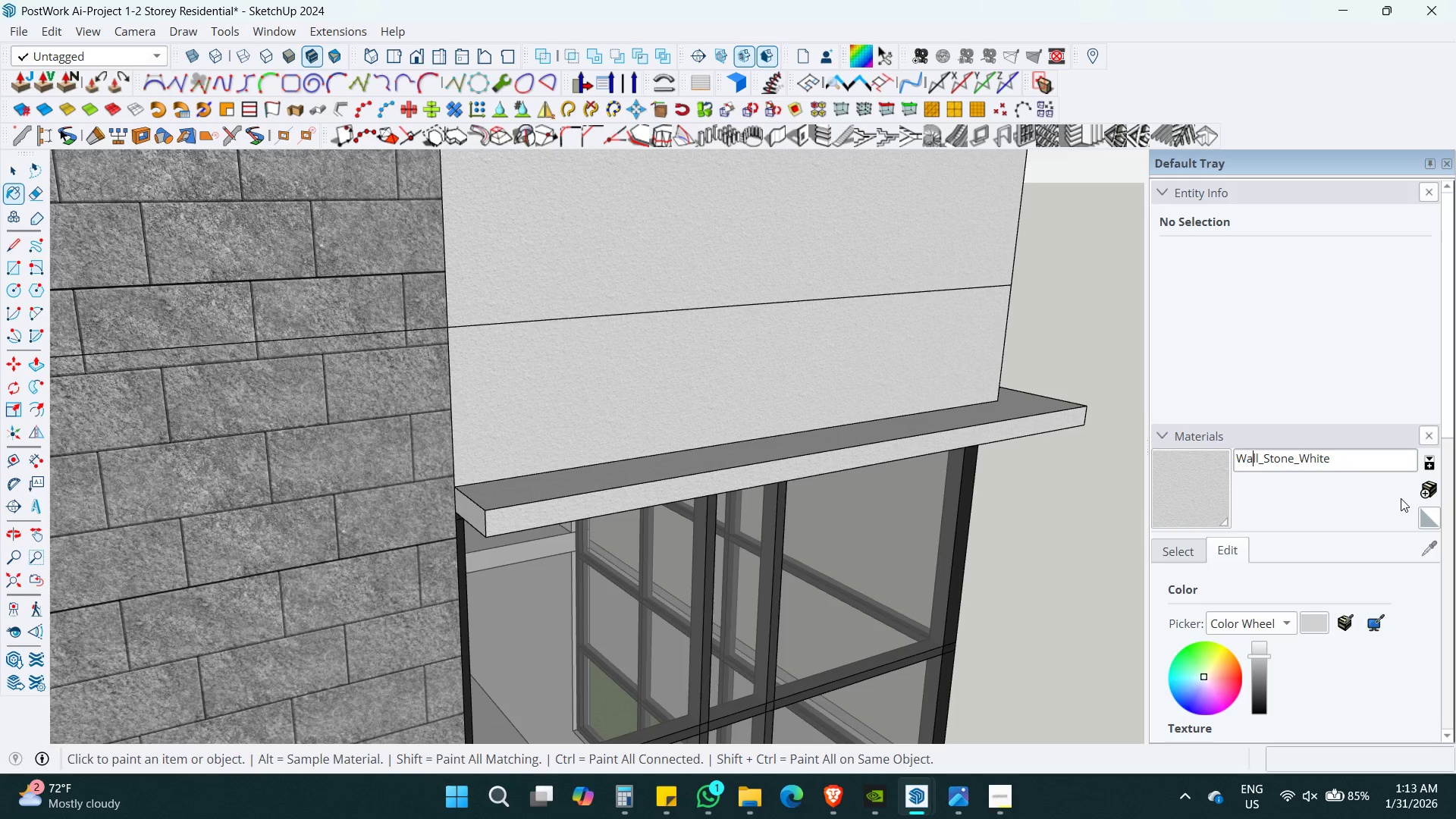 
key(Shift+ShiftLeft)
 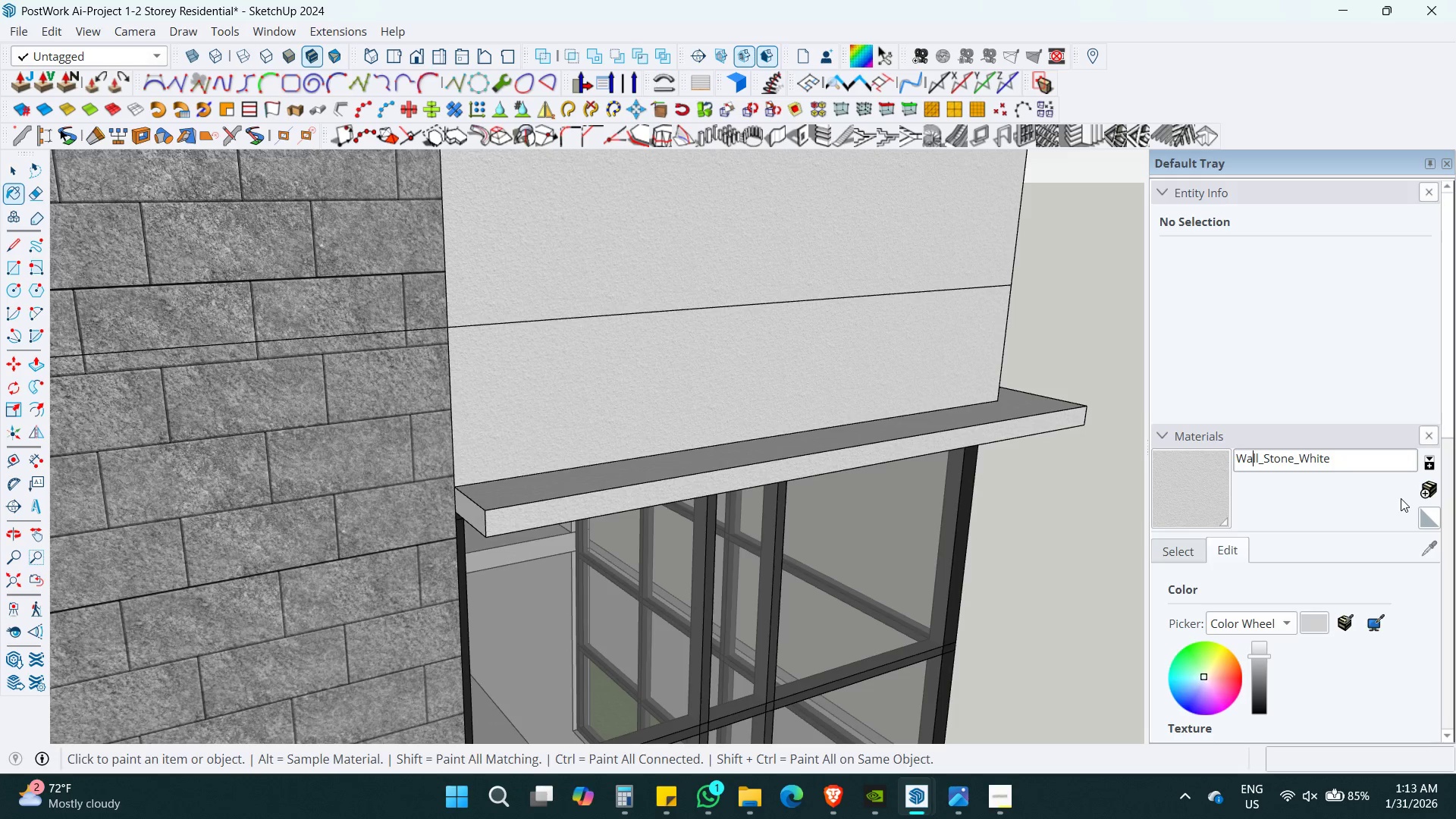 
key(Shift+ArrowRight)
 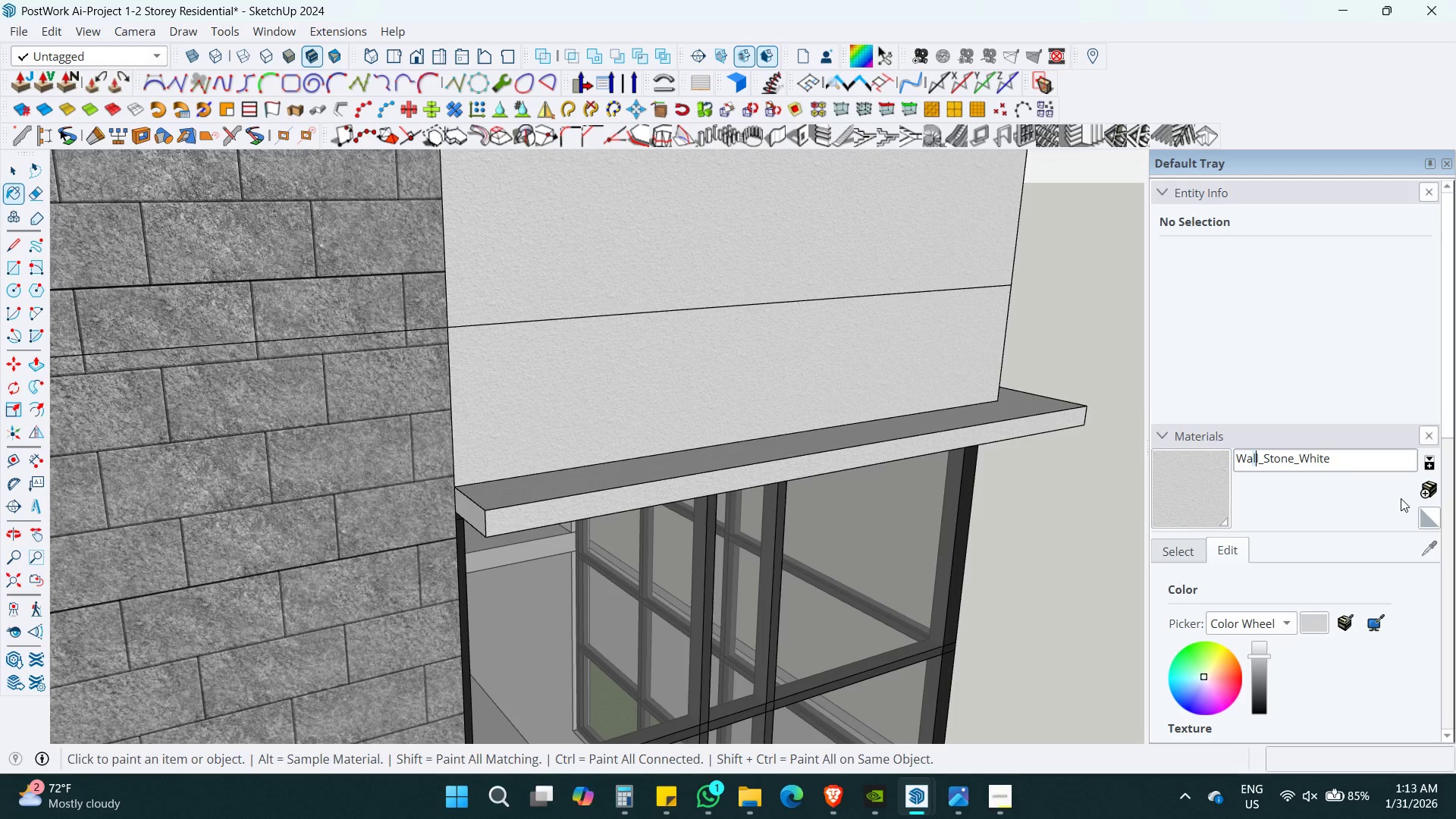 
key(Shift+ArrowRight)
 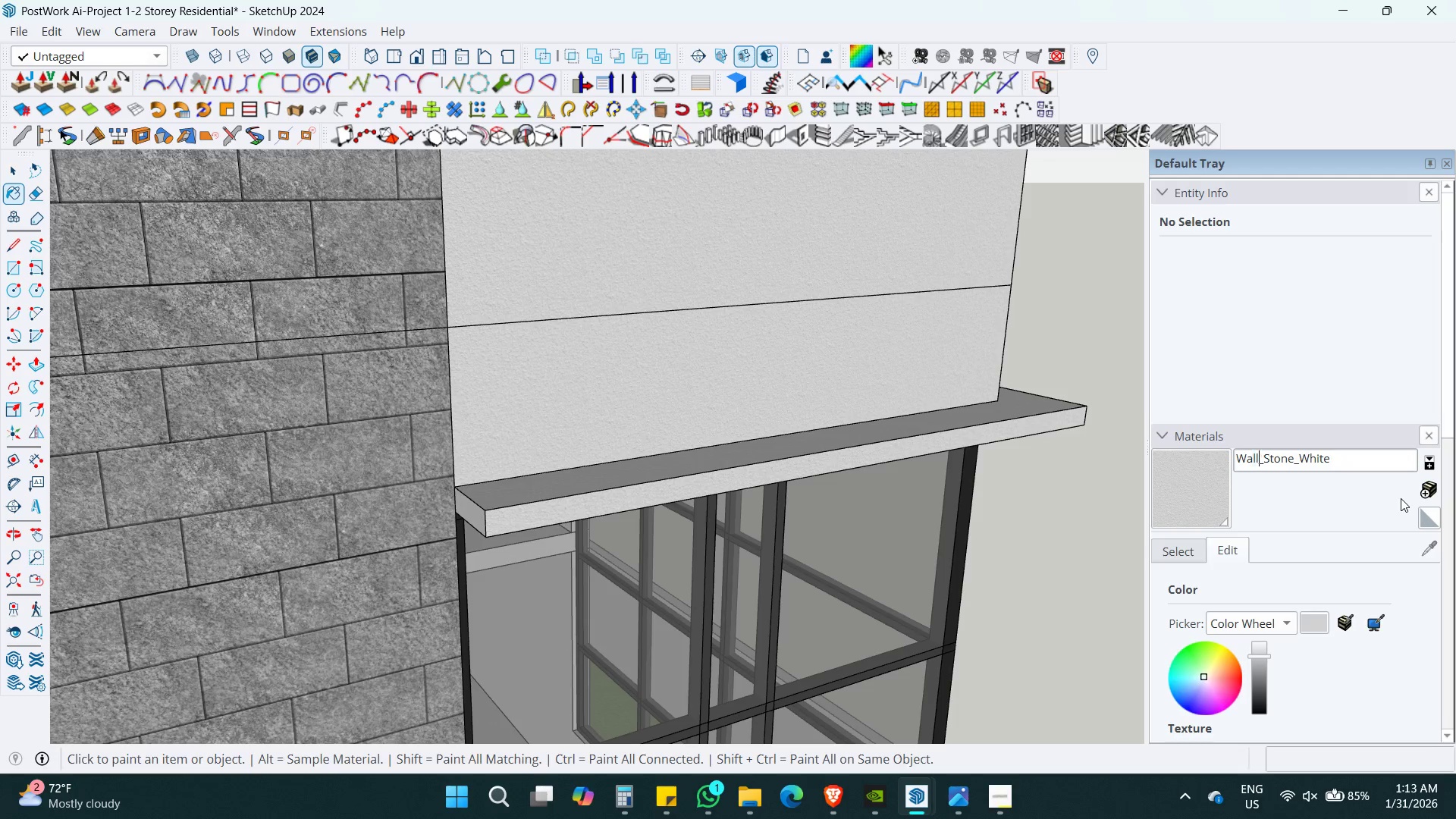 
key(ArrowRight)
 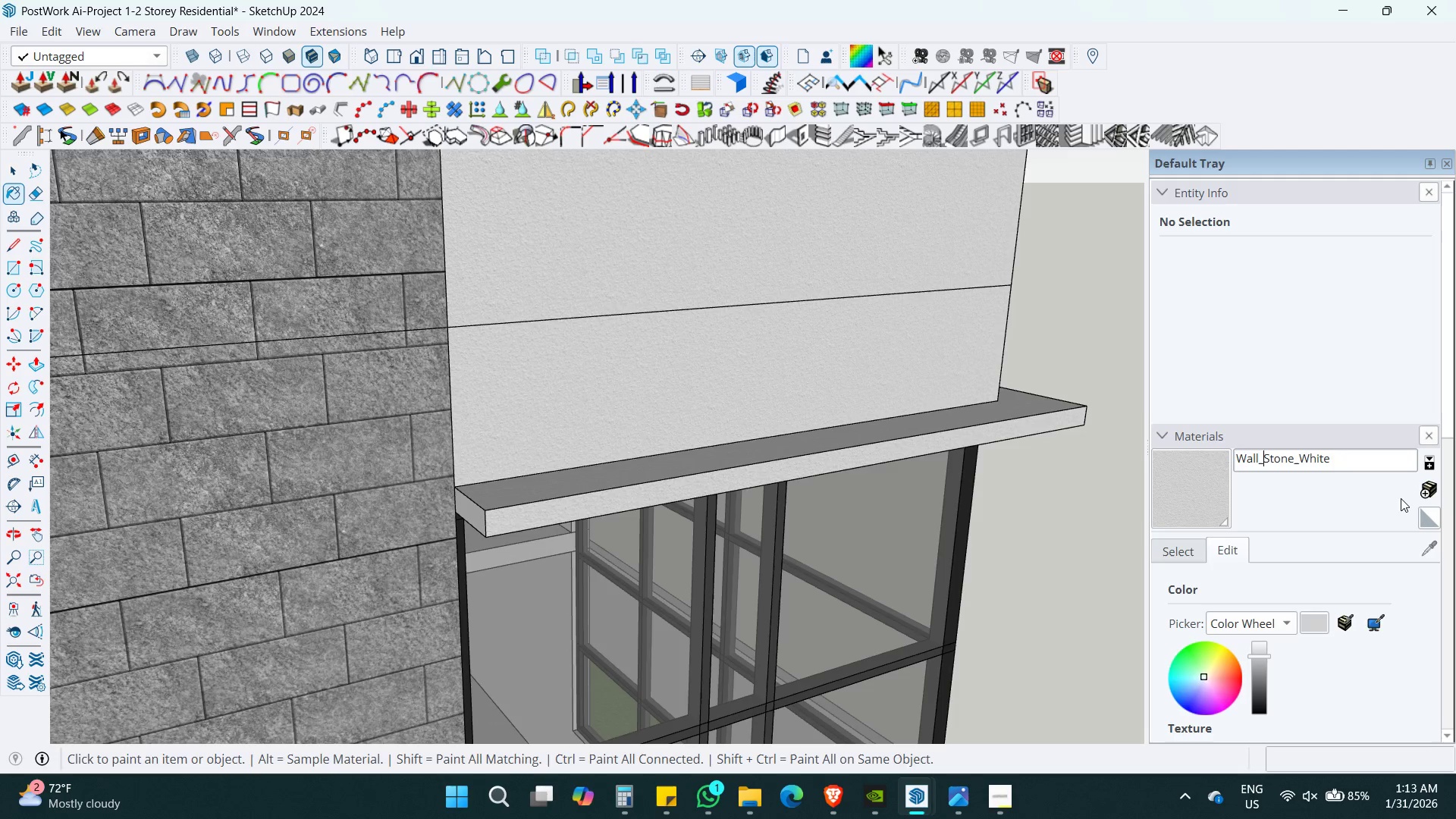 
key(ArrowRight)
 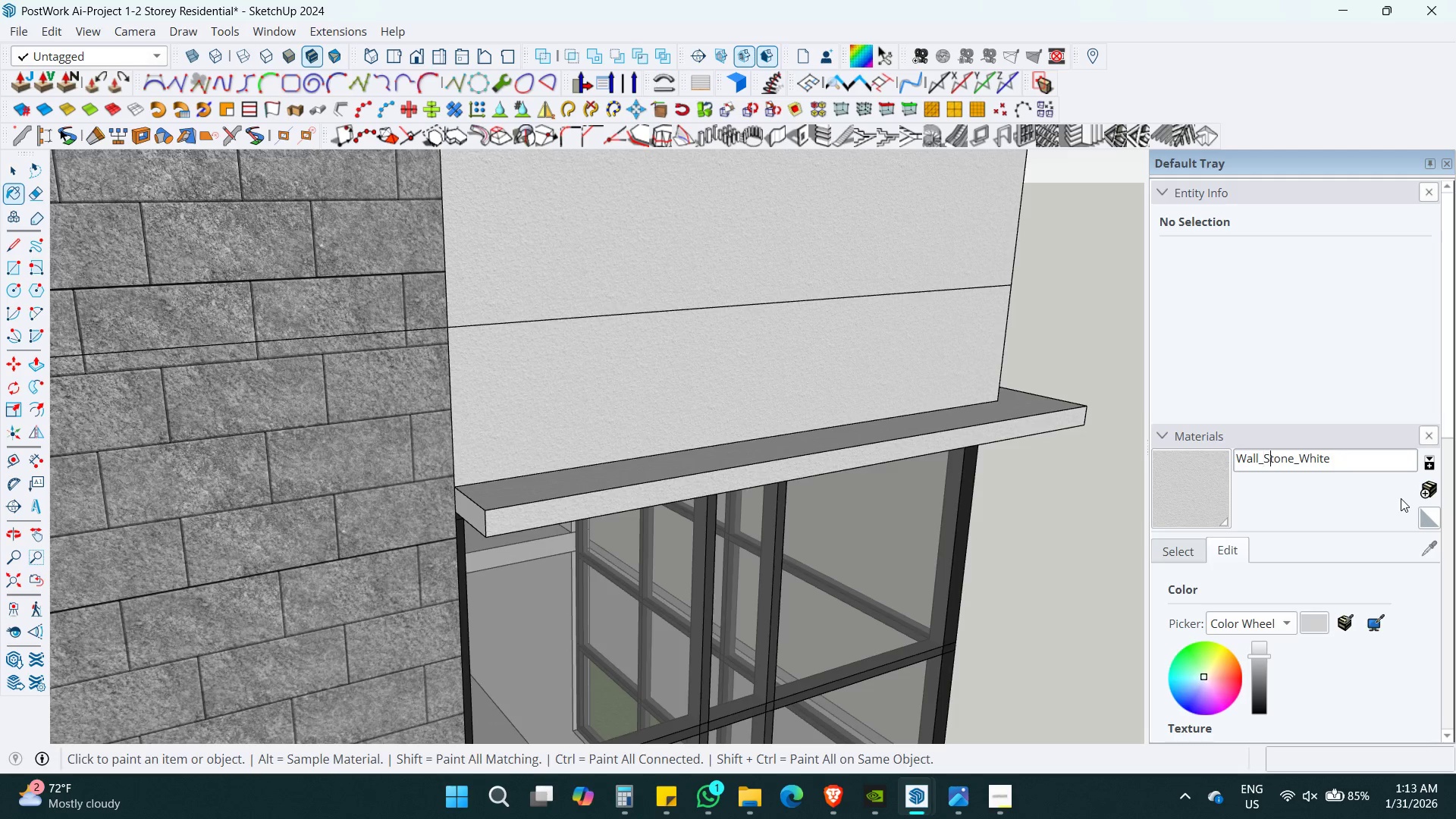 
key(Shift+ShiftLeft)
 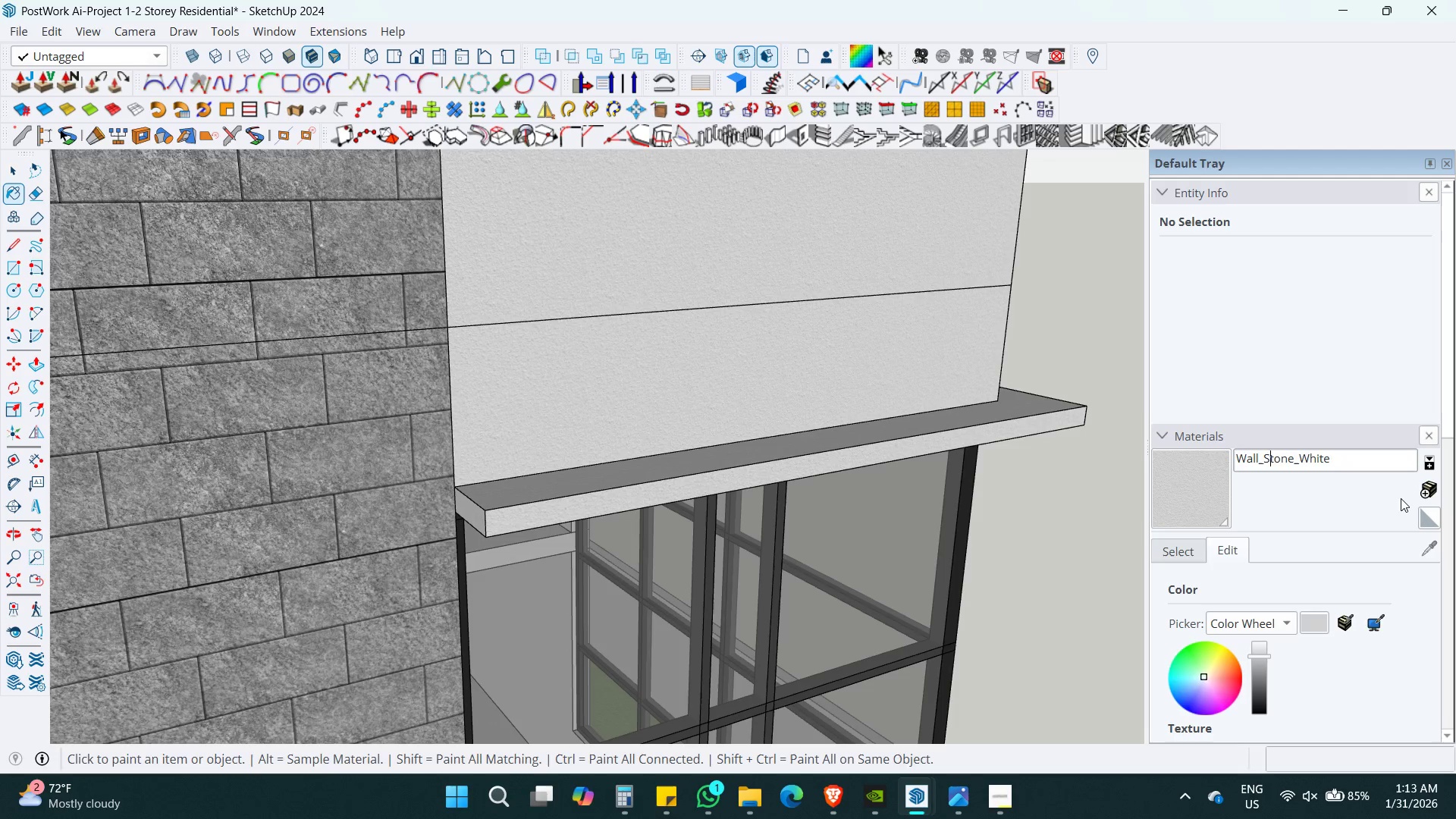 
key(ArrowRight)
 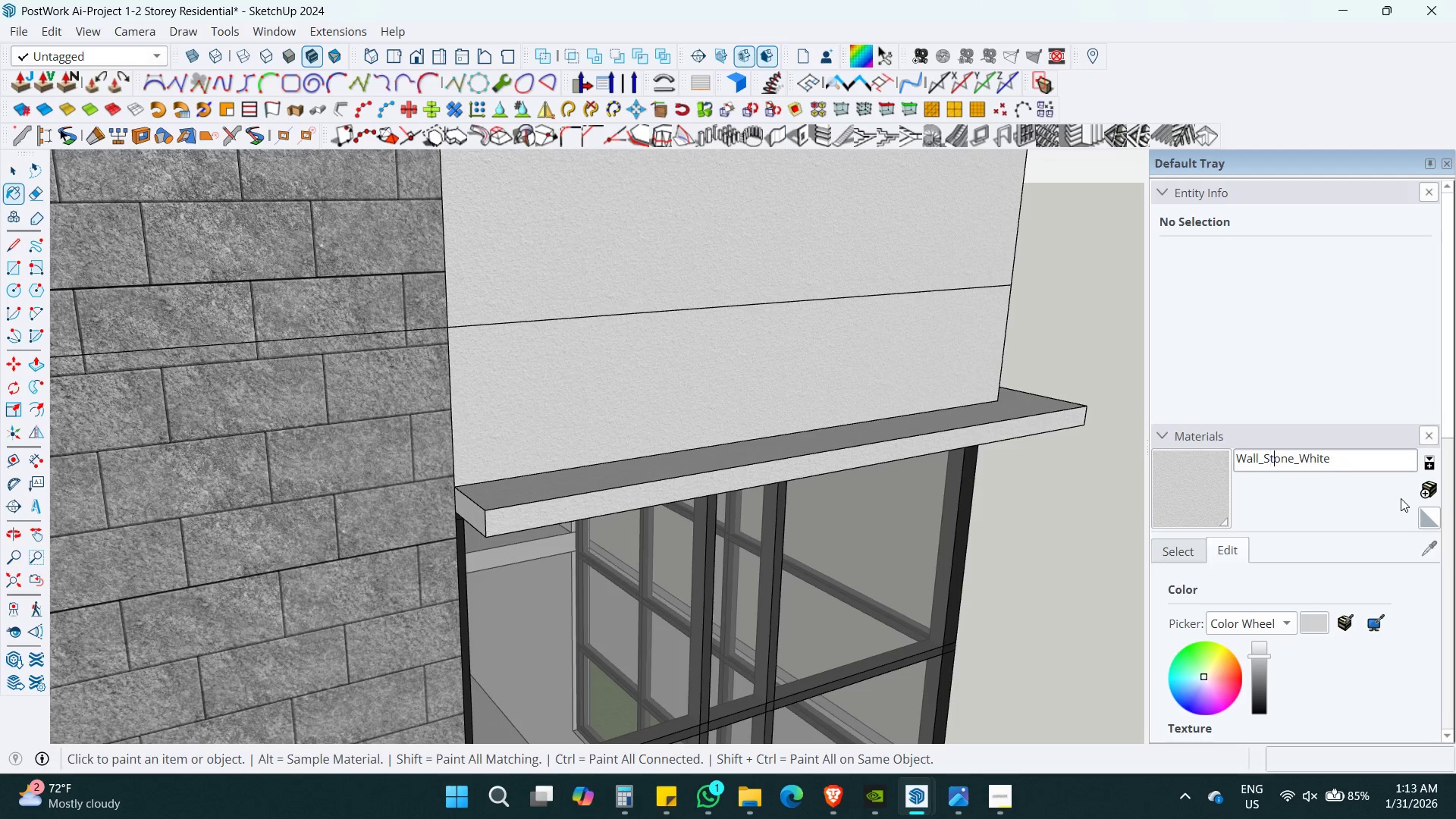 
key(ArrowRight)
 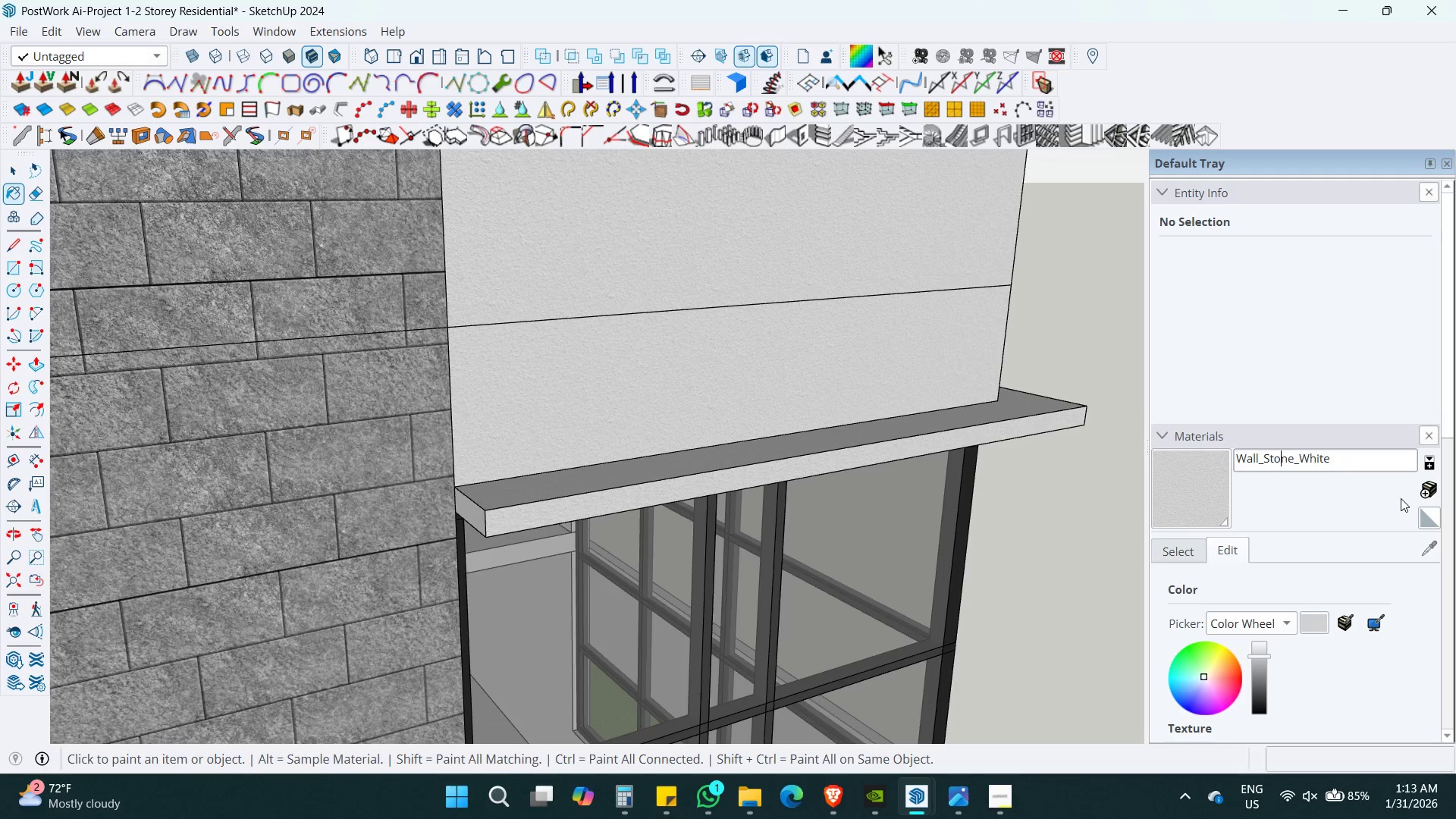 
key(ArrowRight)
 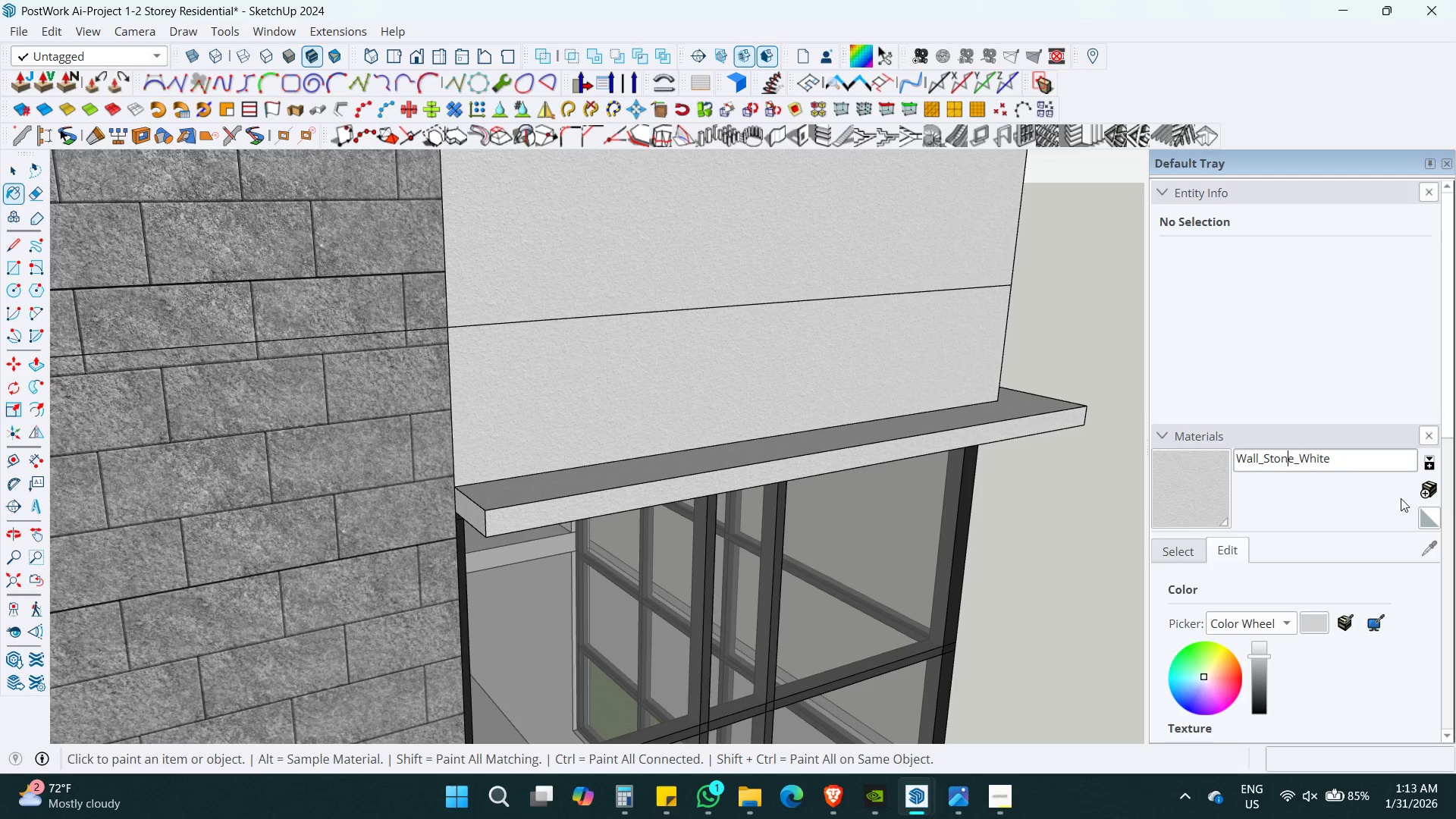 
key(ArrowRight)
 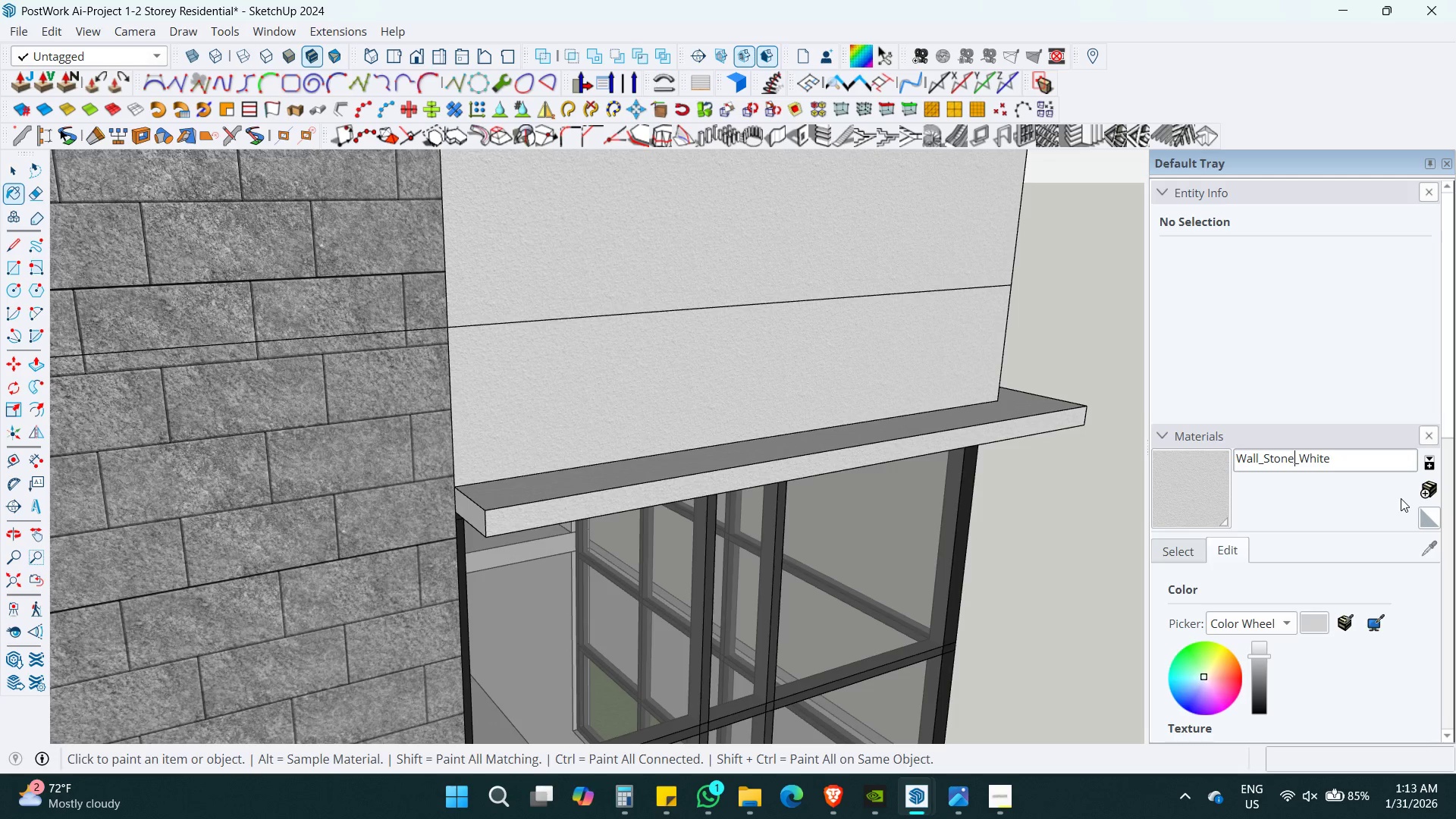 
hold_key(key=CapsLock, duration=0.47)
 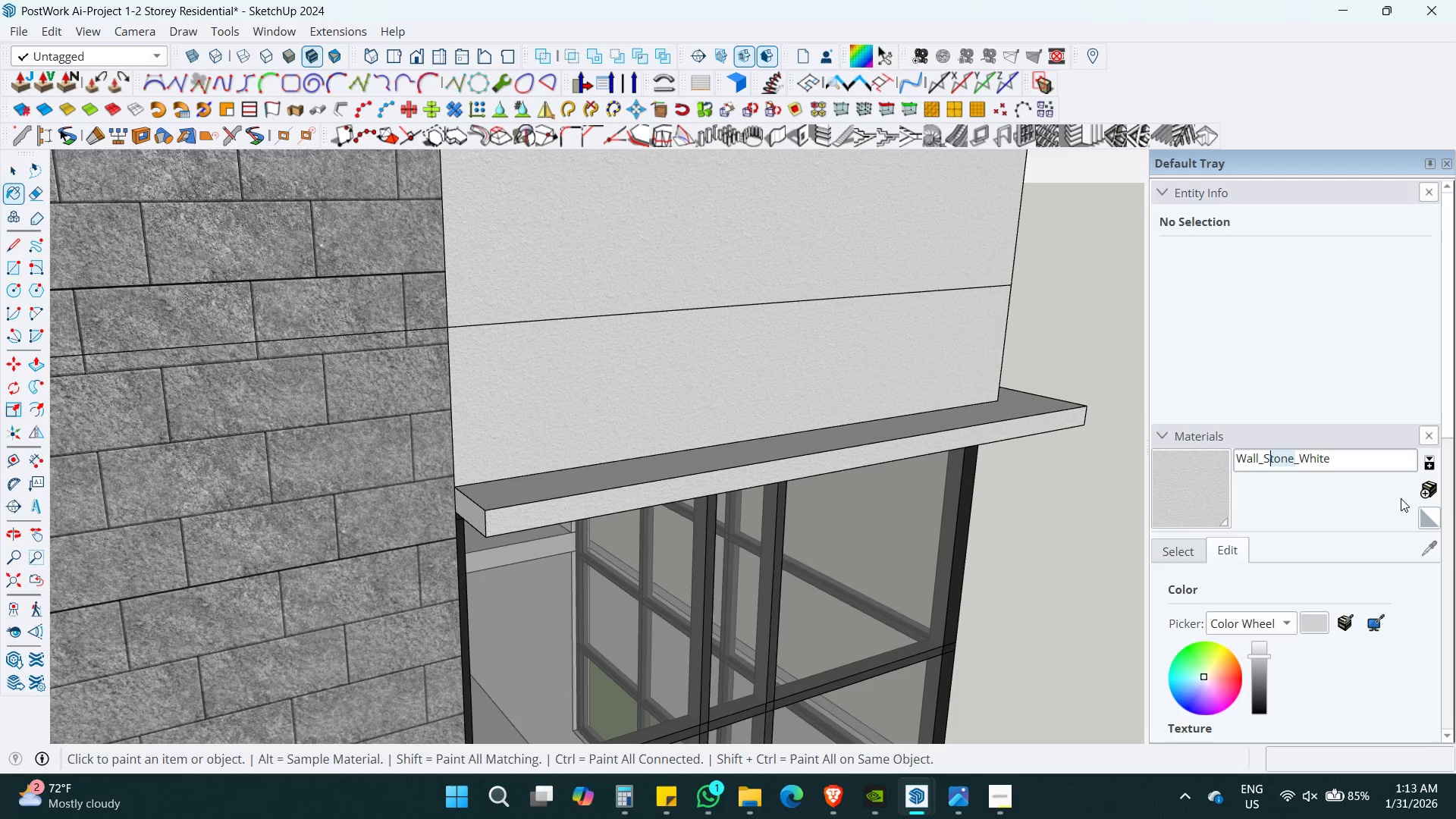 
key(Shift+ArrowLeft)
 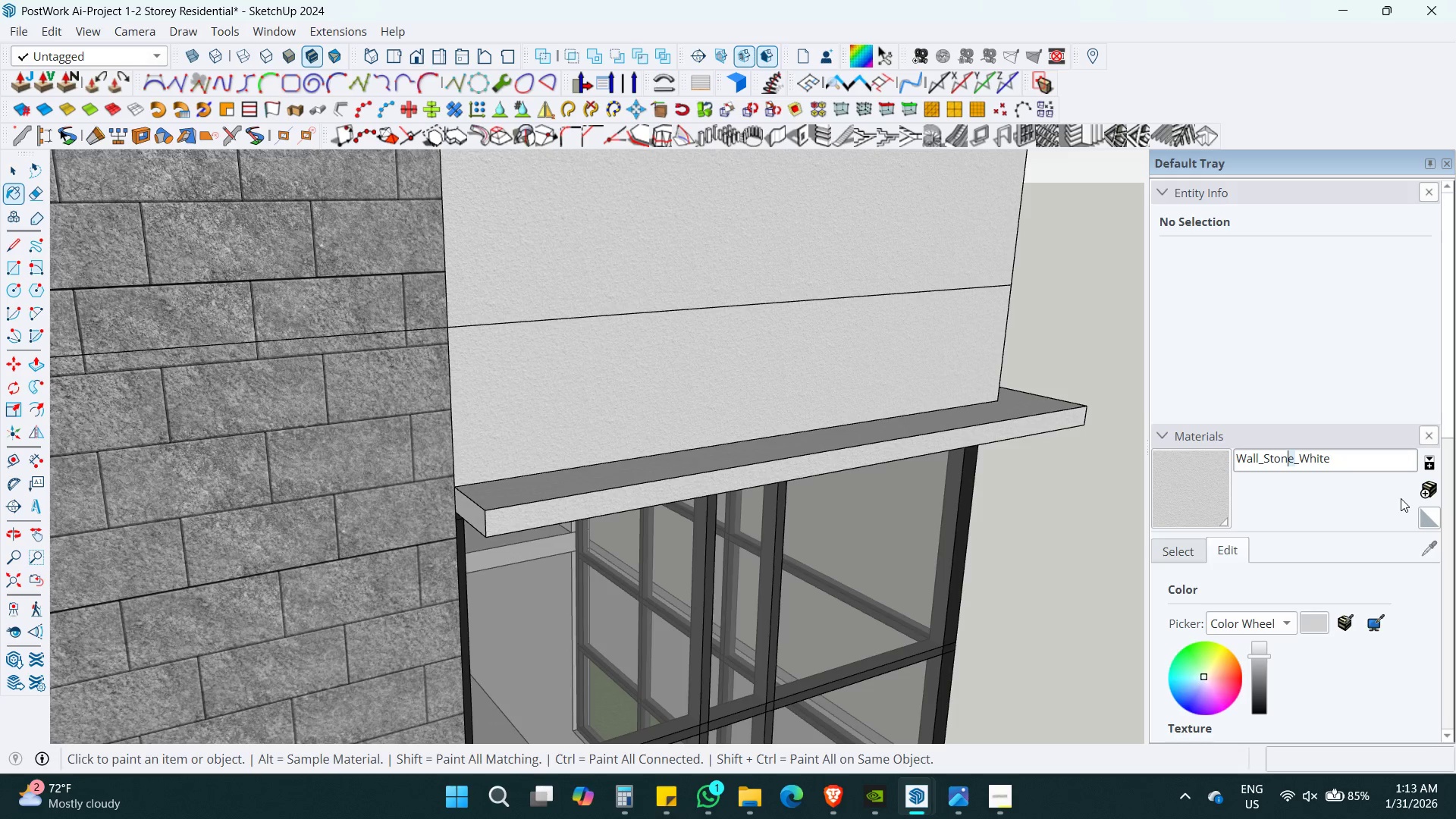 
key(Shift+ArrowLeft)
 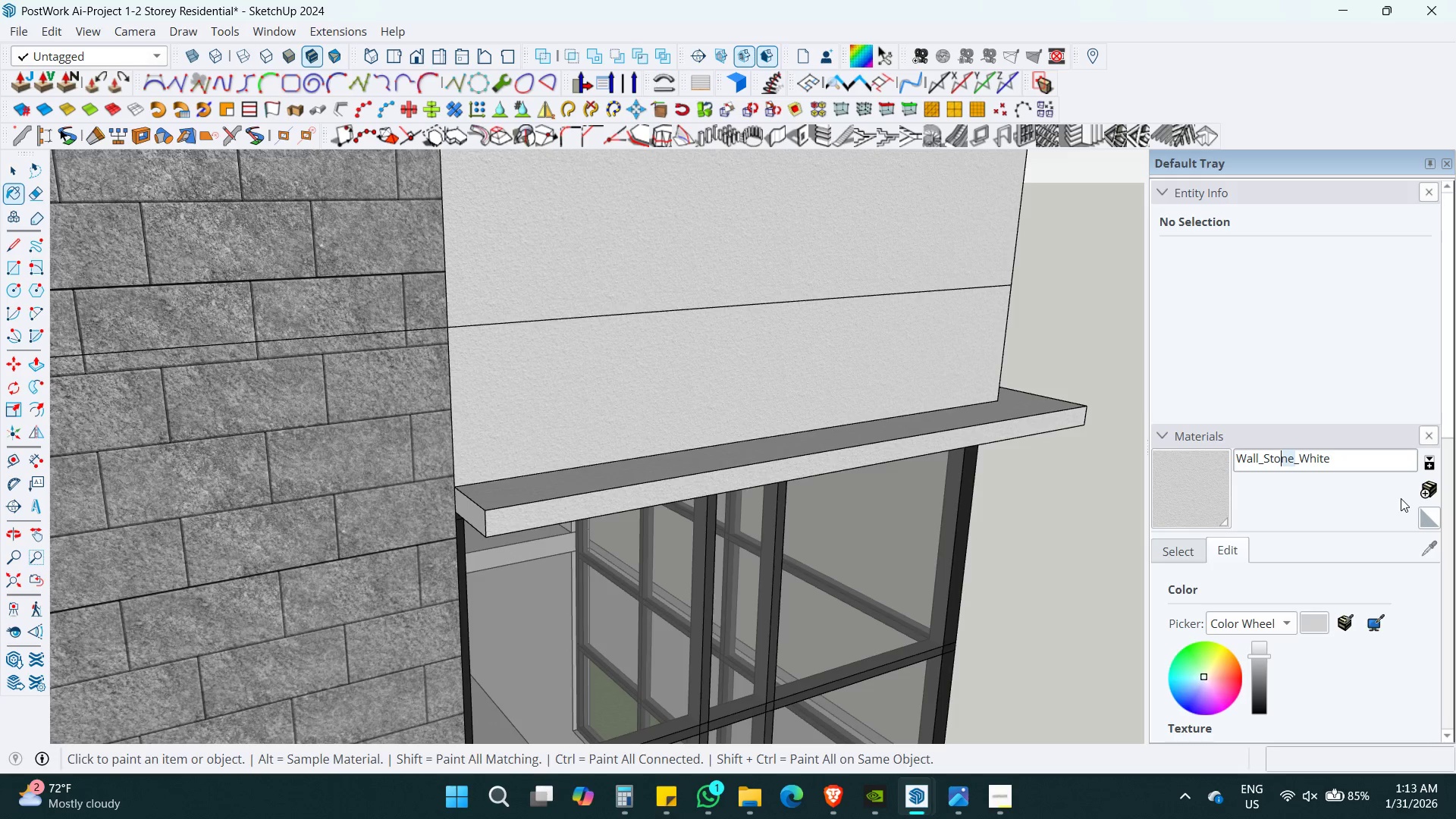 
key(Shift+ArrowLeft)
 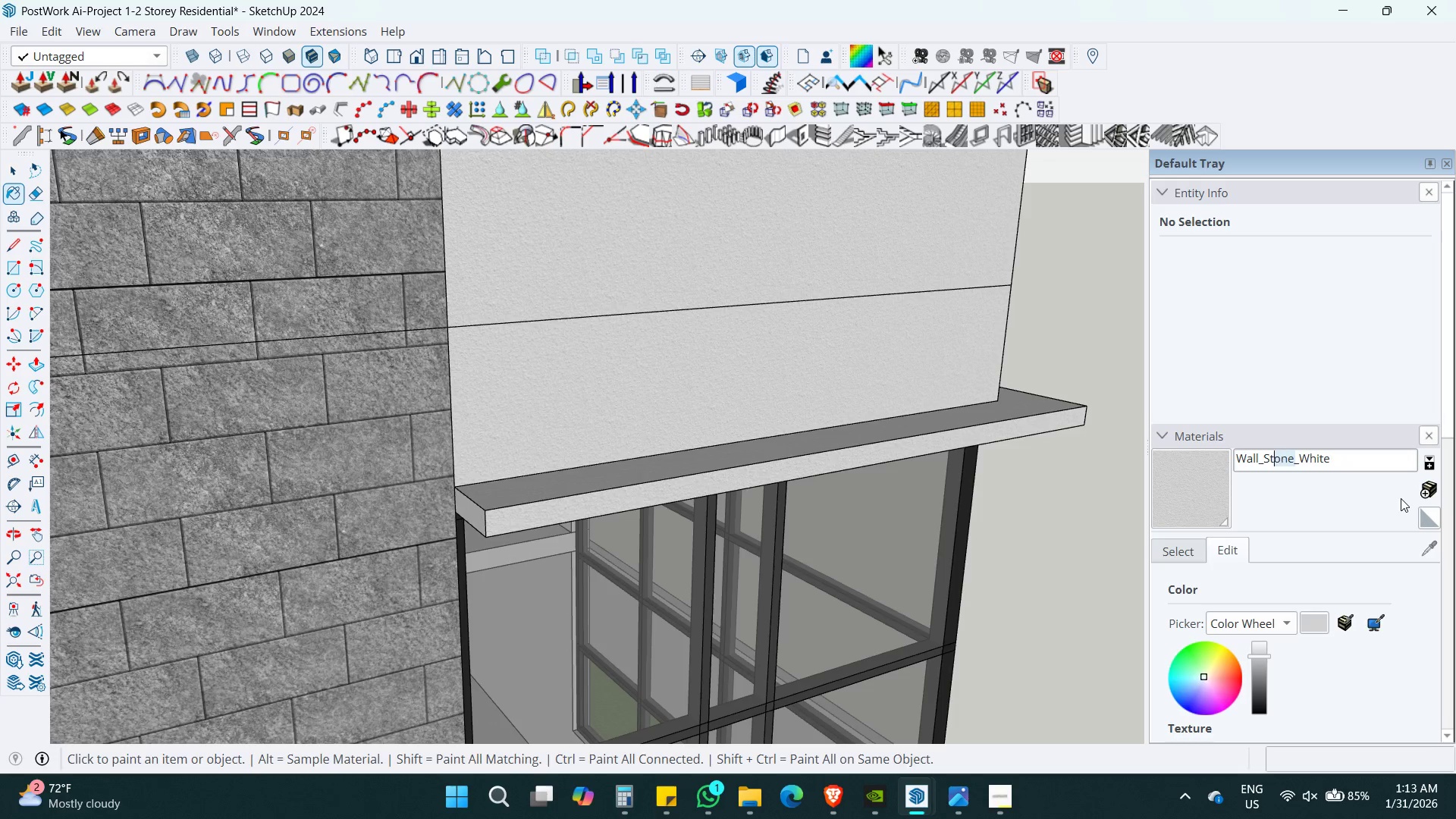 
key(Shift+ArrowLeft)
 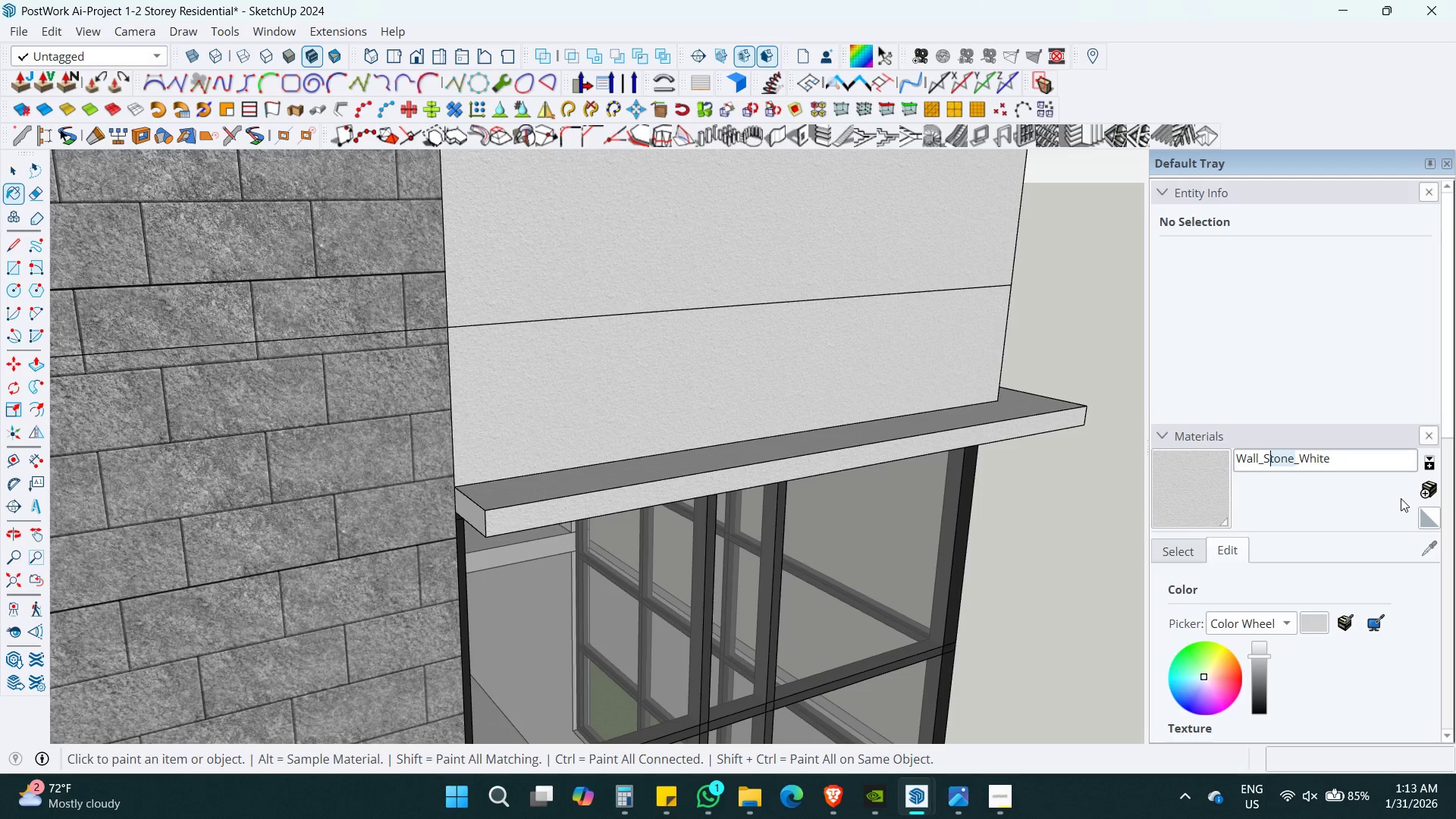 
key(Shift+ArrowLeft)
 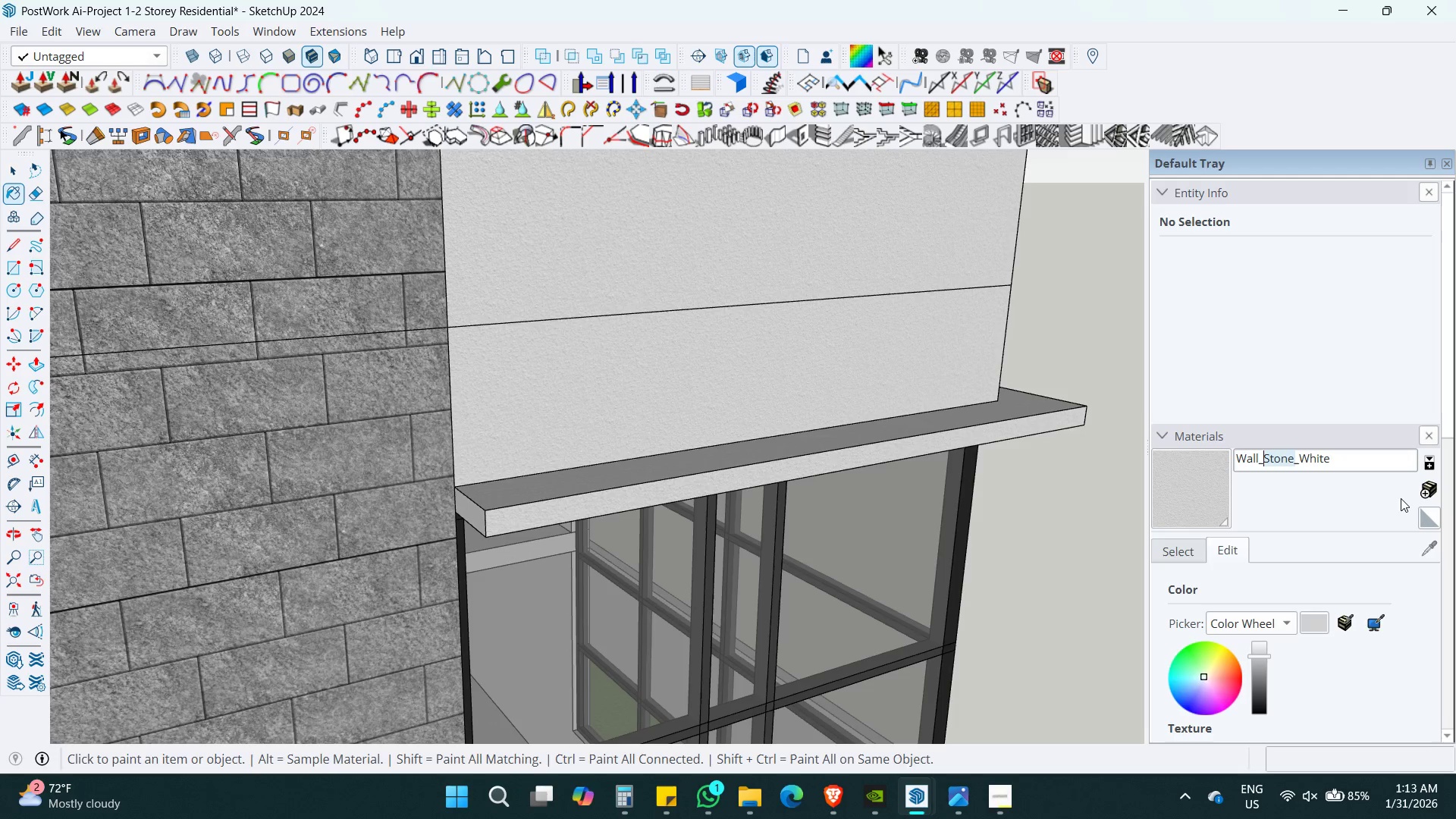 
type(Plaster)
 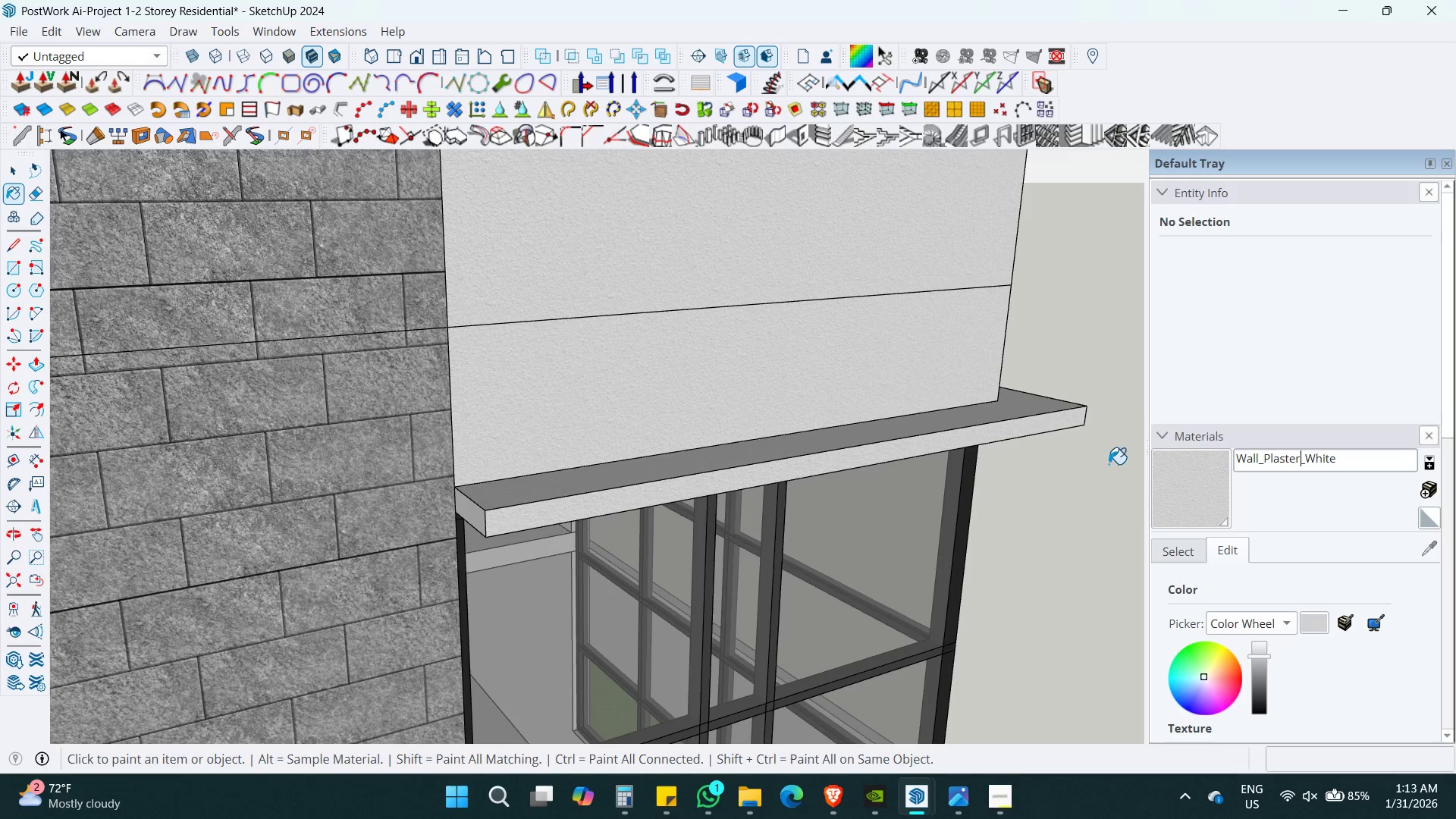 
key(Space)
 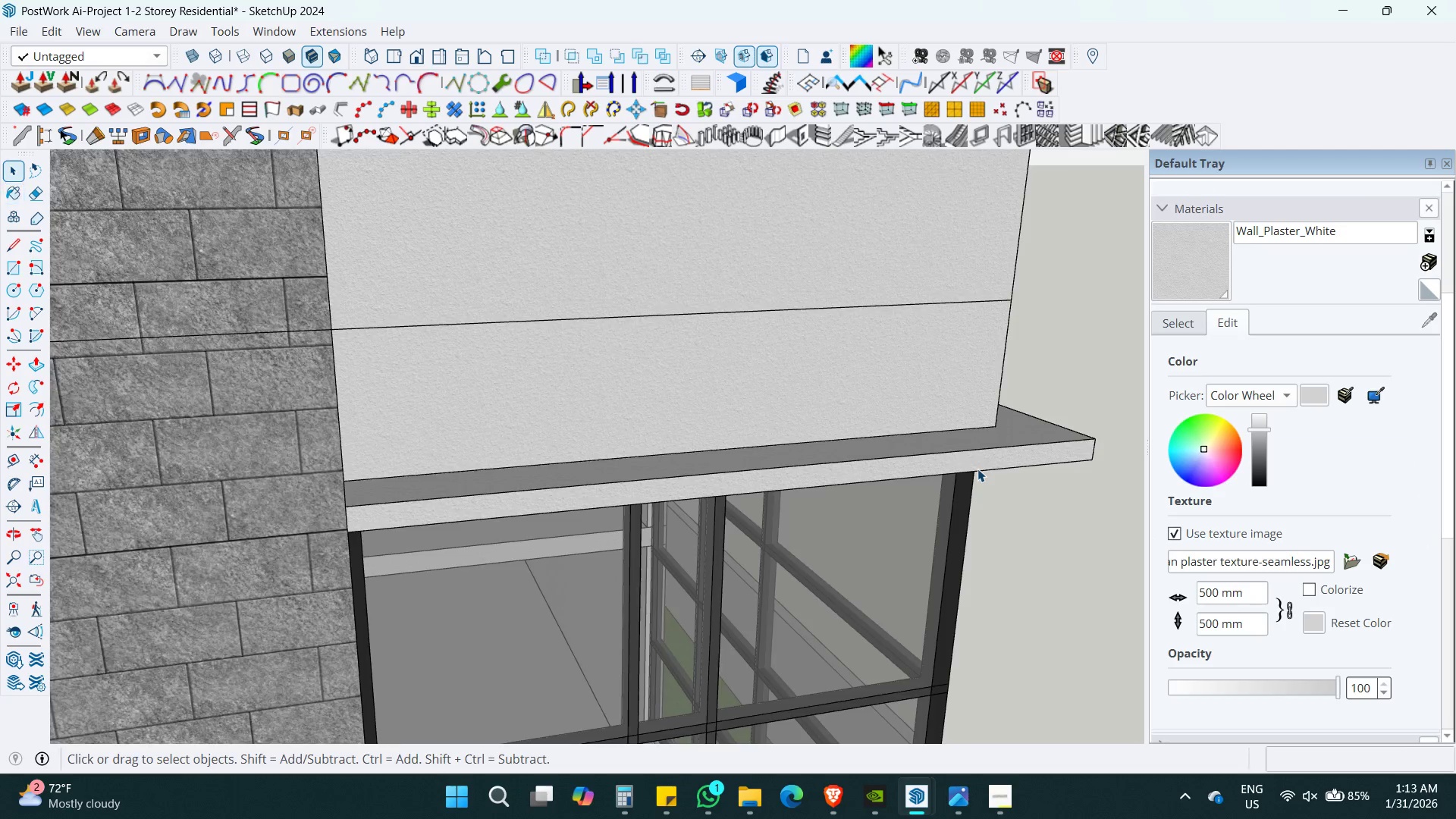 
key(Shift+ShiftLeft)
 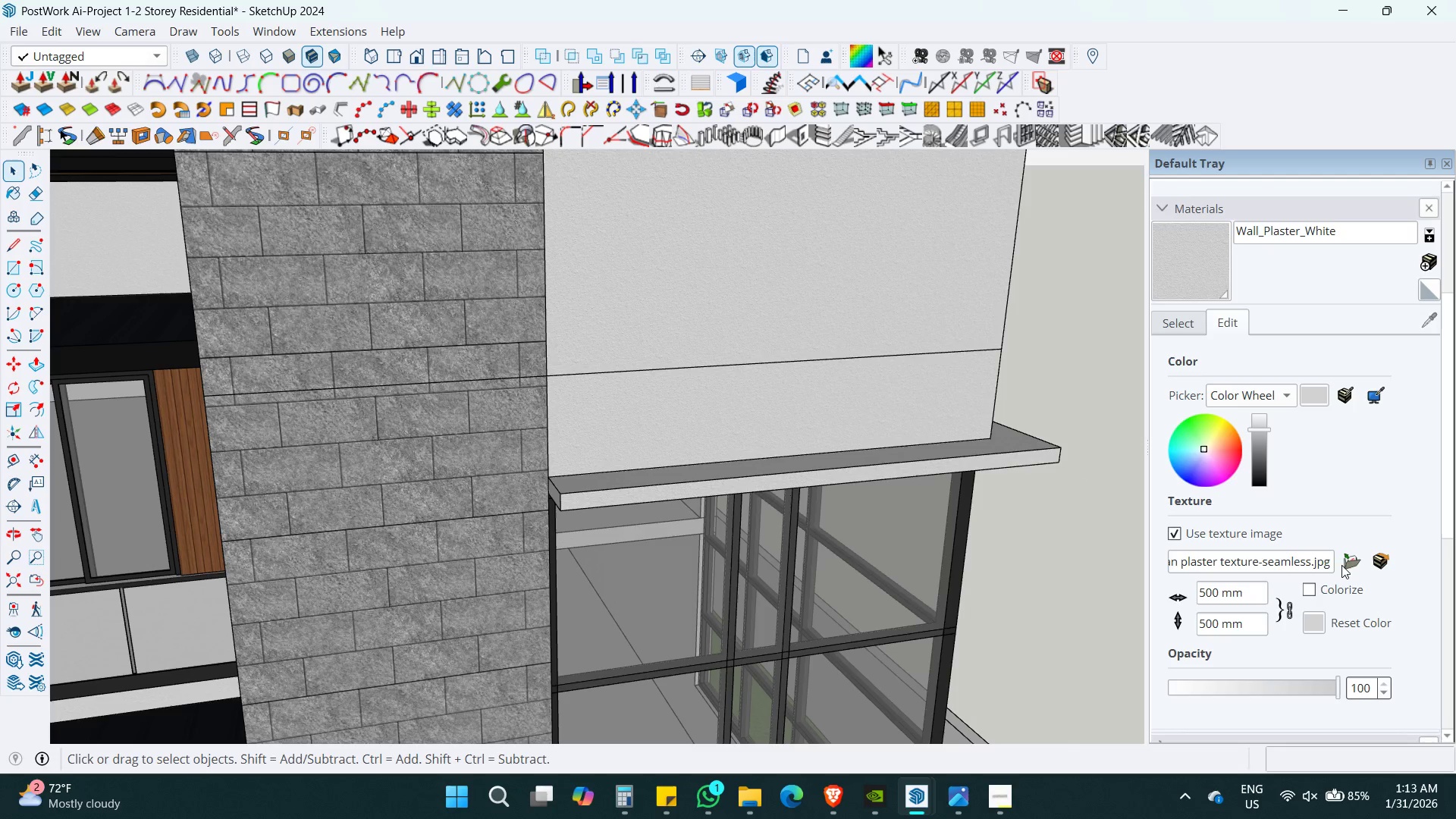 
scroll: coordinate [977, 469], scroll_direction: down, amount: 4.0
 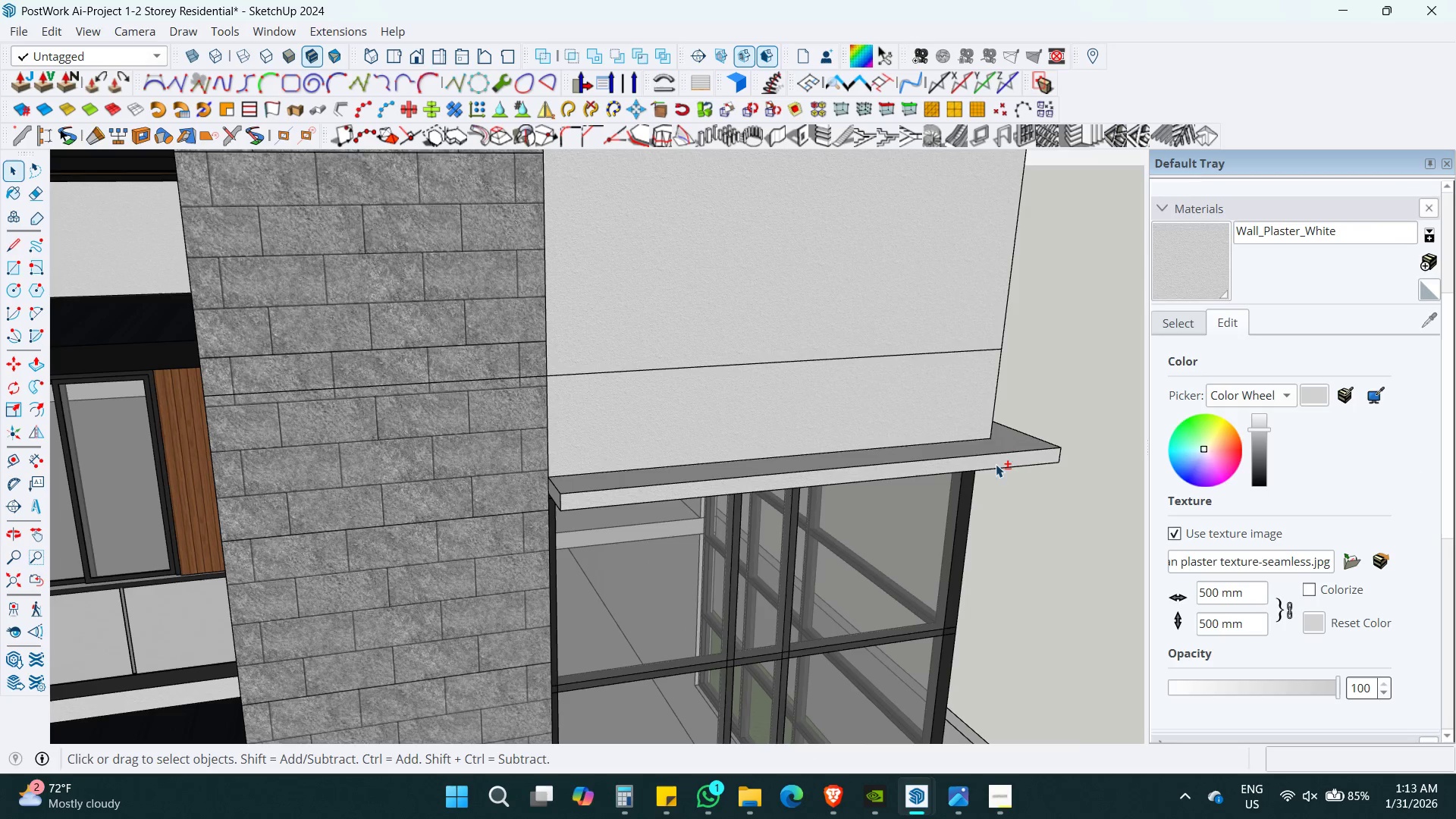 
left_click([1348, 566])
 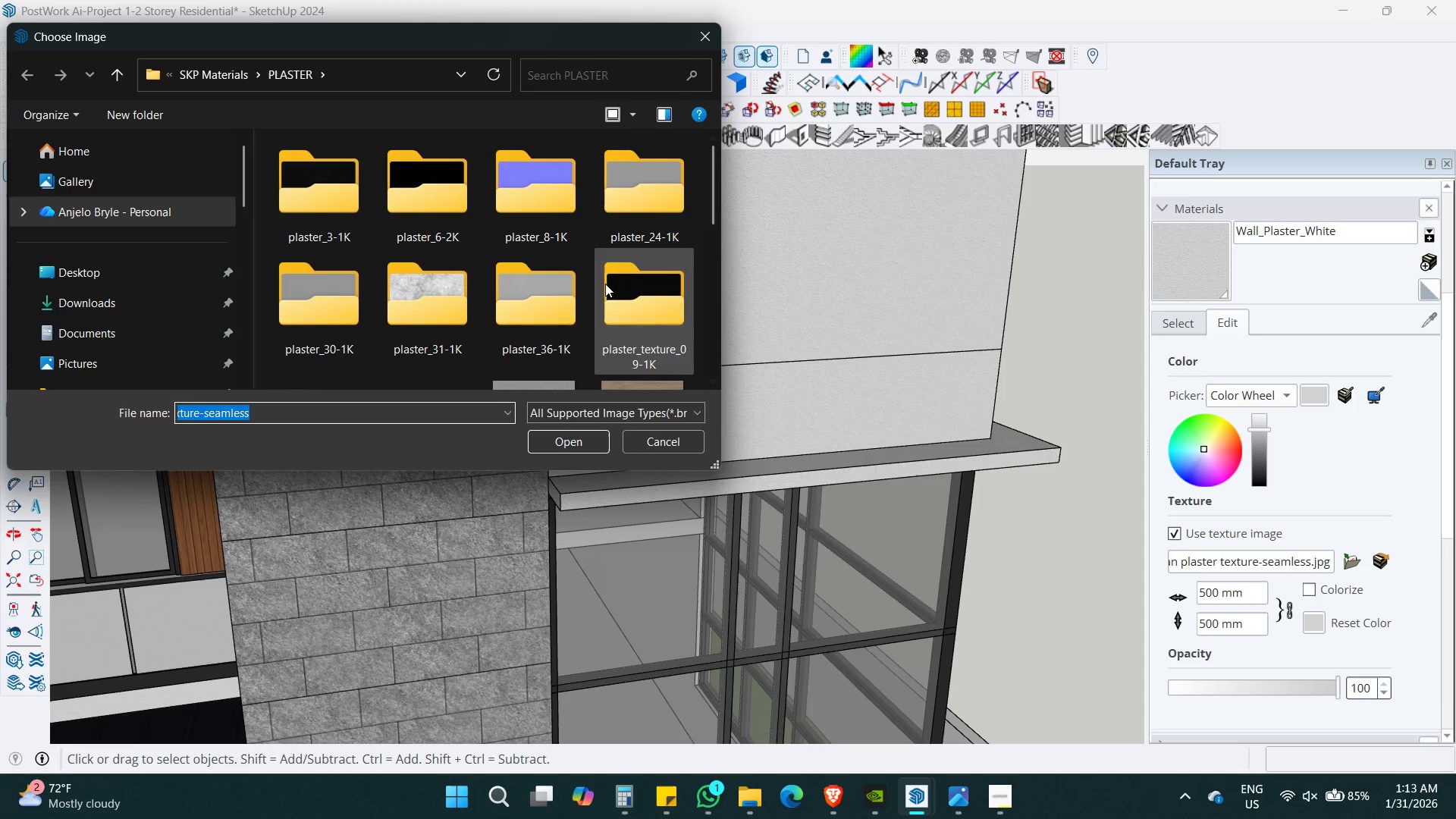 
scroll: coordinate [544, 272], scroll_direction: down, amount: 2.0
 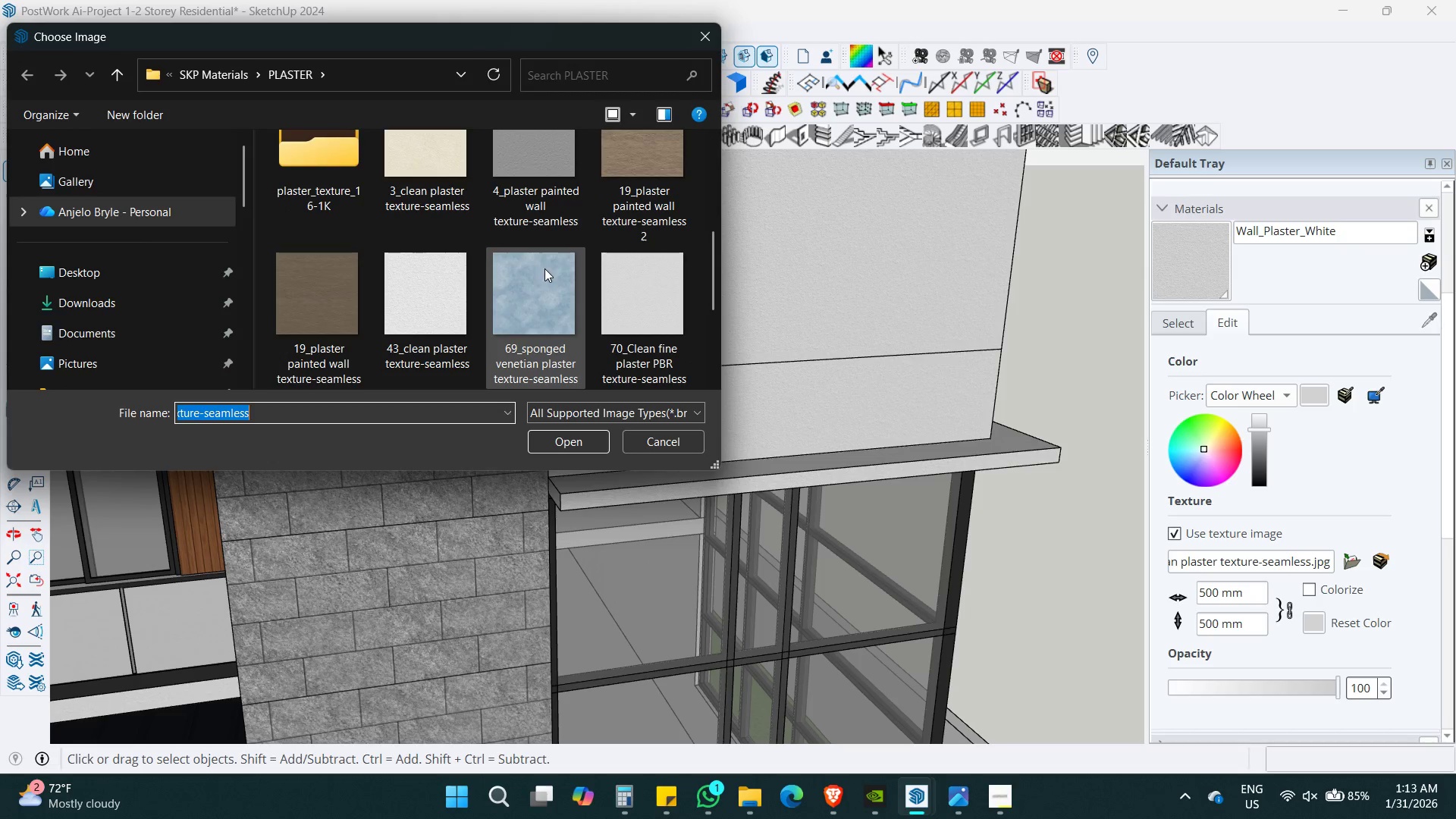 
scroll: coordinate [557, 276], scroll_direction: none, amount: 0.0
 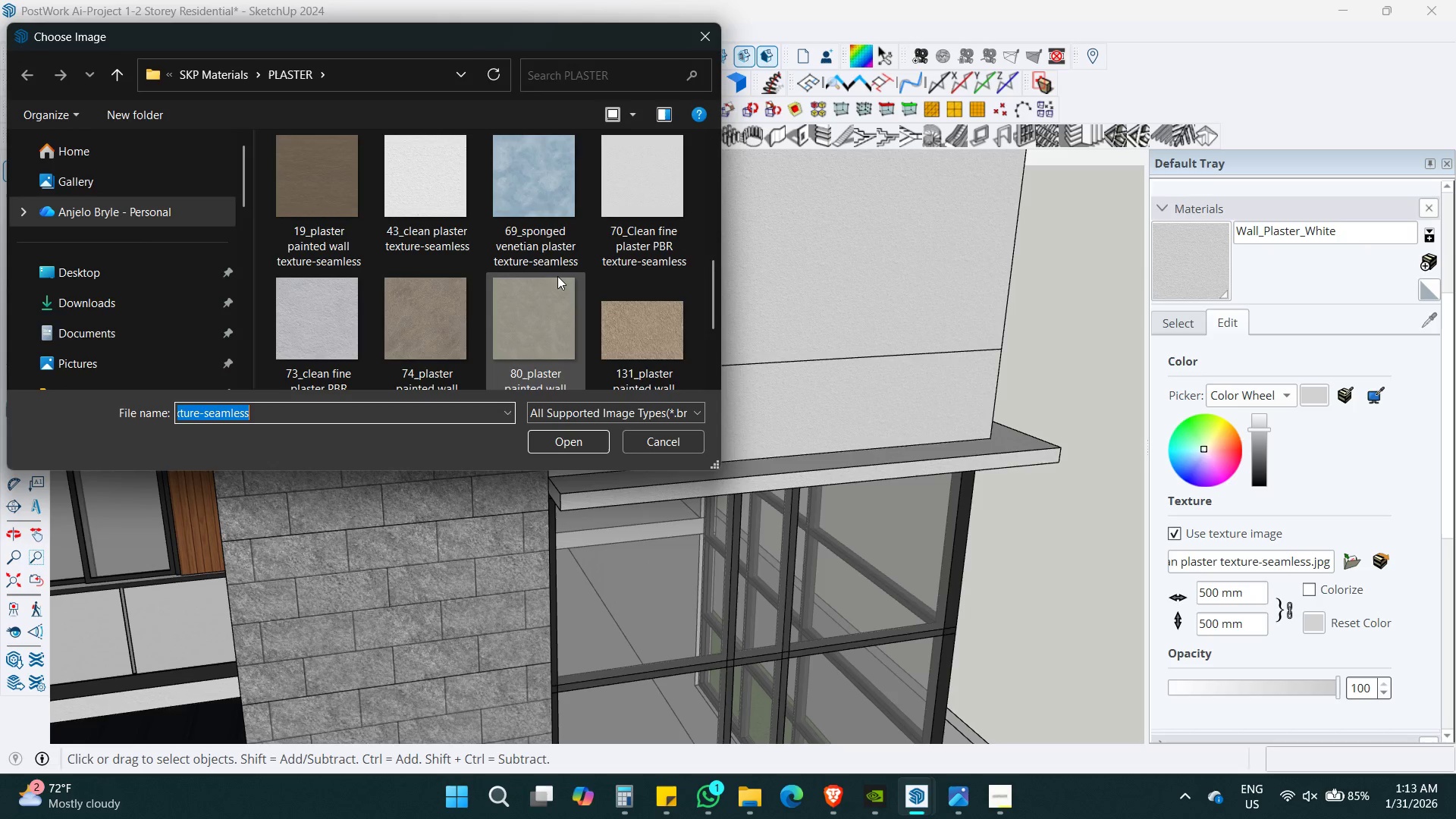 
scroll: coordinate [541, 287], scroll_direction: up, amount: 5.0
 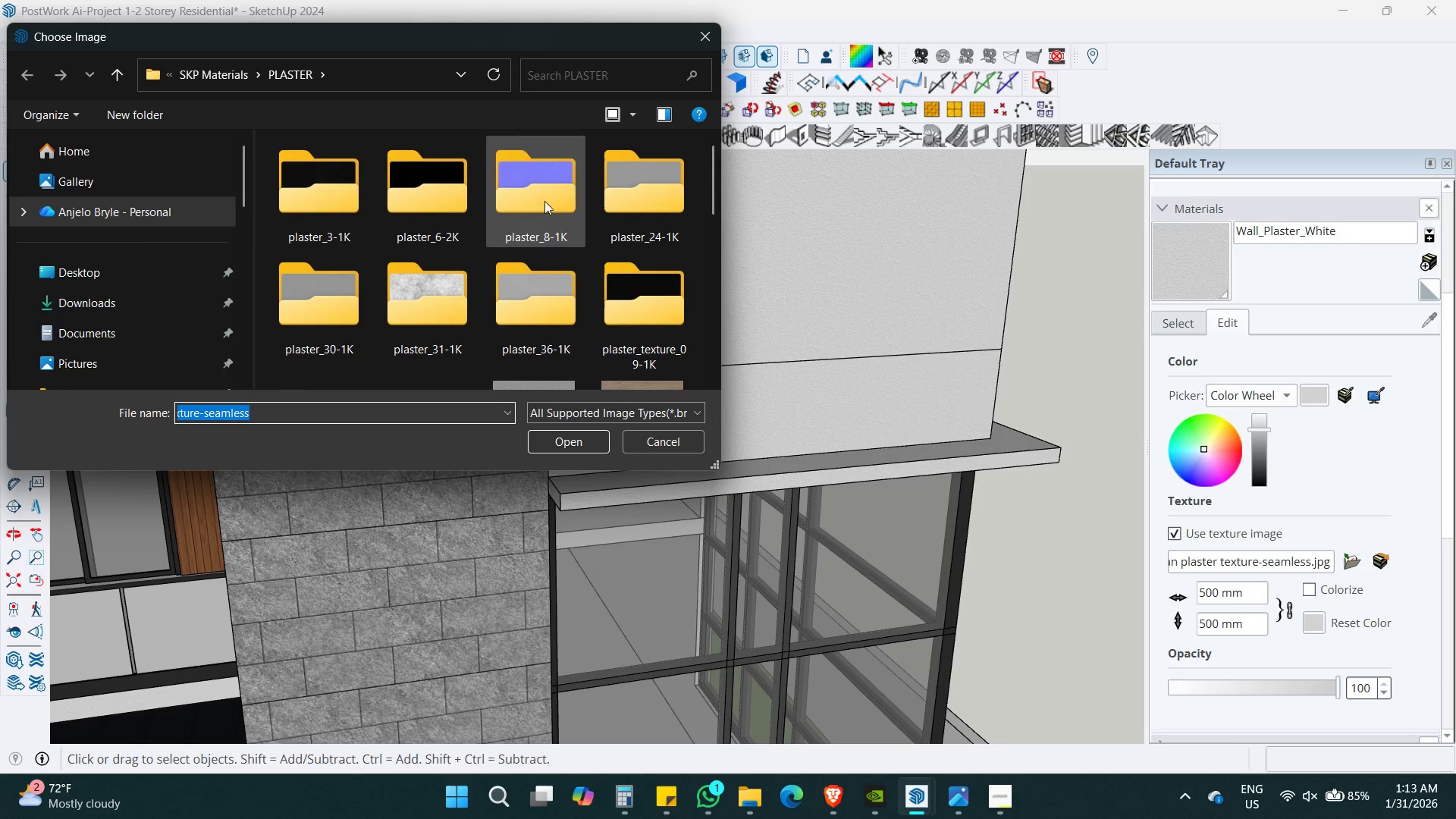 
double_click([544, 199])
 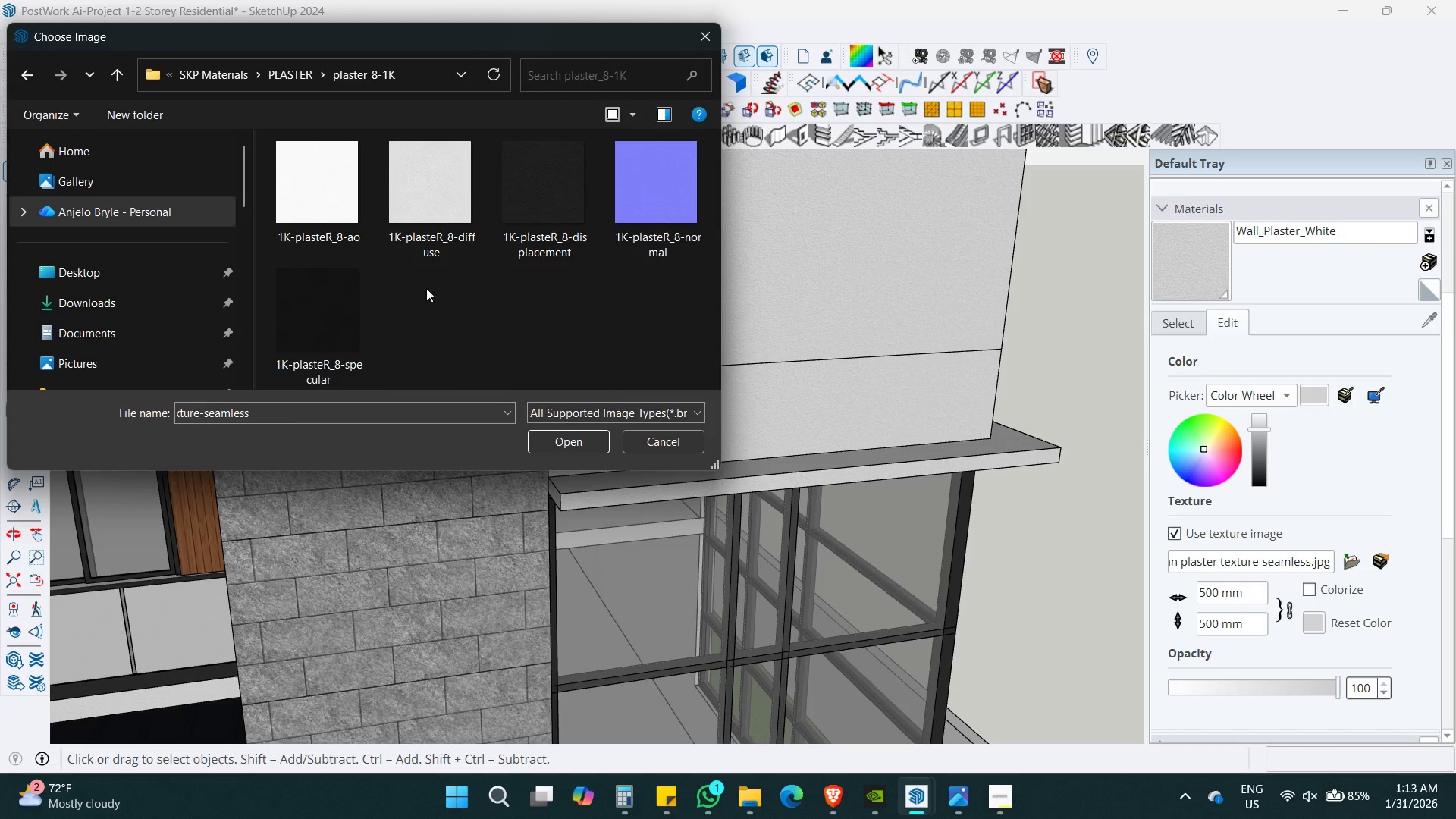 
left_click([353, 193])
 